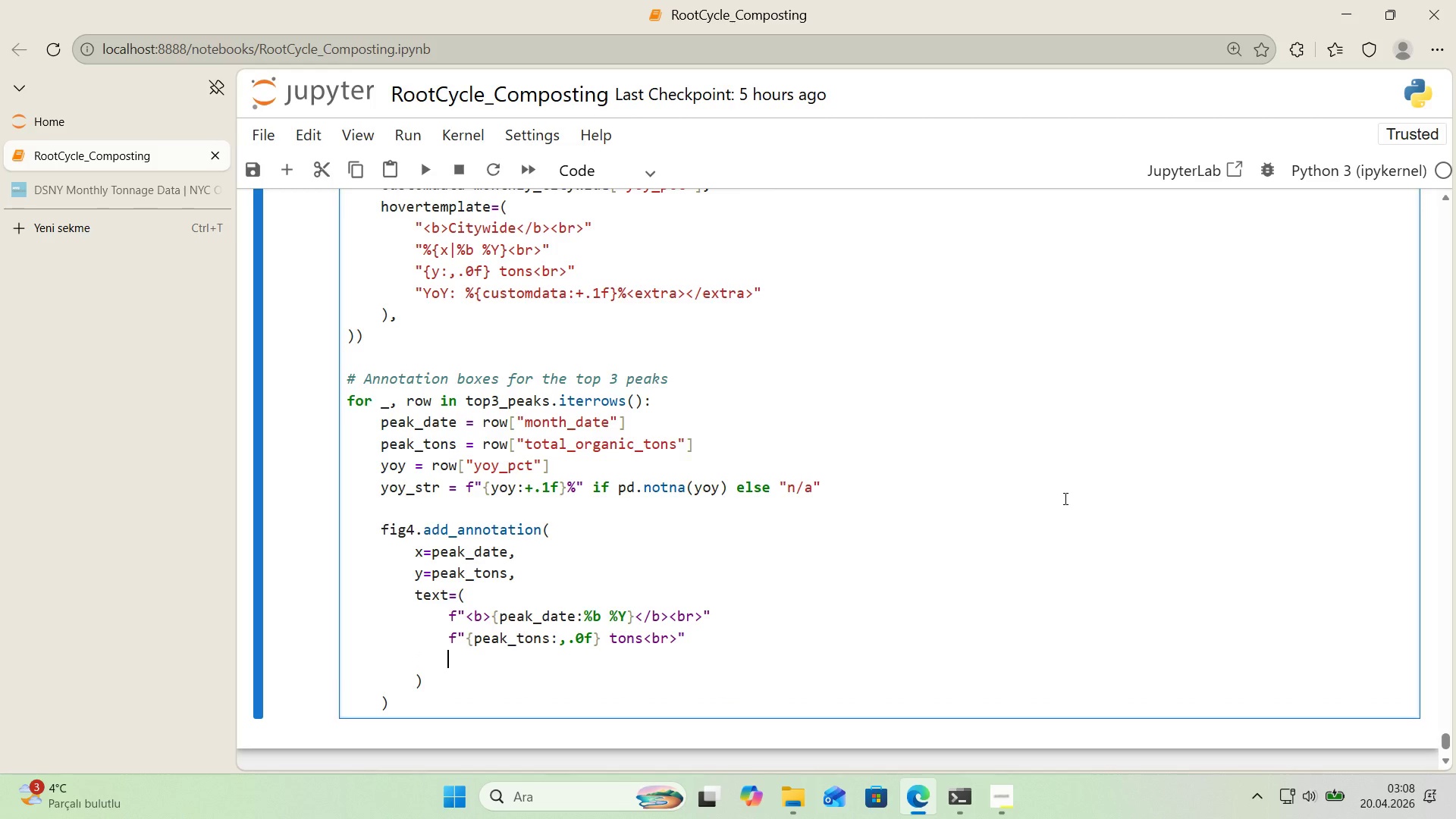 
key(F)
 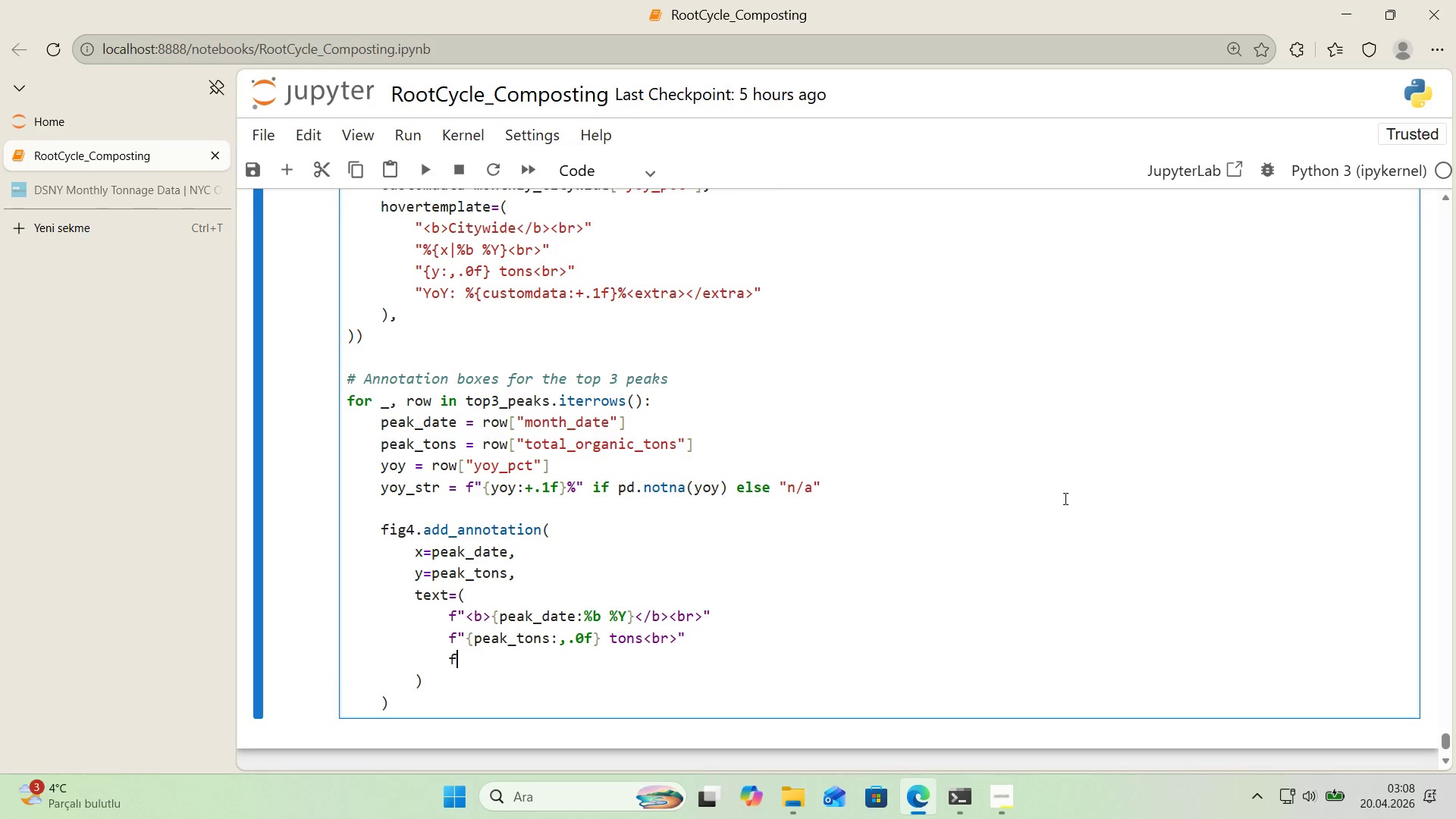 
key(Backquote)
 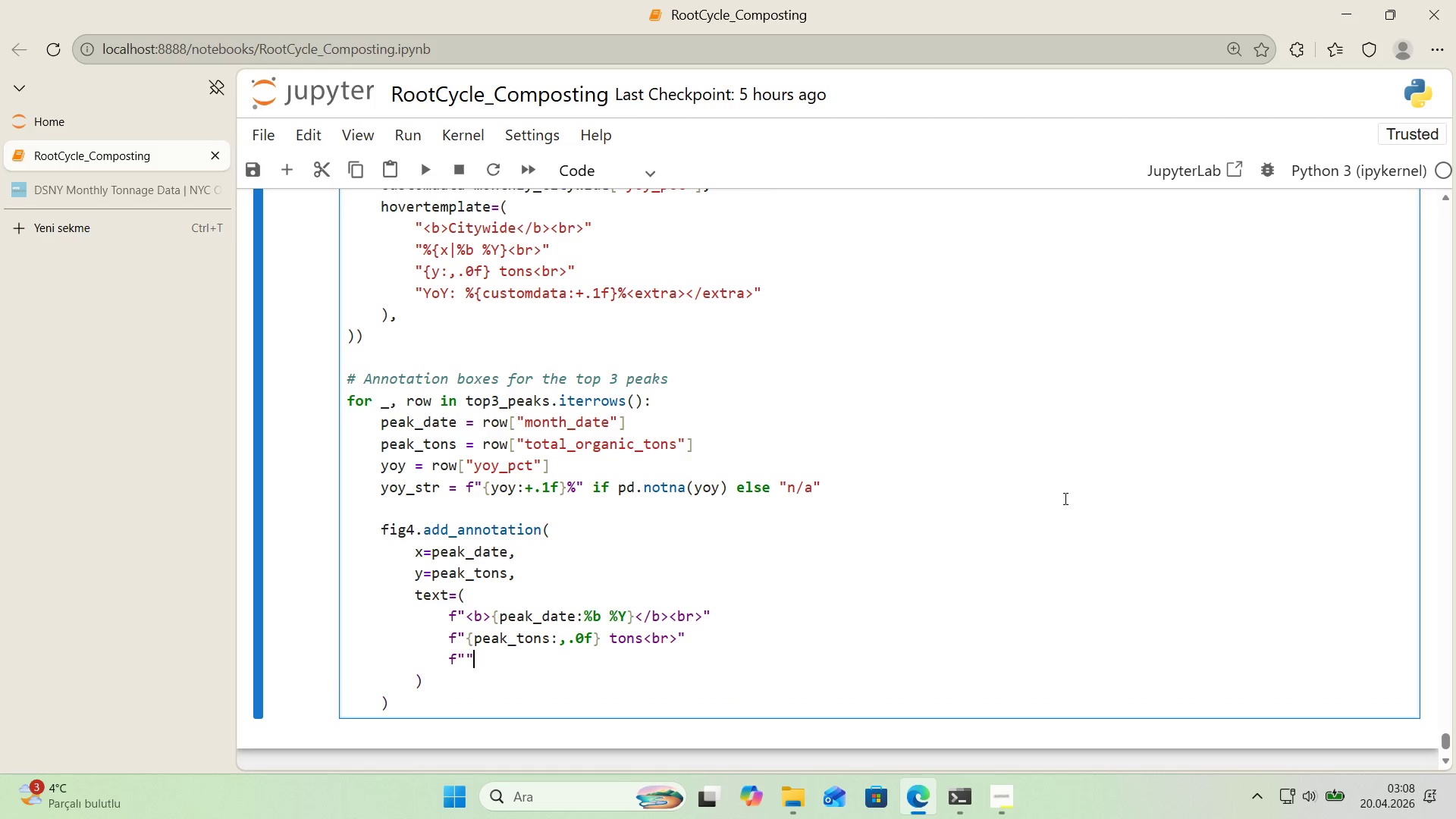 
key(Backquote)
 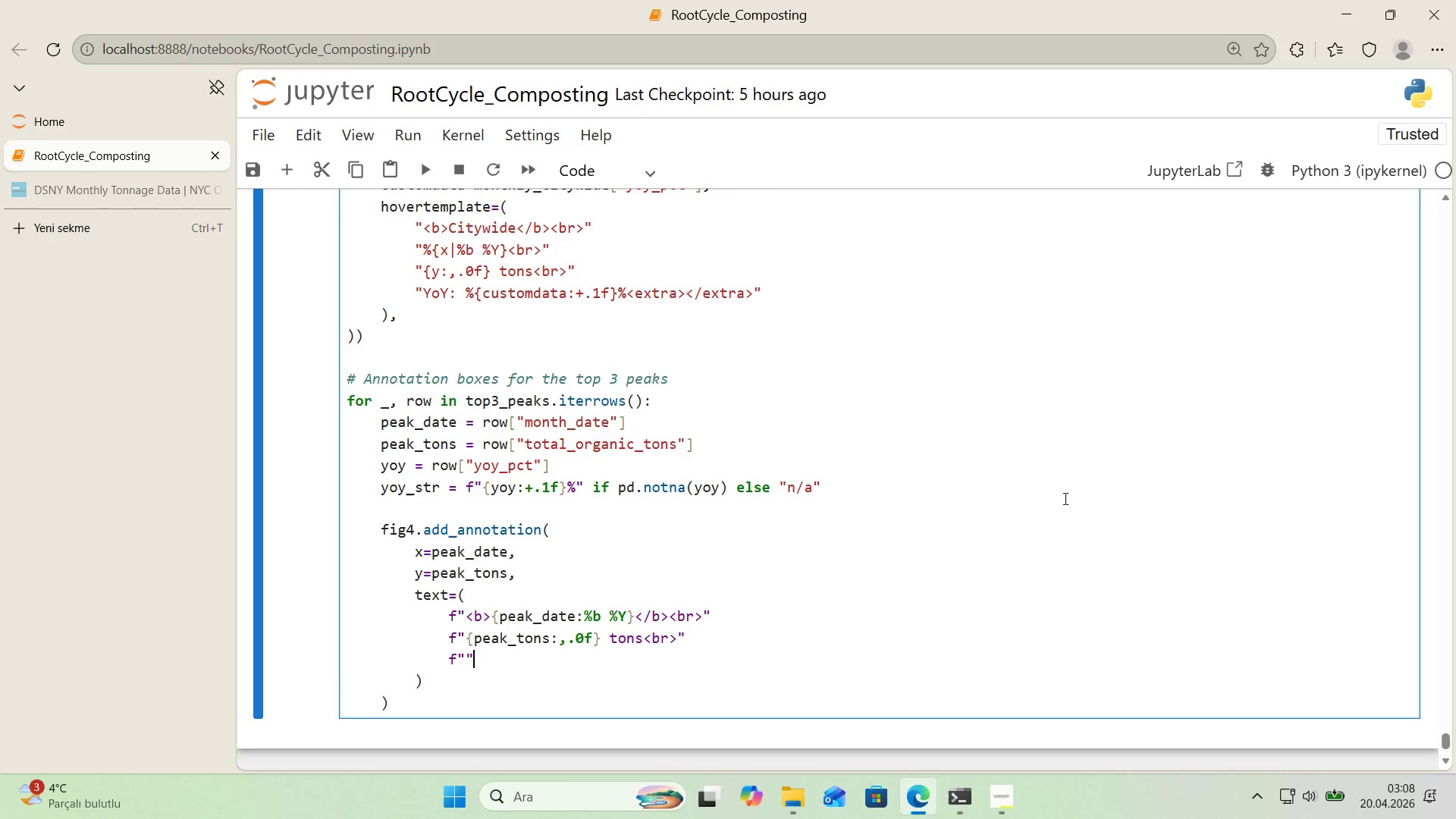 
key(ArrowLeft)
 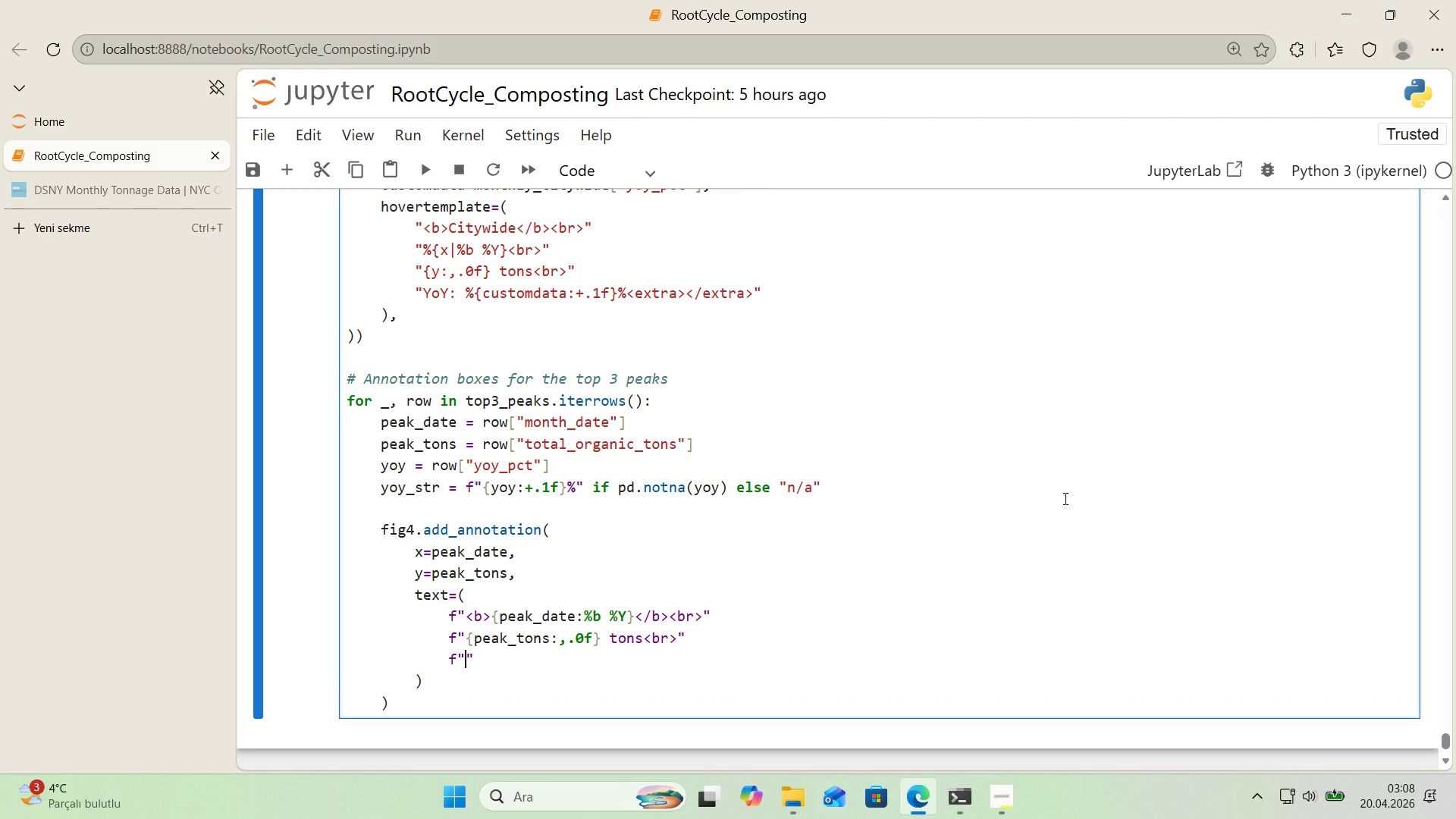 
key(CapsLock)
 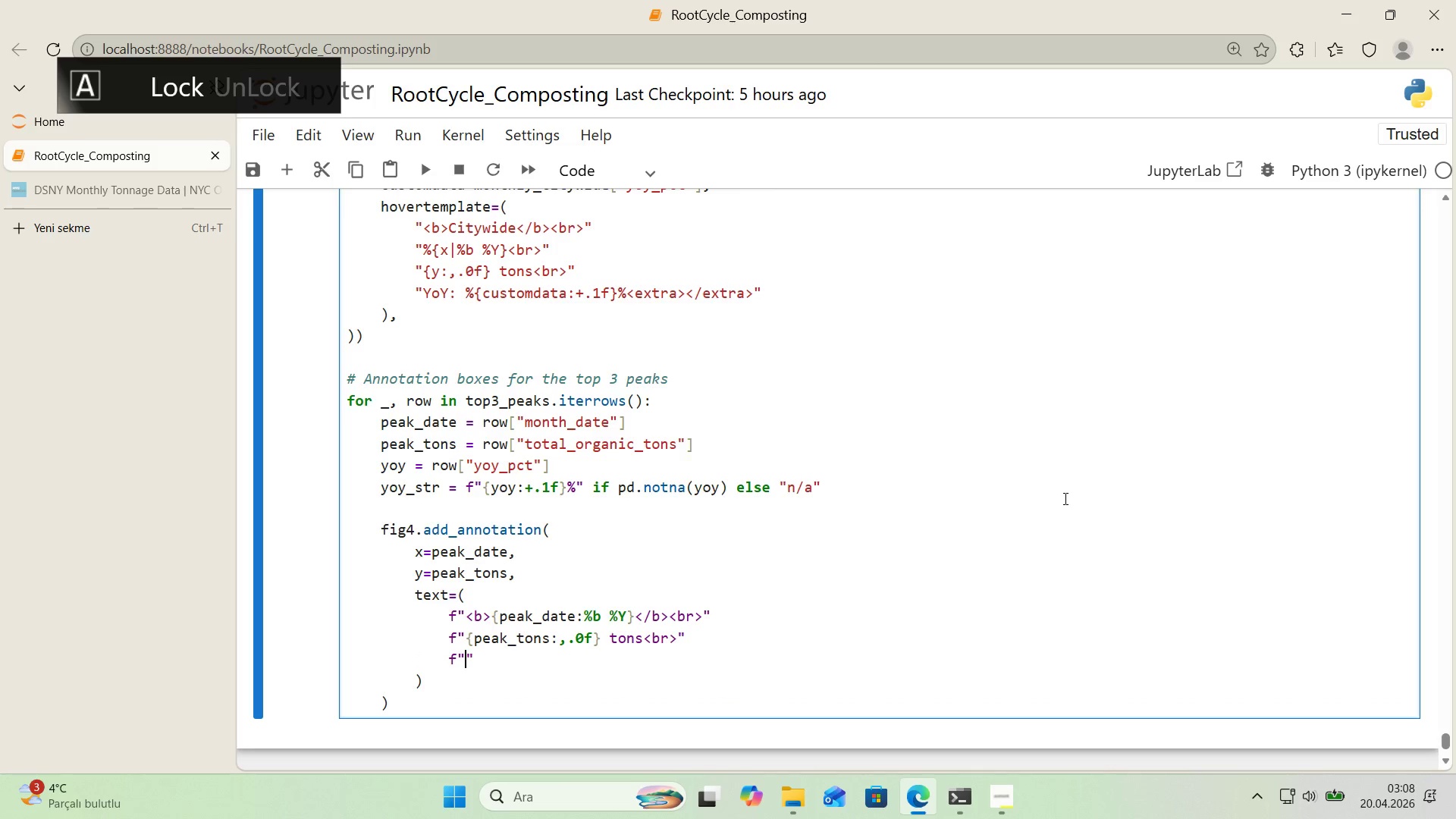 
key(Y)
 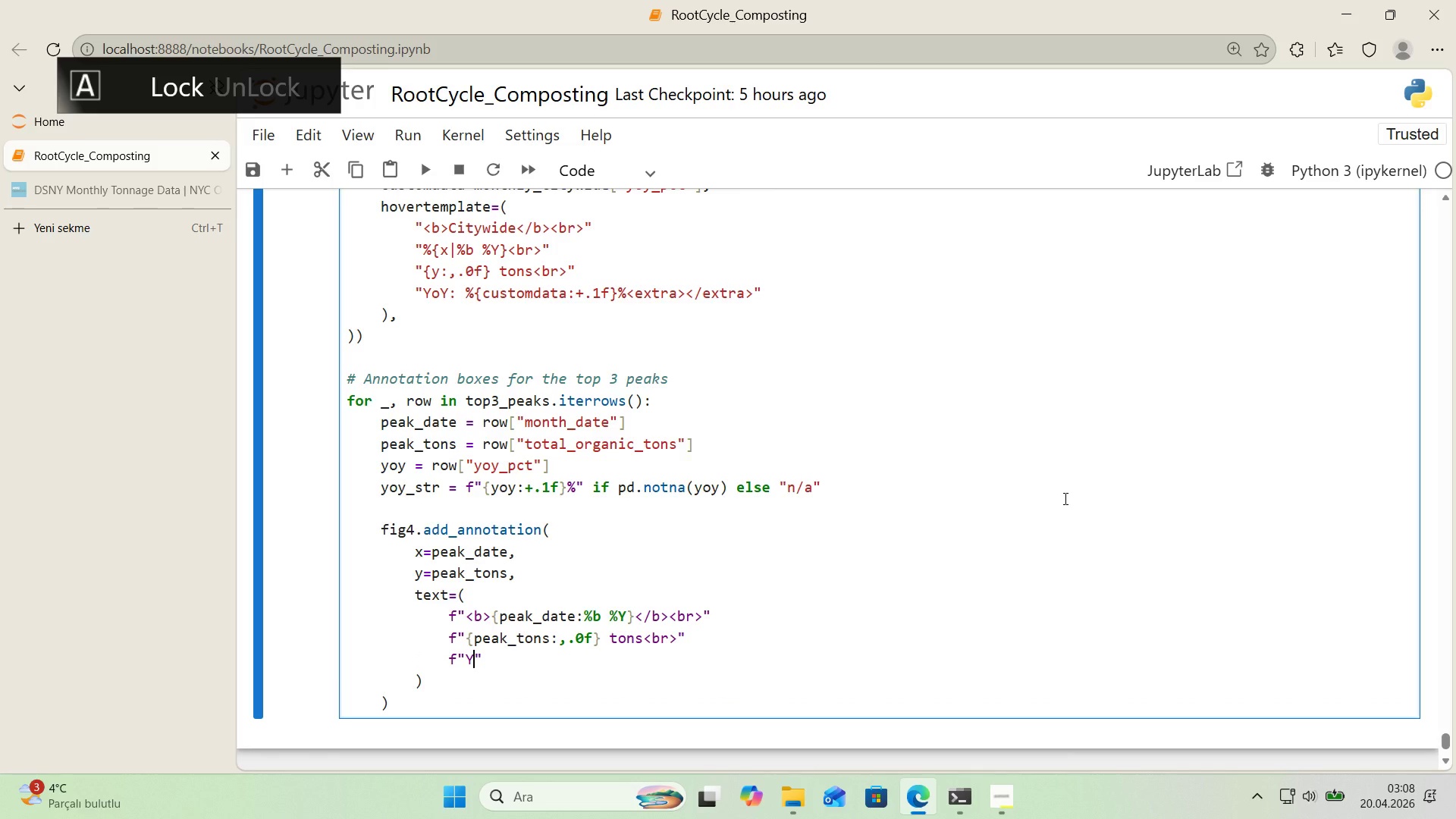 
key(CapsLock)
 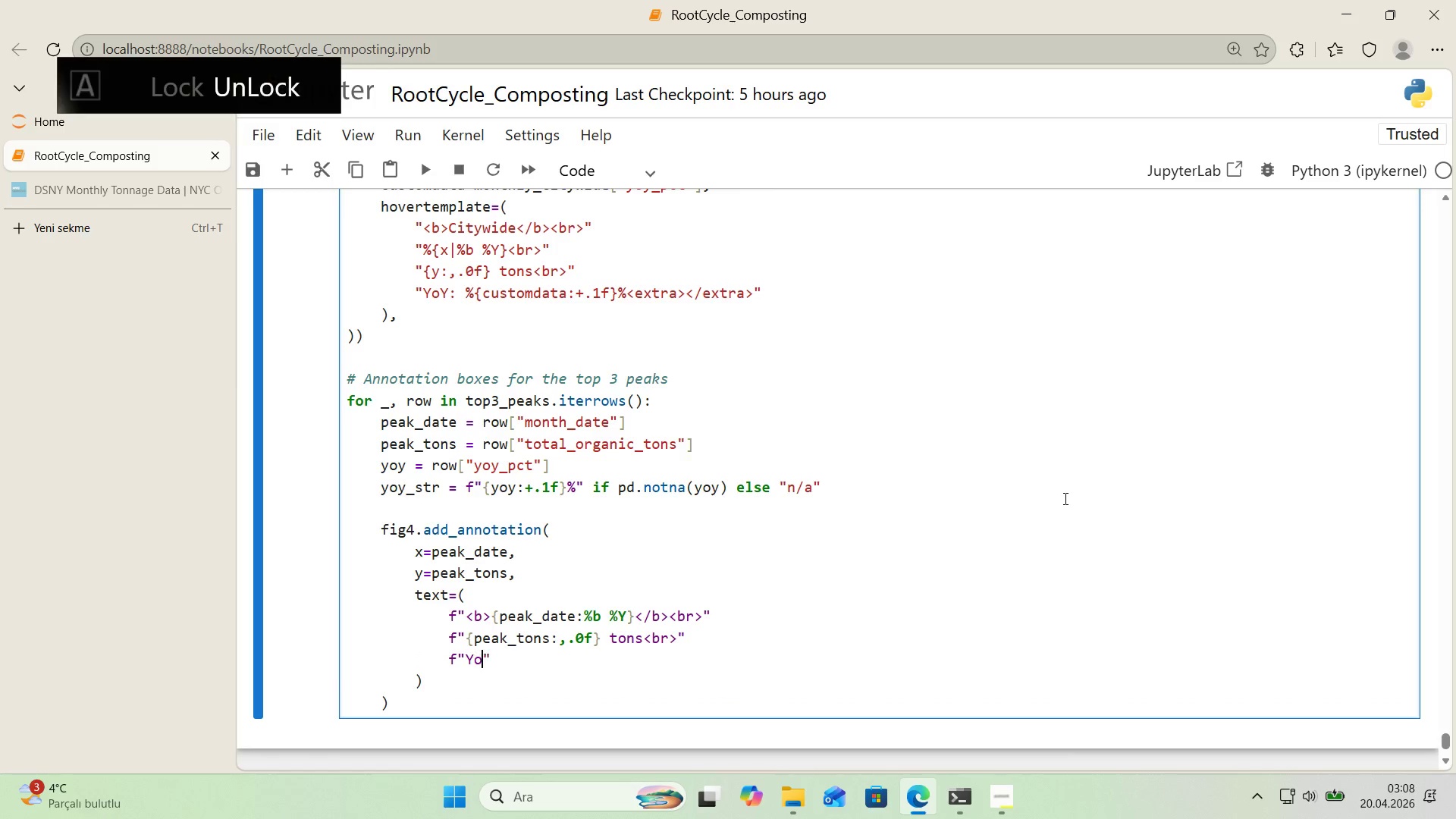 
key(O)
 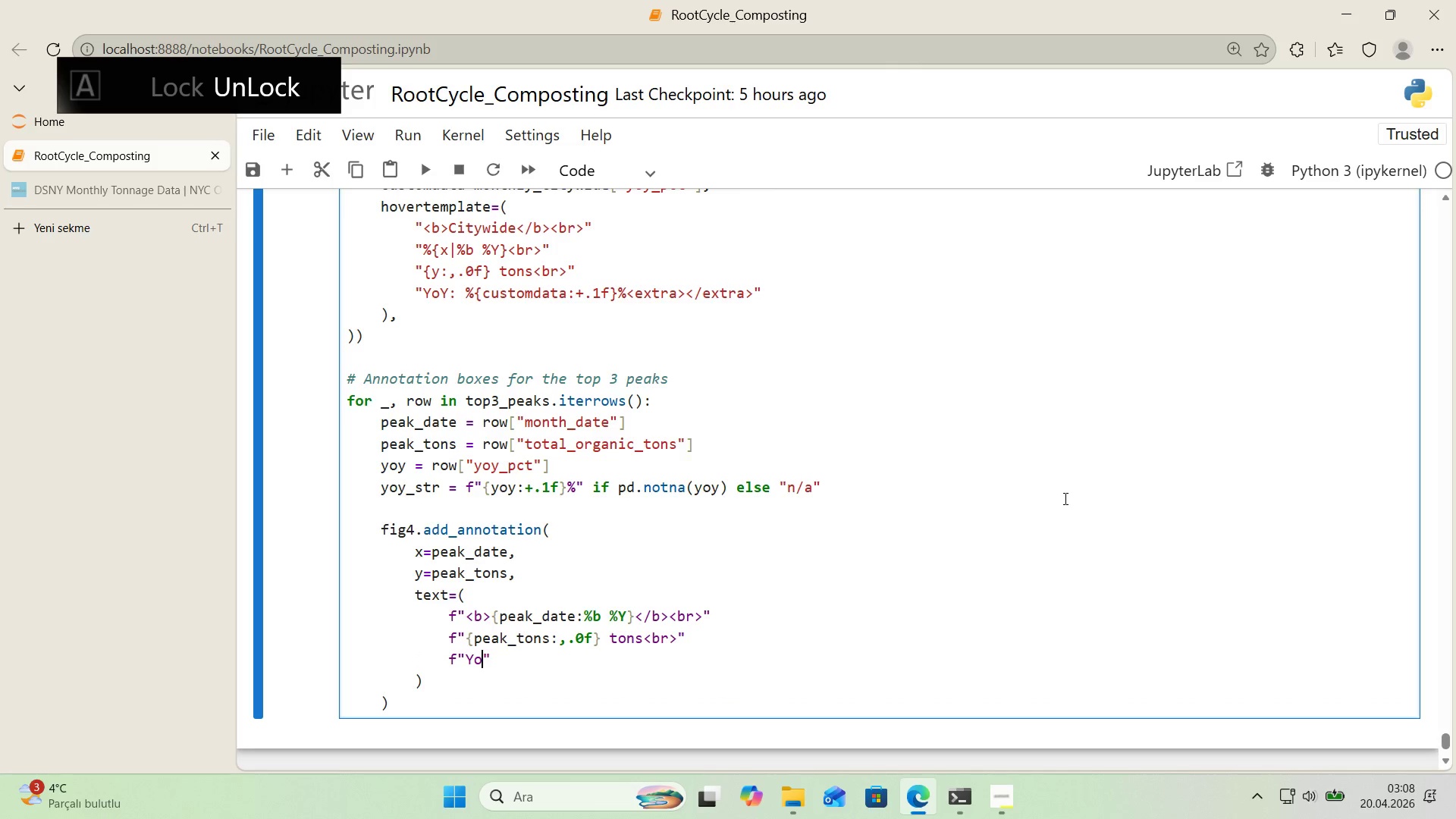 
key(CapsLock)
 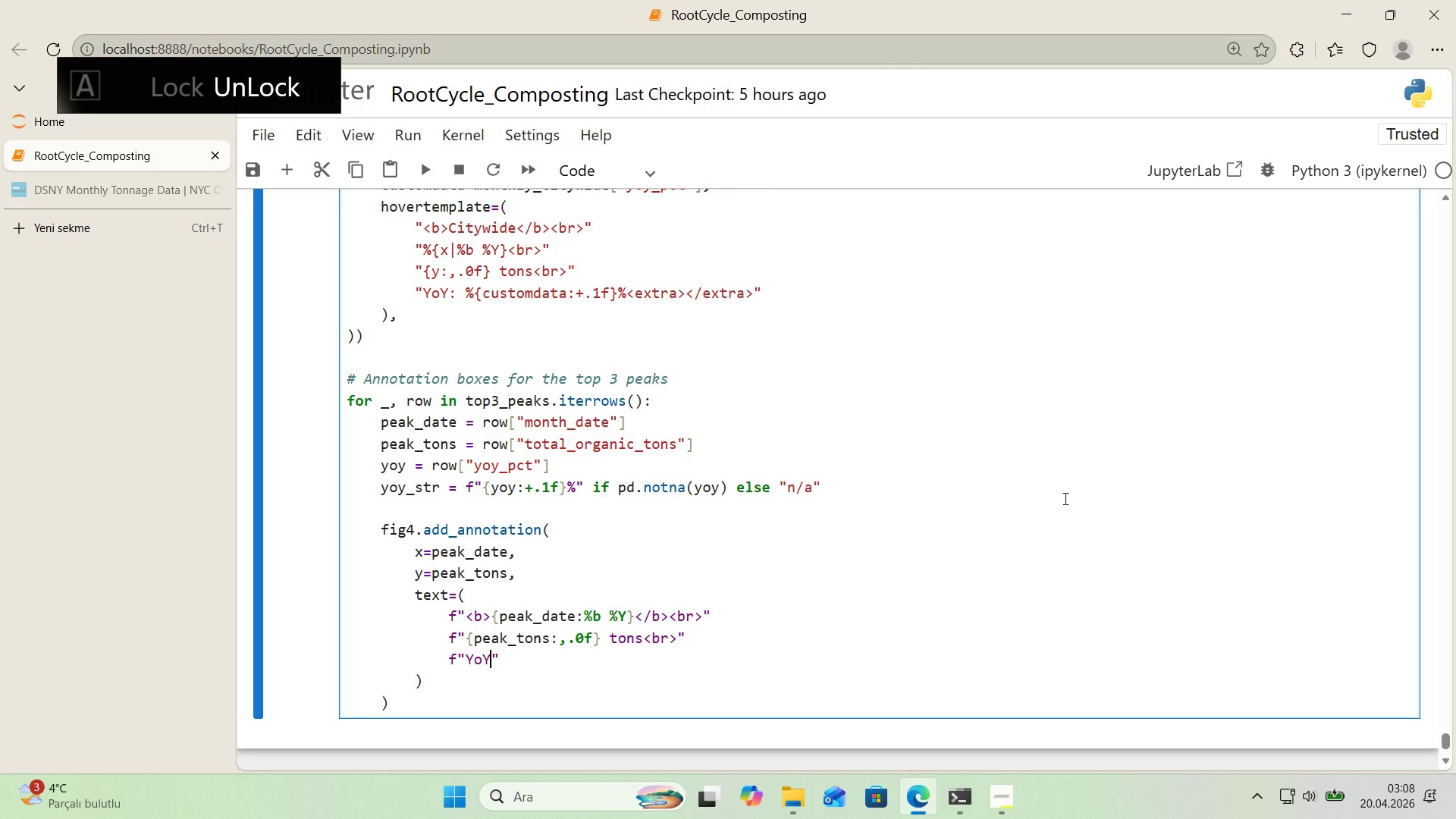 
key(Y)
 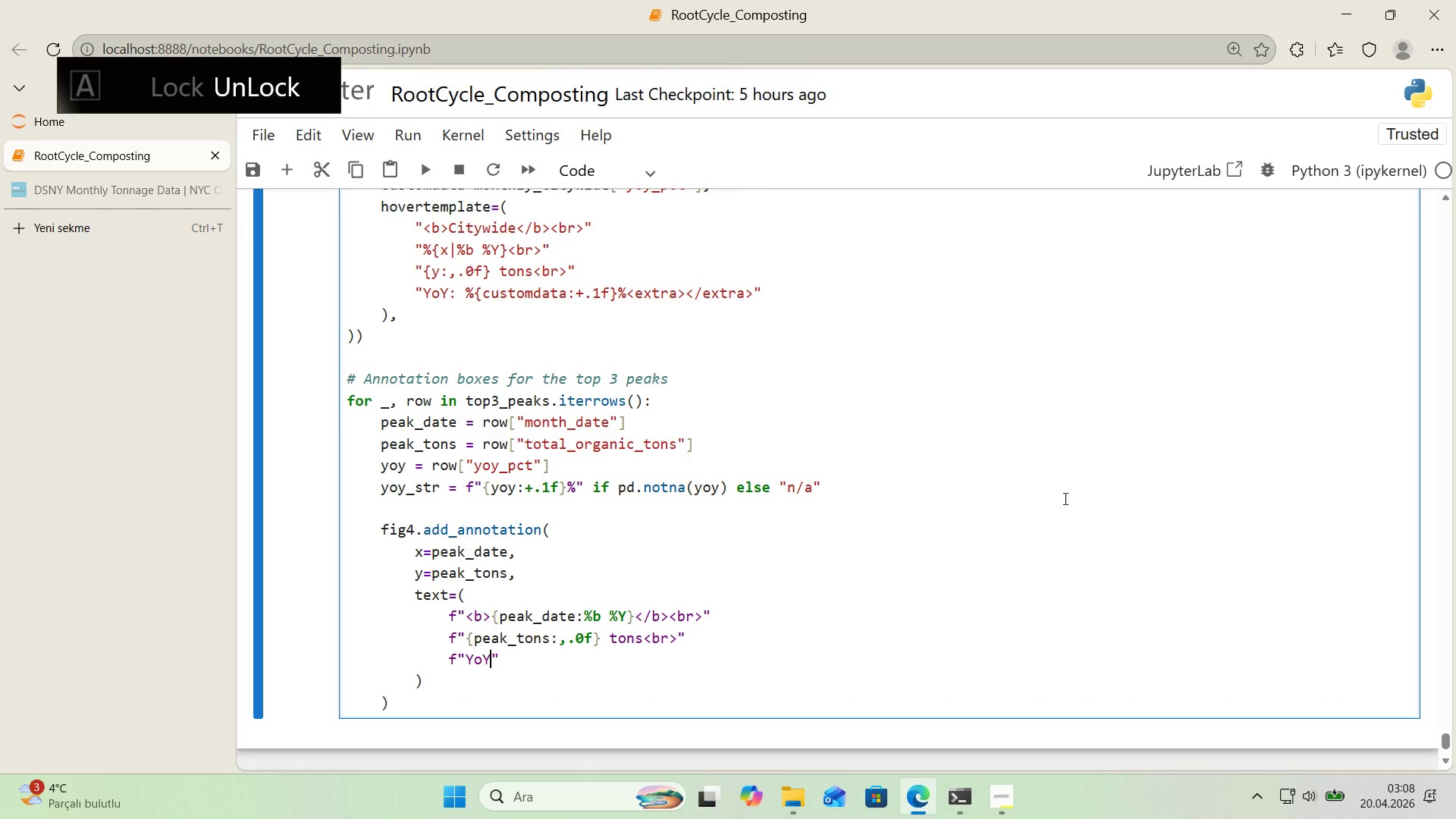 
key(CapsLock)
 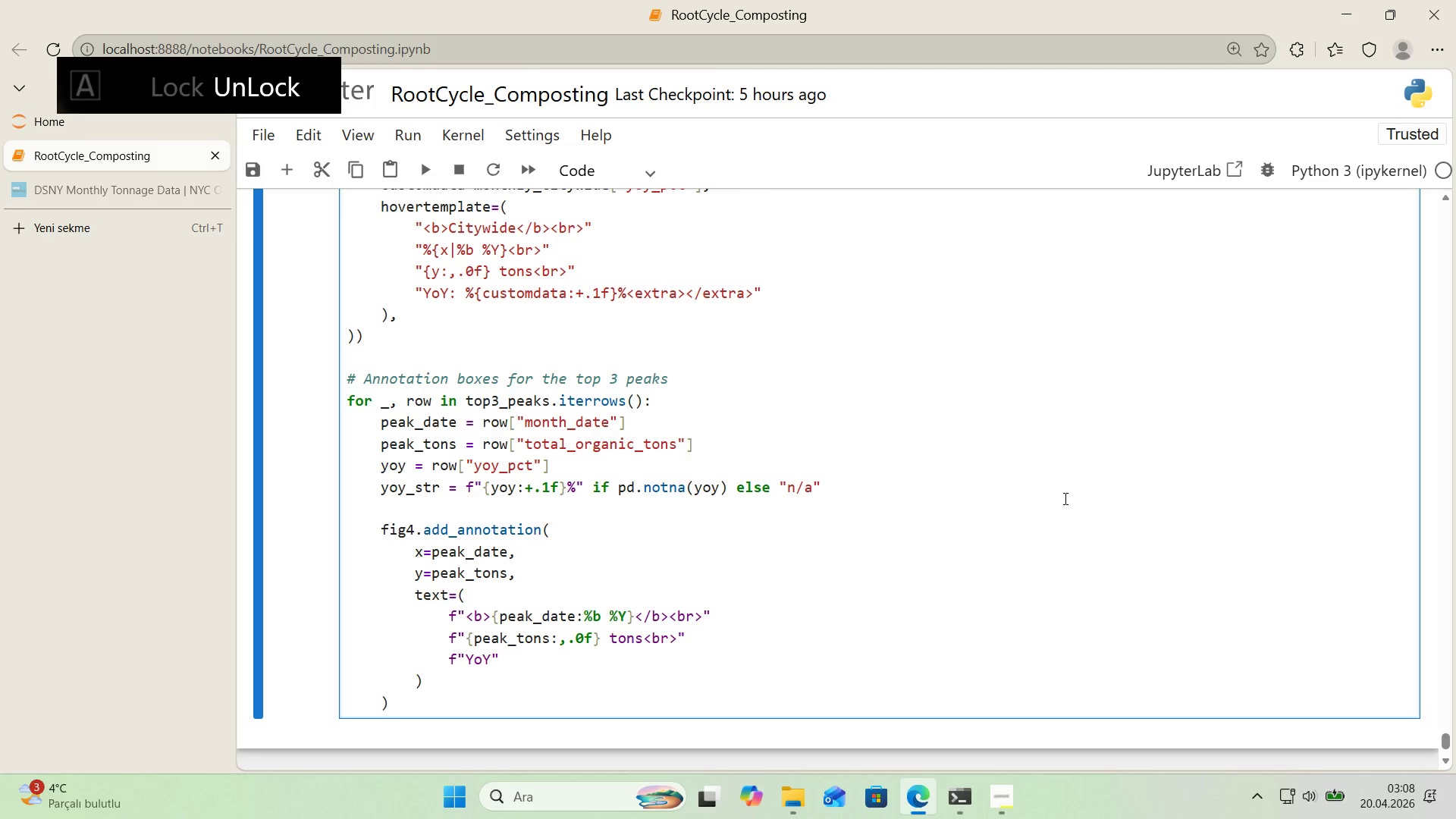 
key(ArrowRight)
 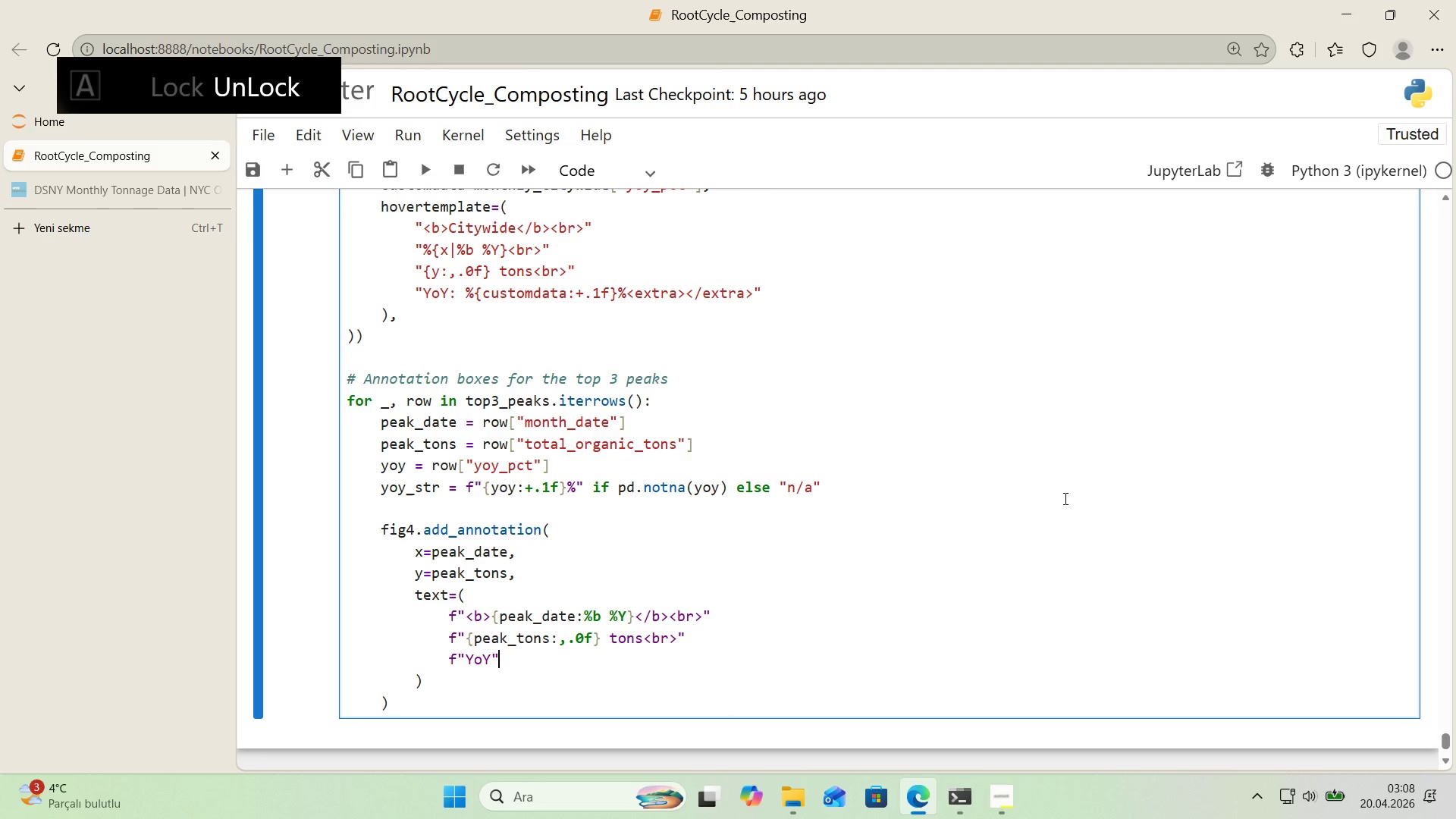 
key(Space)
 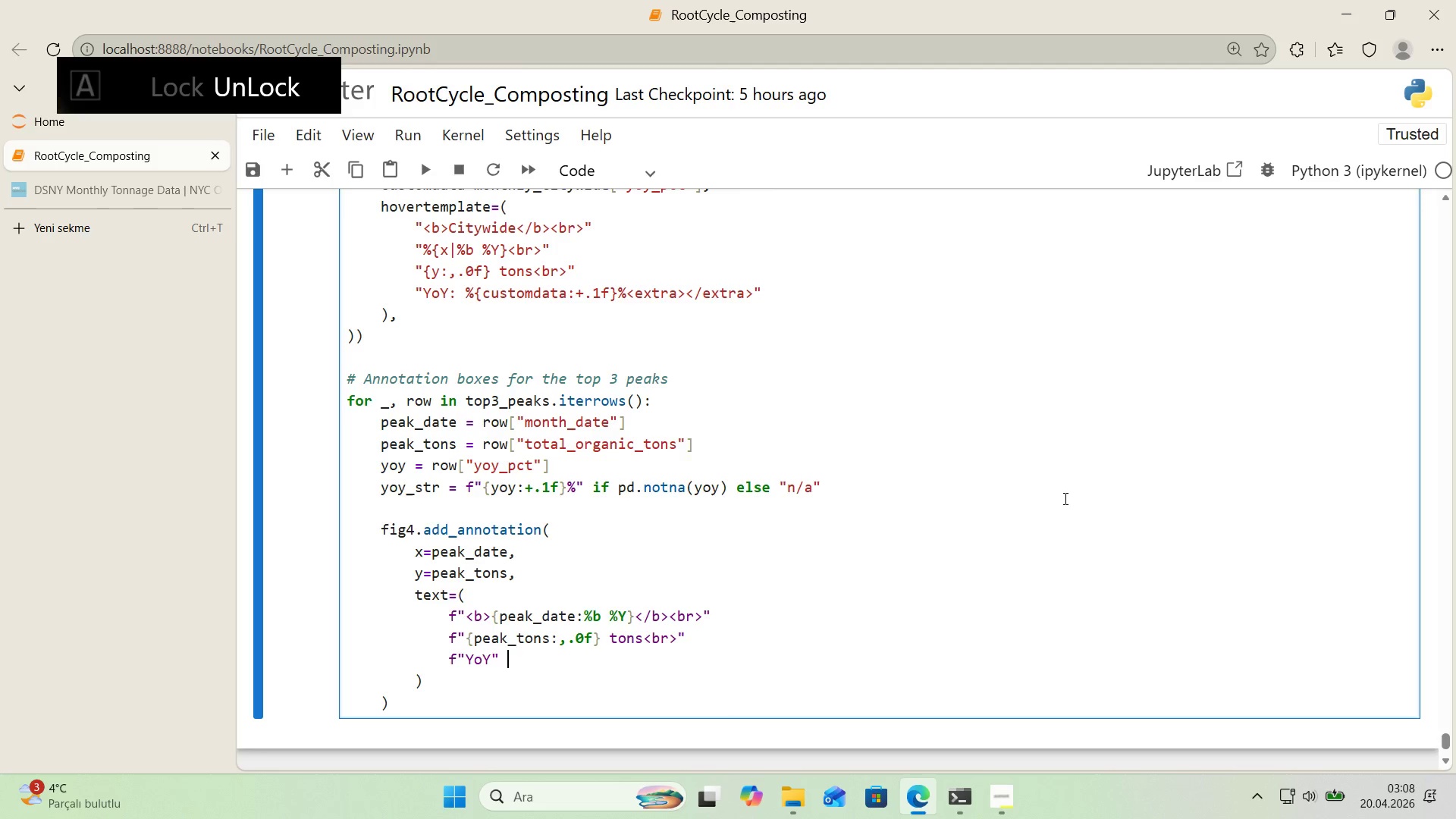 
key(Alt+Control+7)
 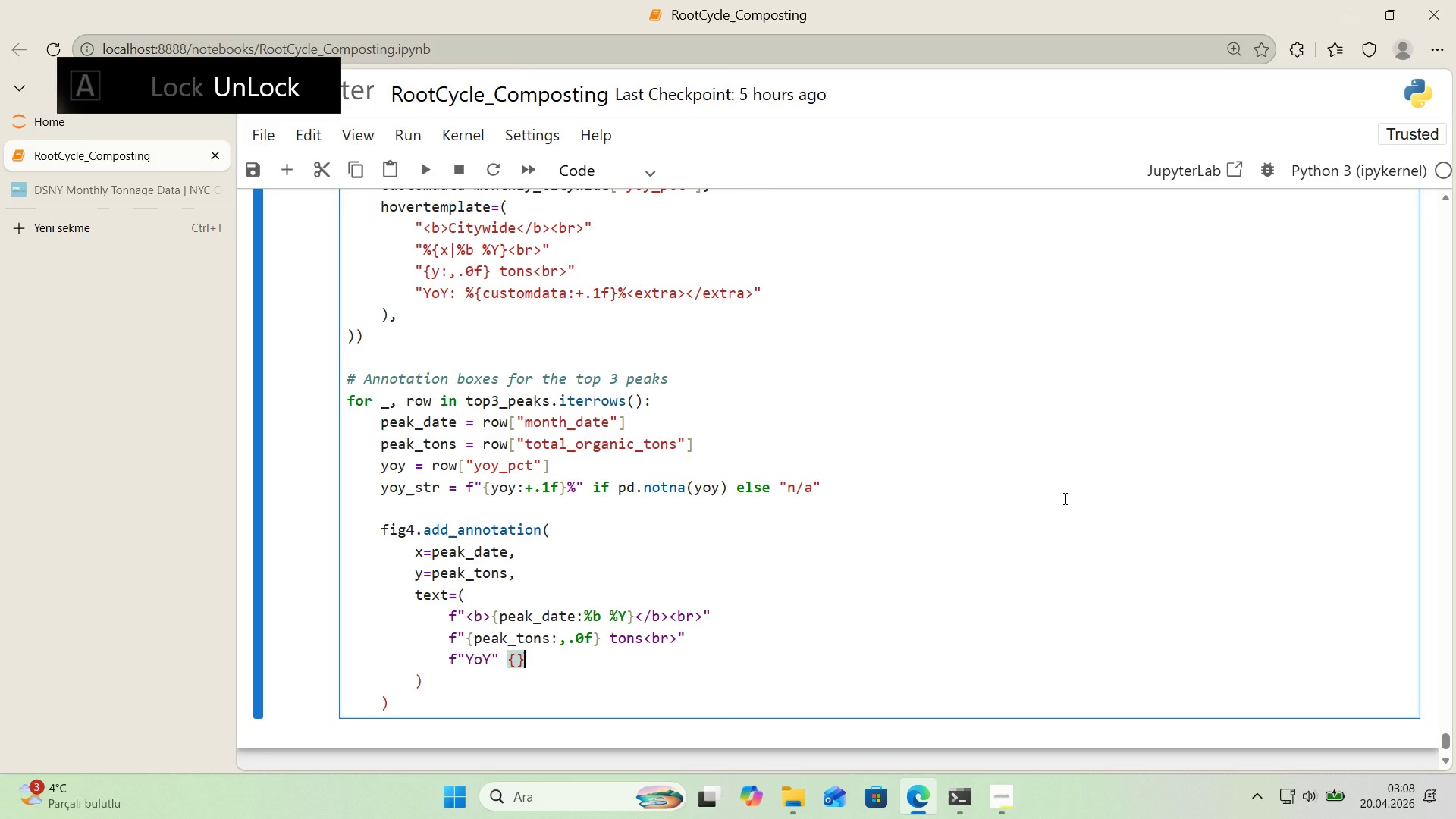 
key(Alt+Control+0)
 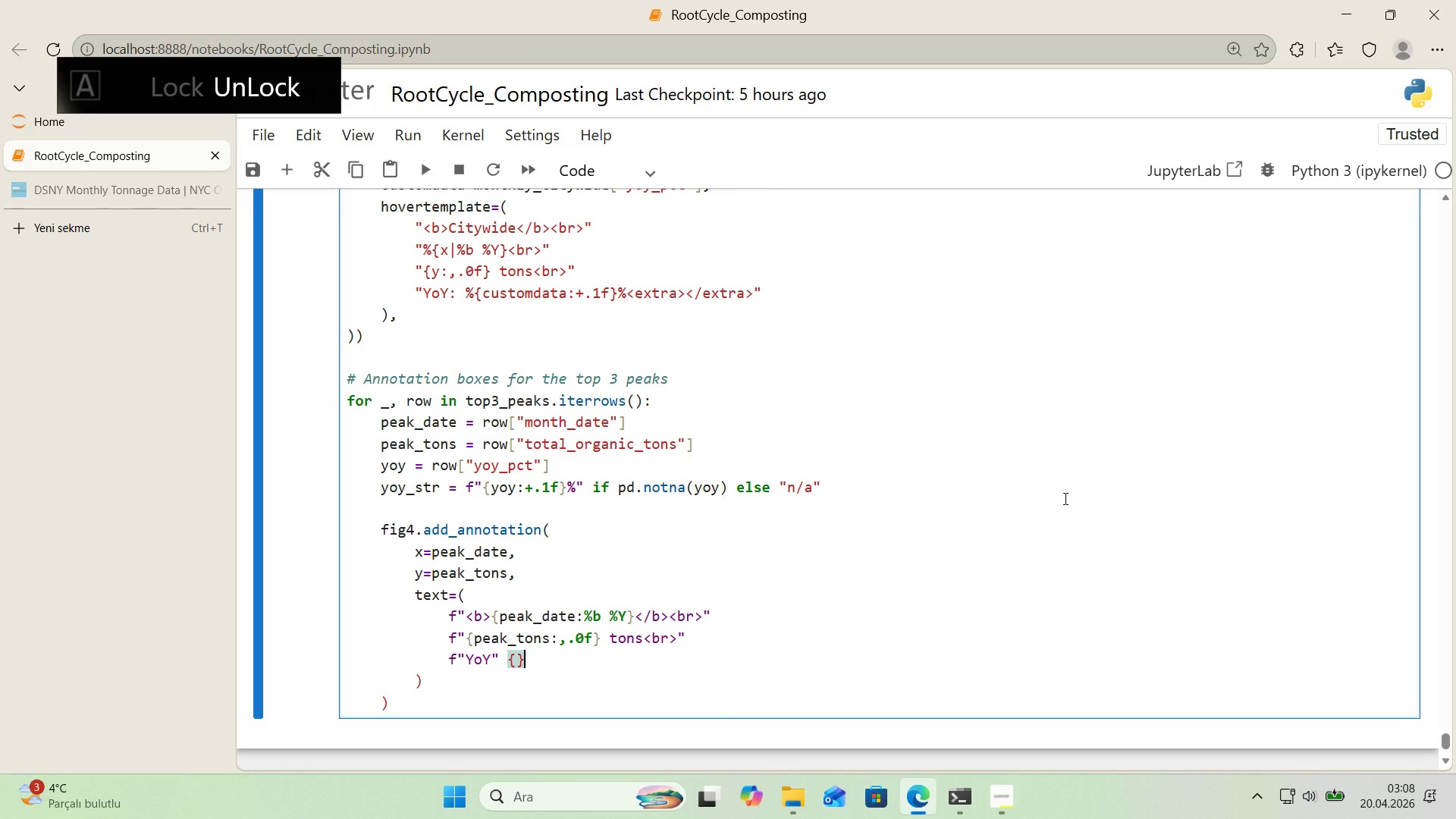 
key(ArrowLeft)
 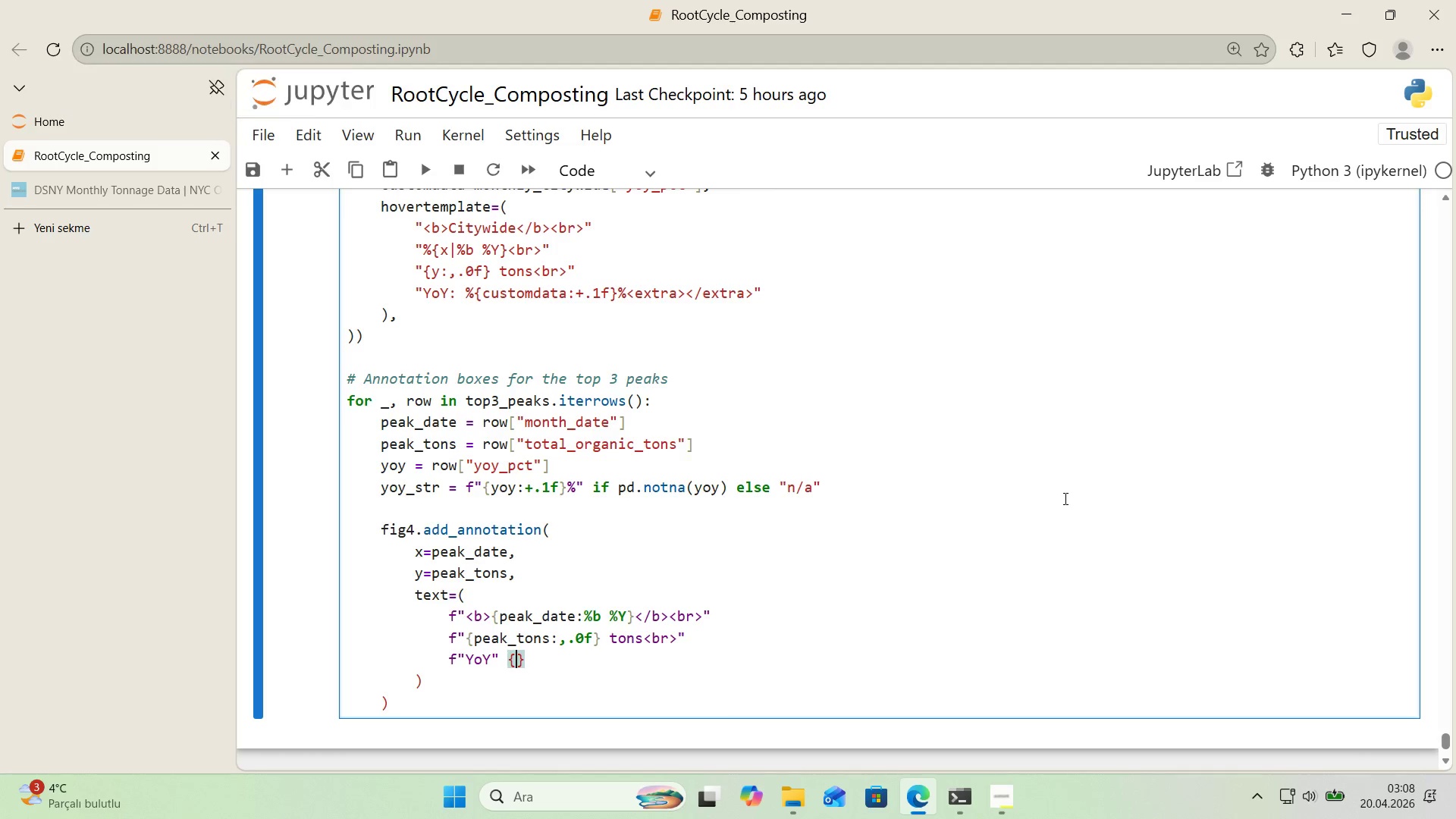 
type(t)
key(Backspace)
type(yoy_sr)
key(Backspace)
type(tr)
 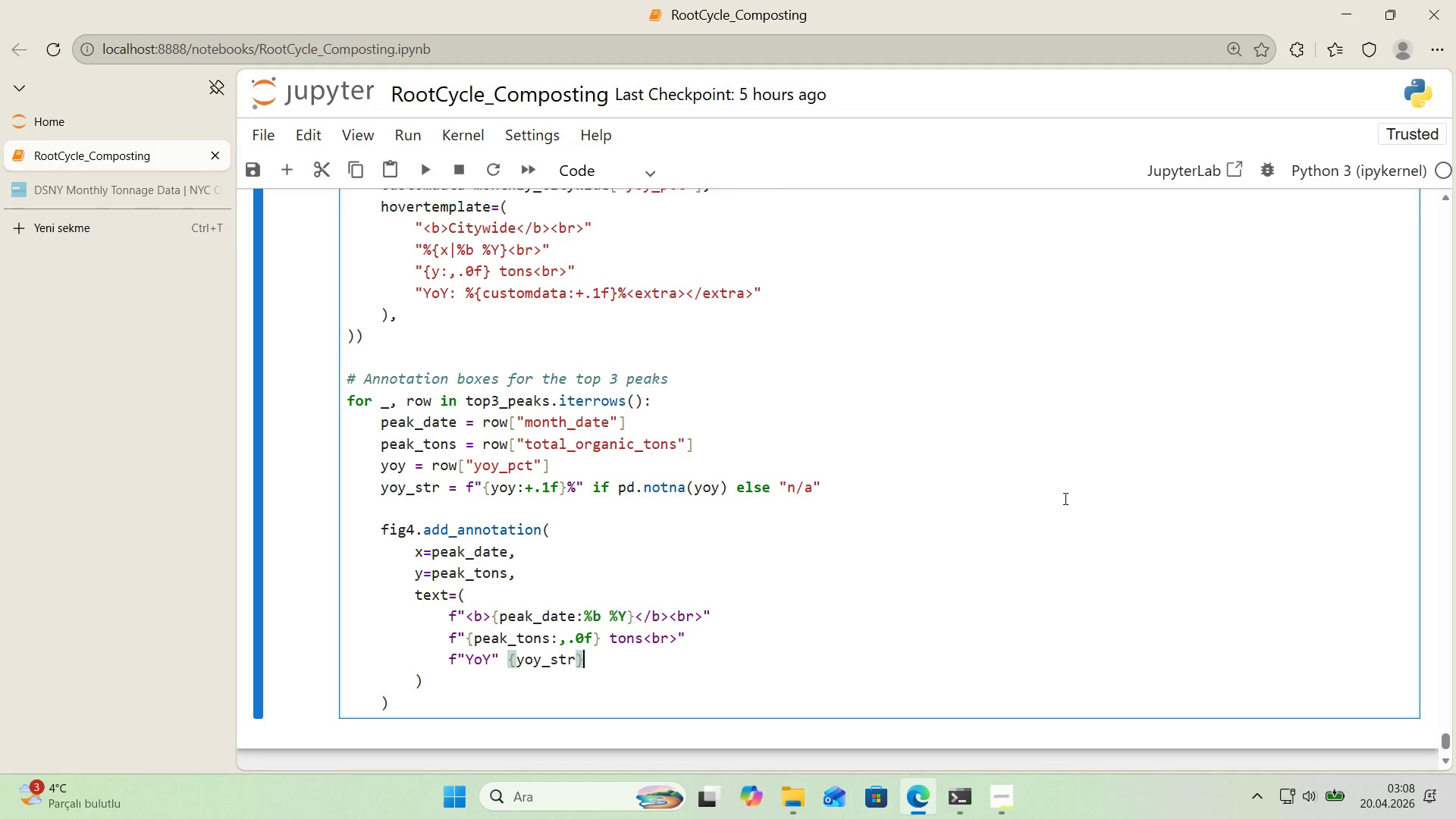 
key(ArrowRight)
 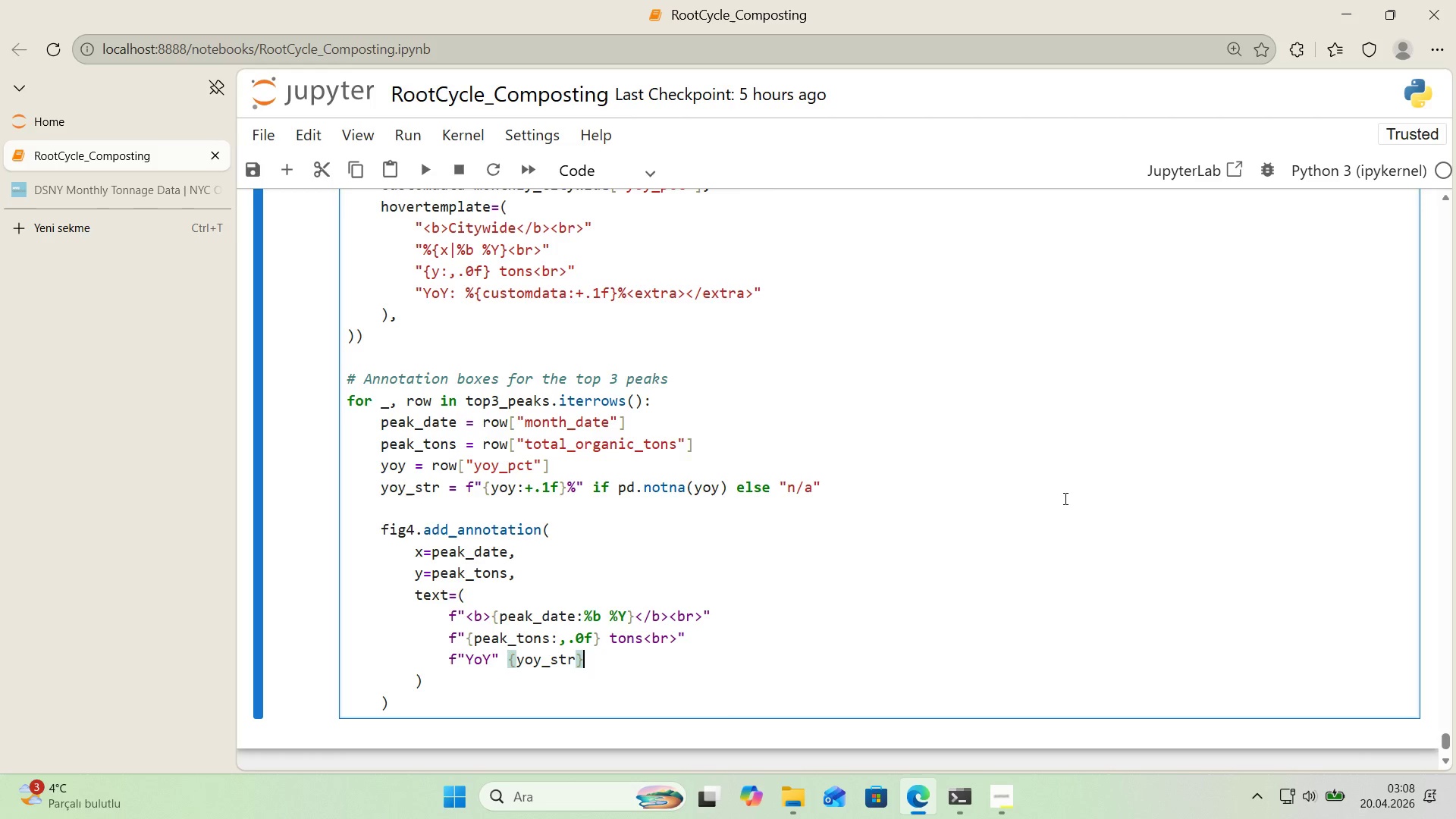 
wait(7.09)
 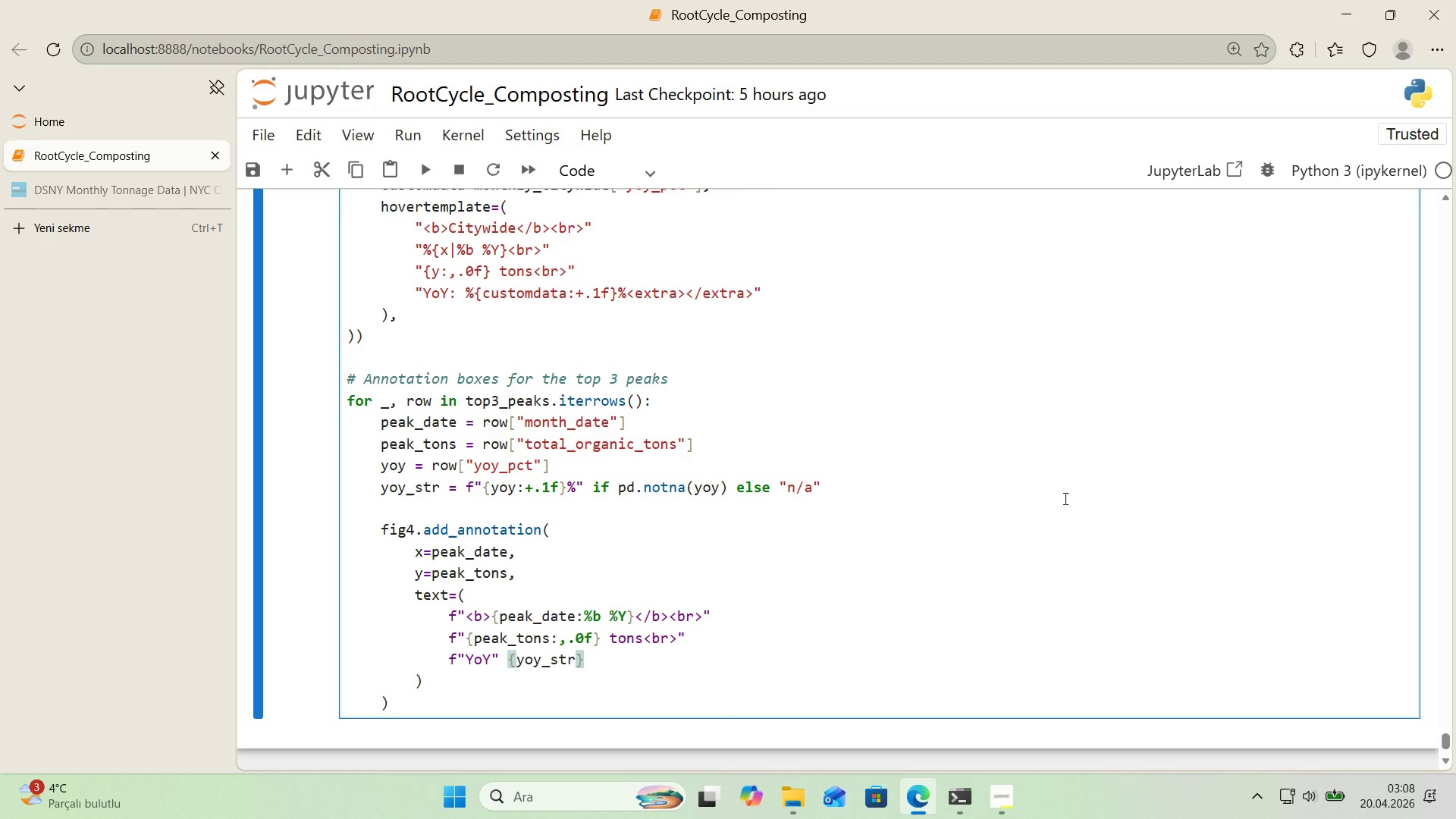 
key(ArrowDown)
 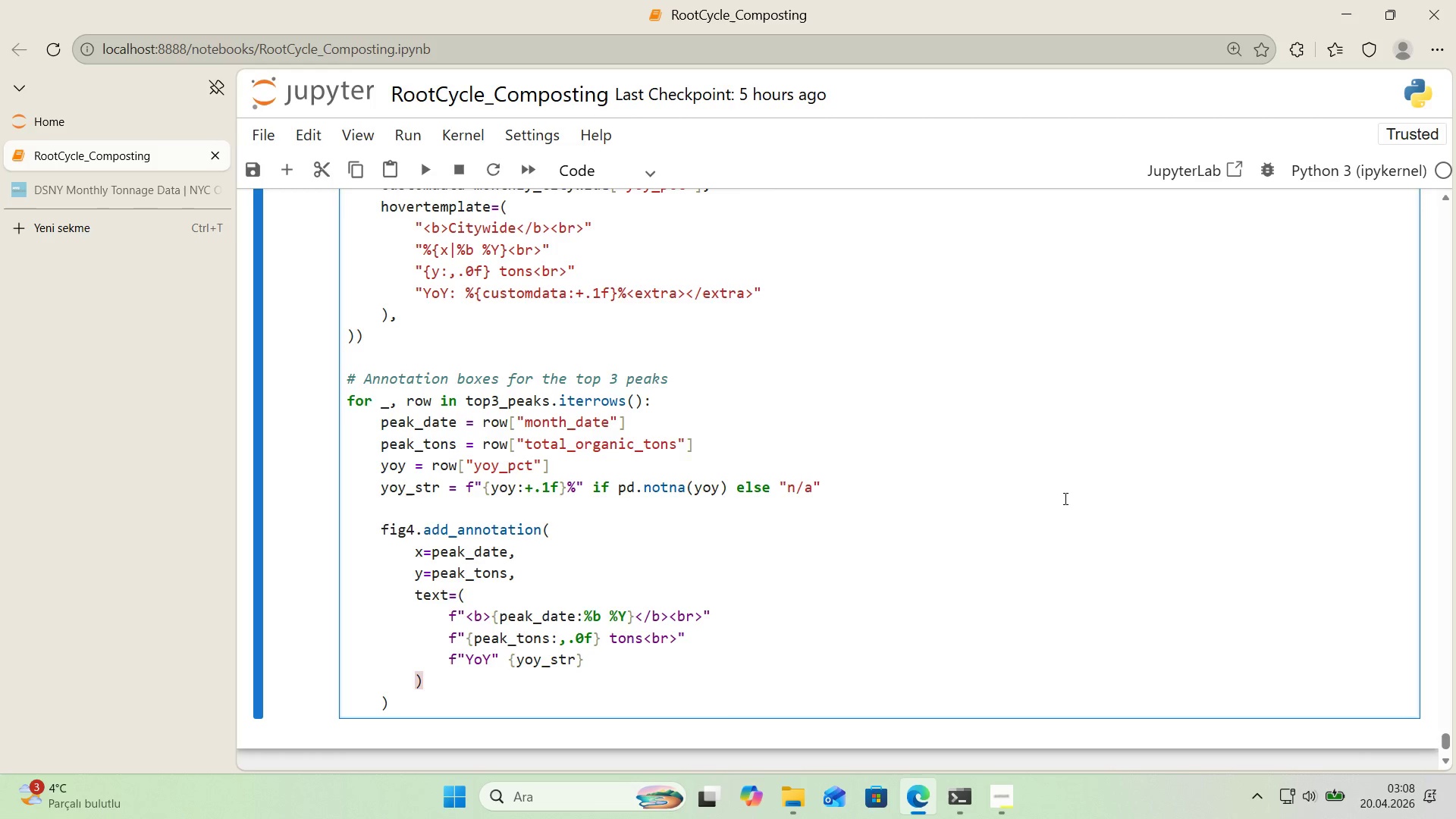 
key(Comma)
 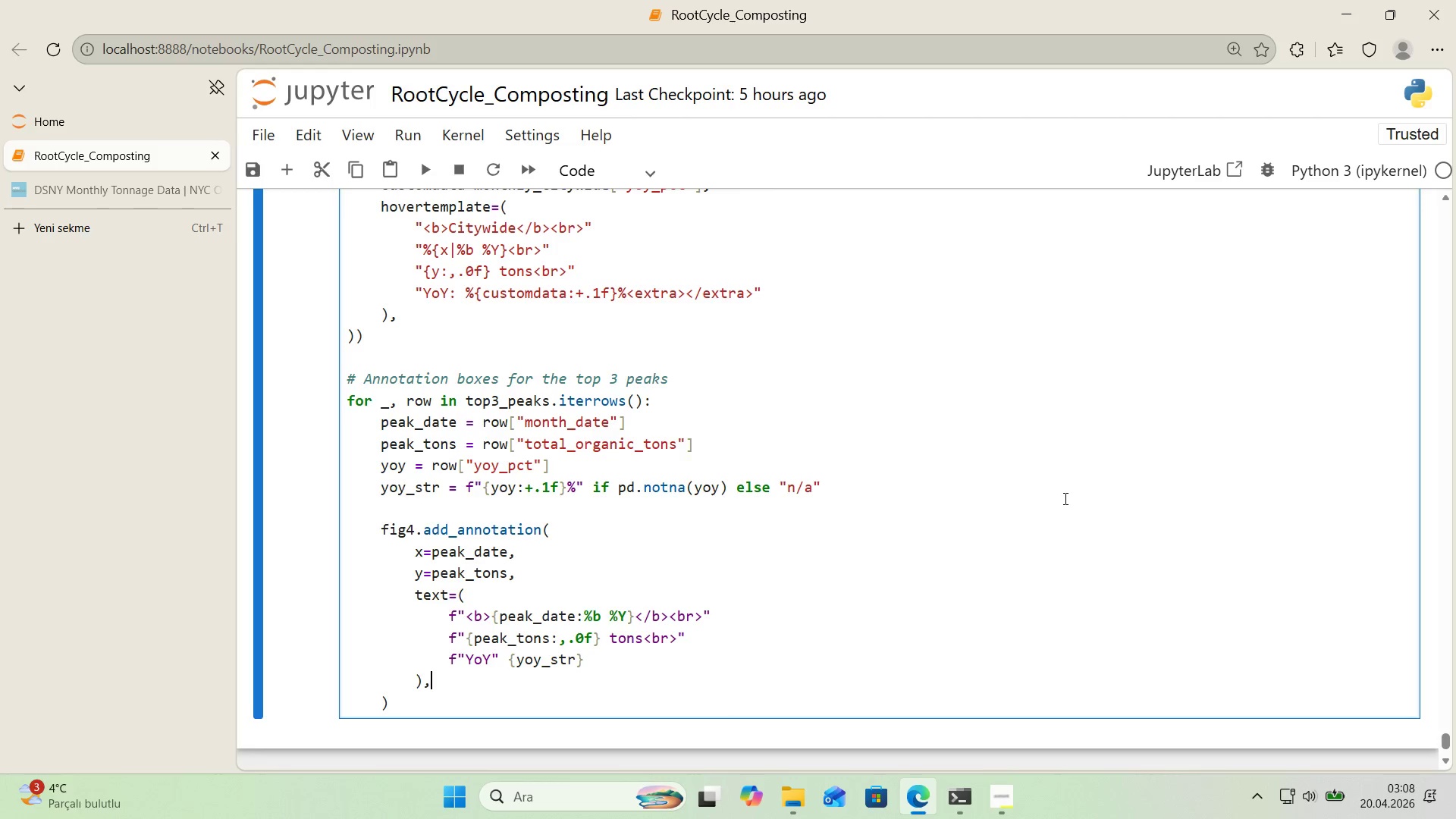 
key(Enter)
 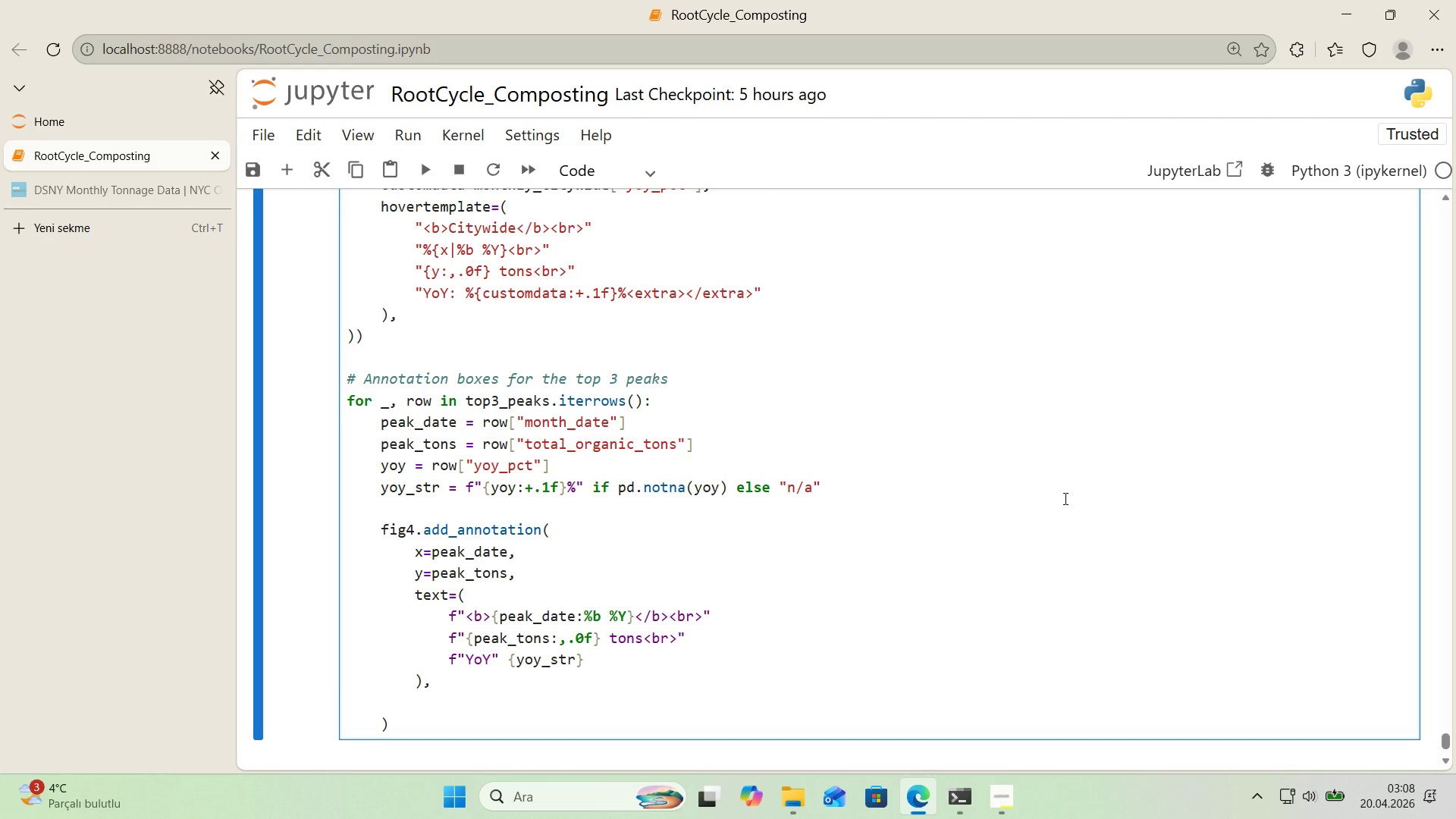 
key(Tab)
 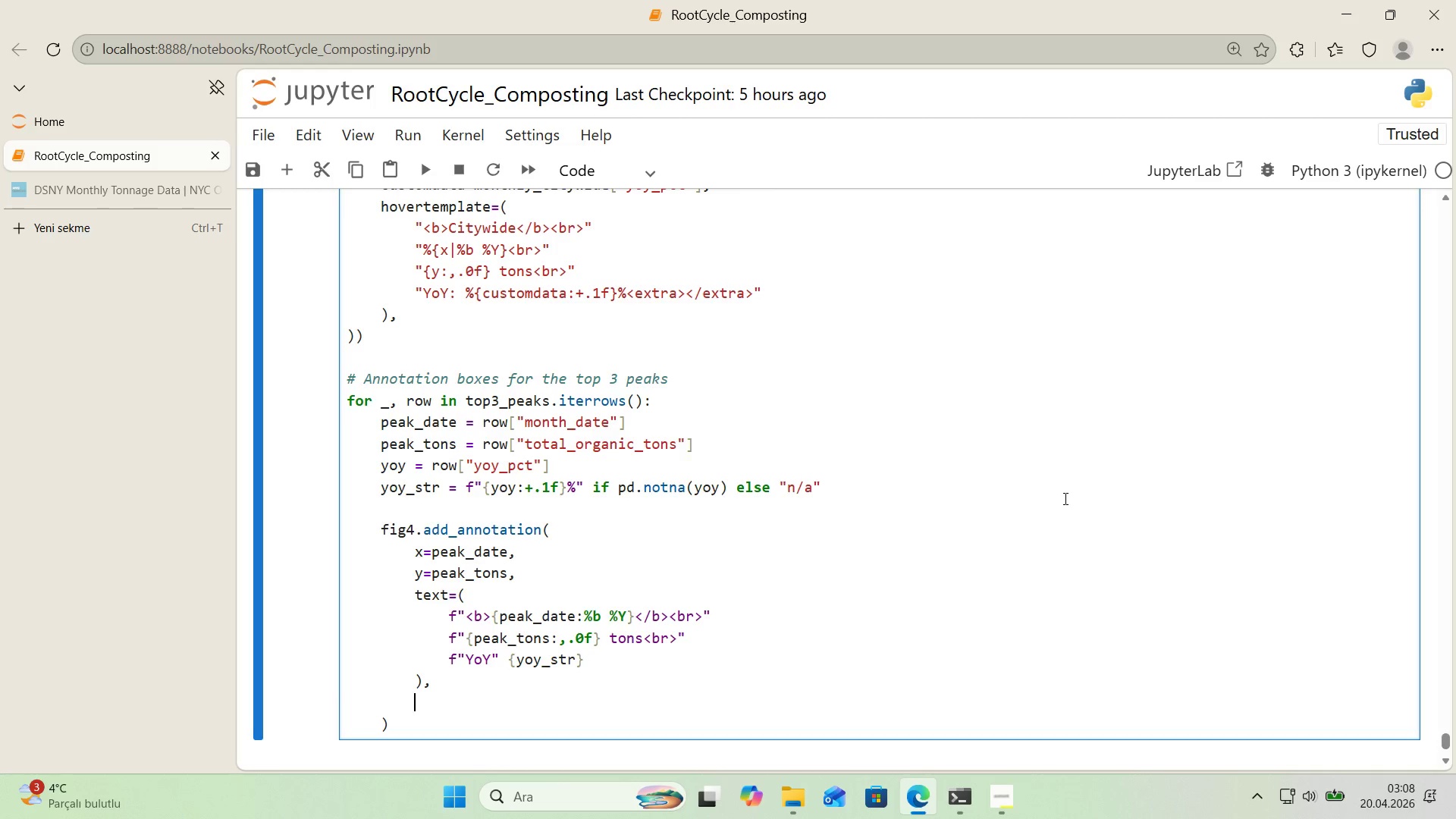 
key(Tab)
 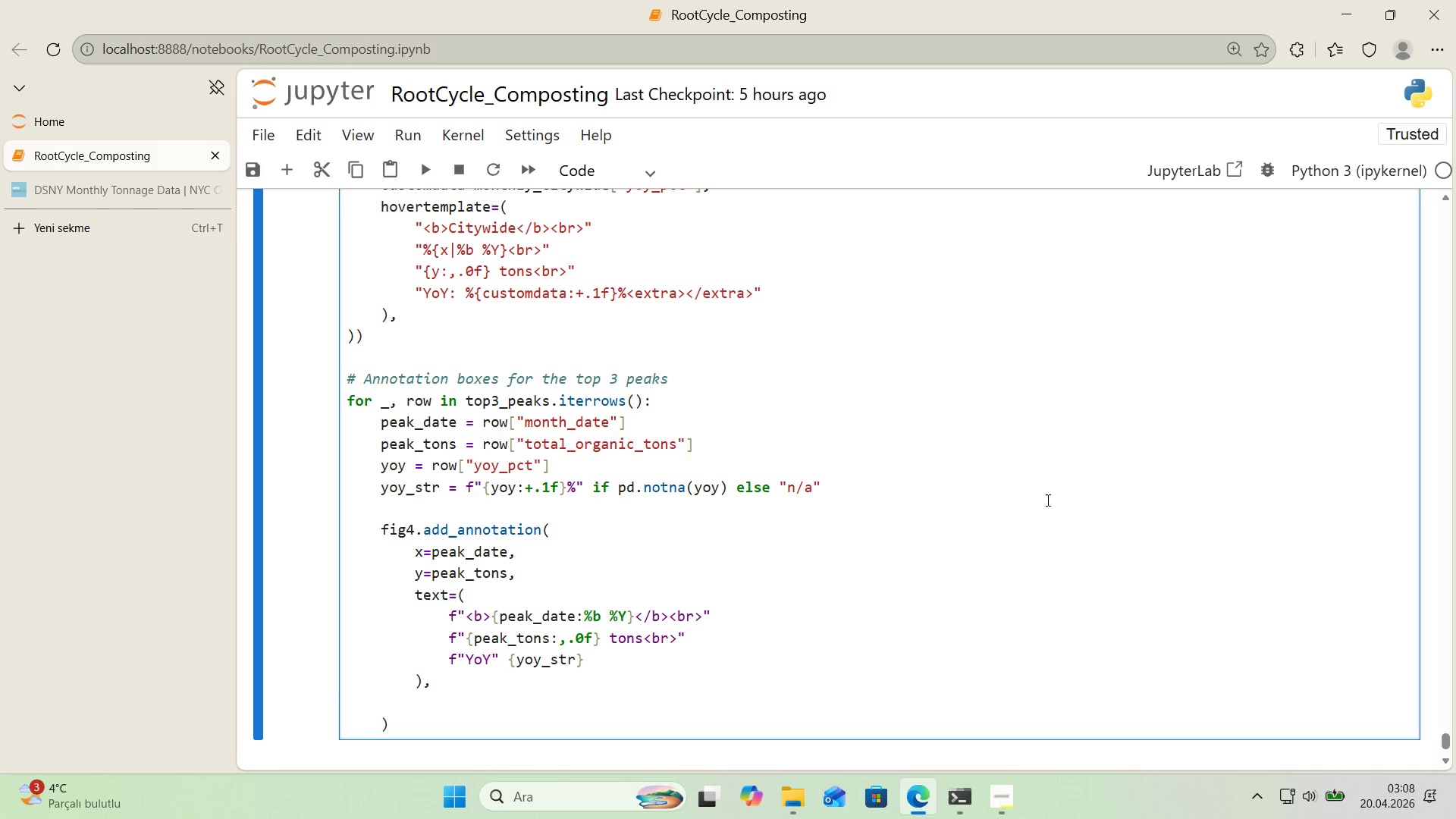 
scroll: coordinate [992, 507], scroll_direction: down, amount: 1.0
 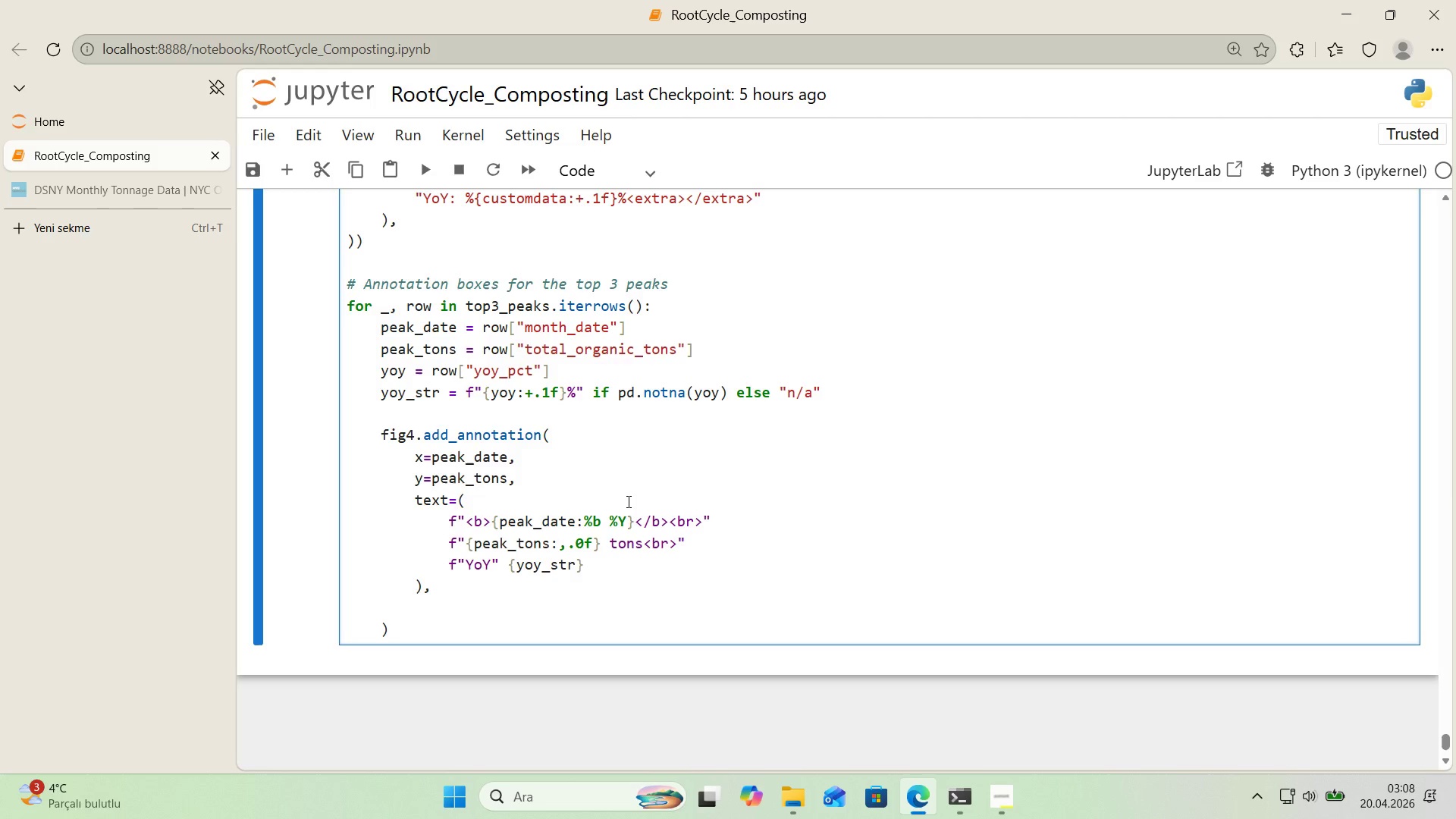 
wait(5.79)
 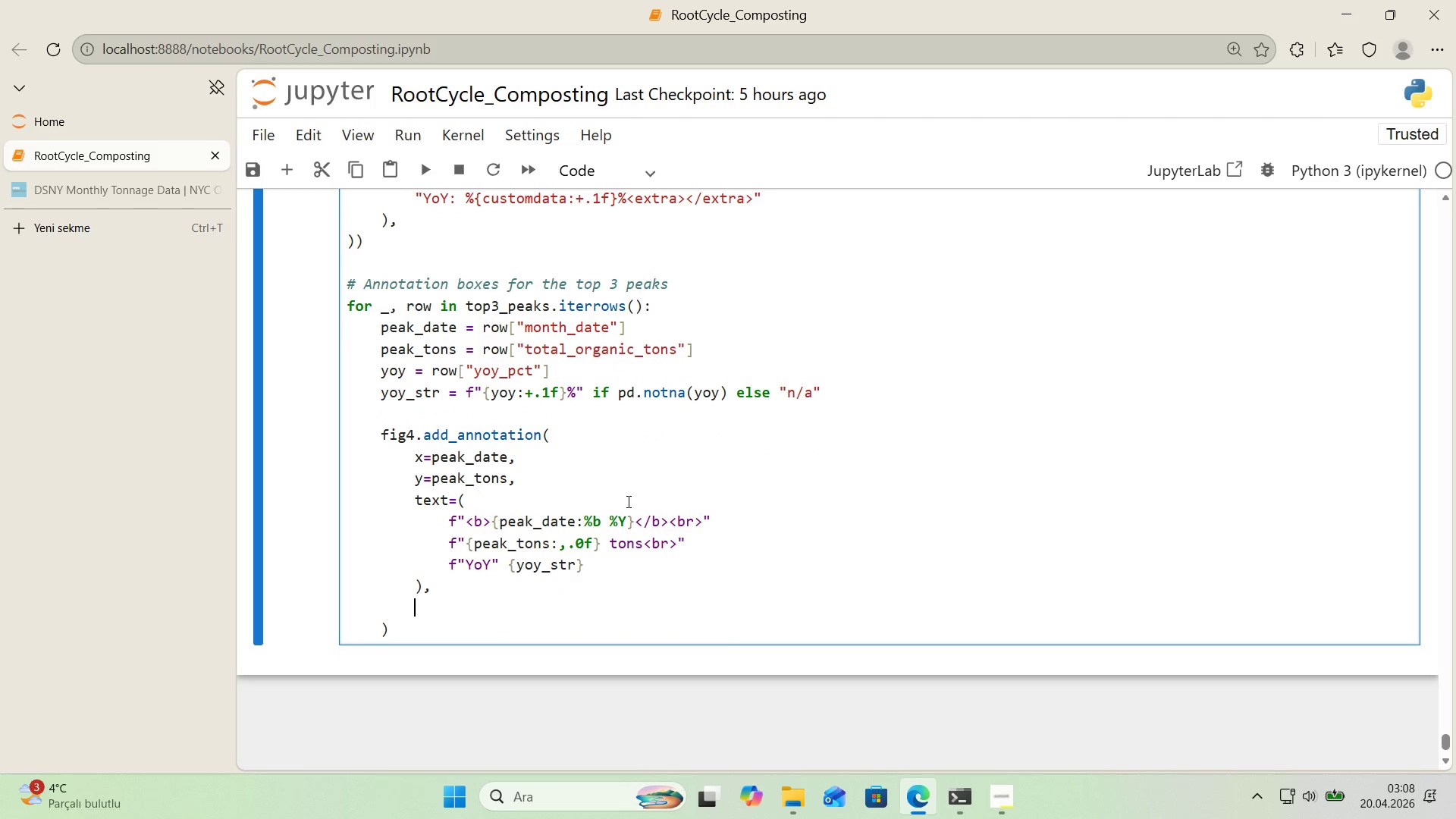 
type(showarro)True)
 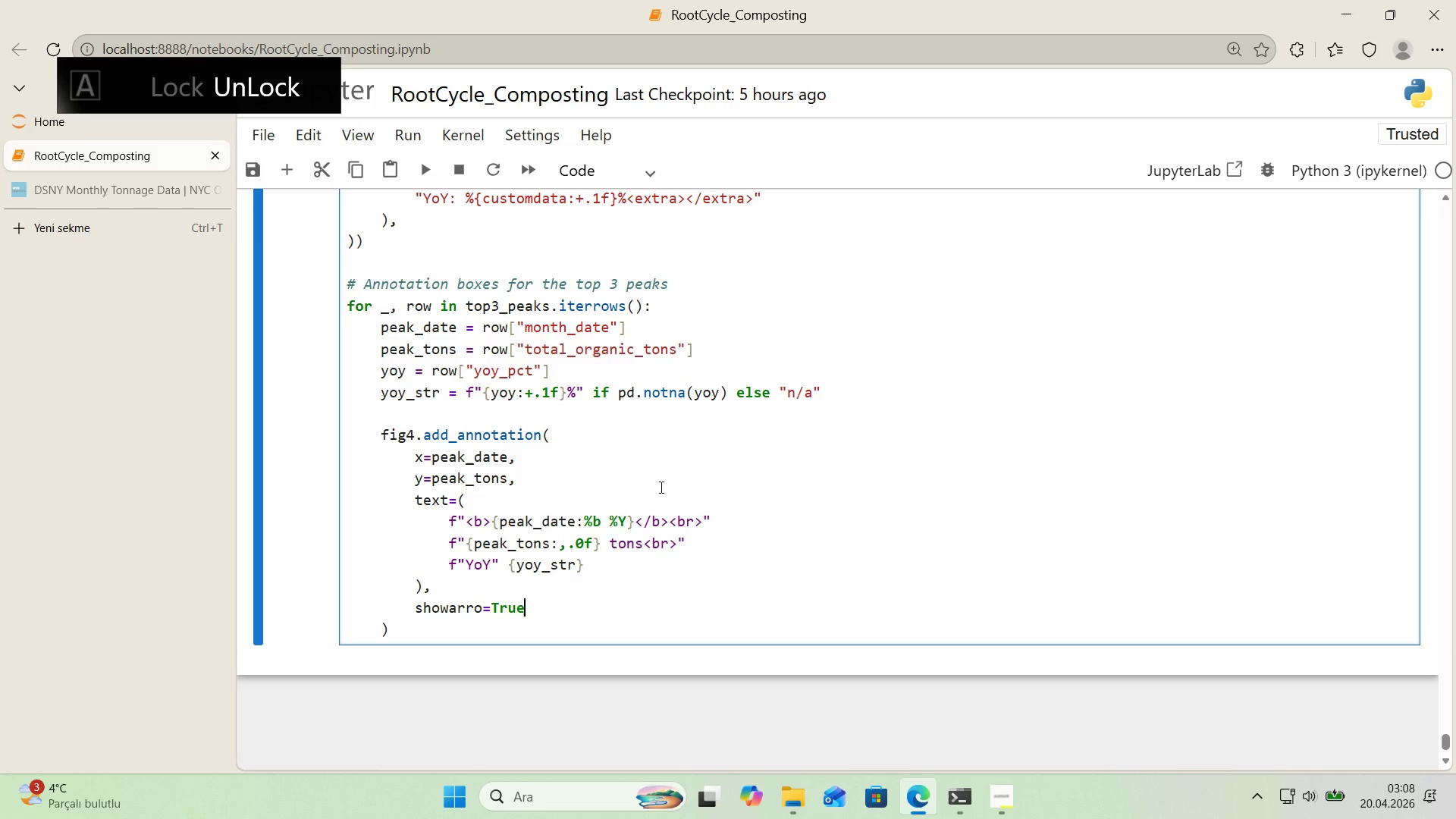 
double_click([480, 610])
 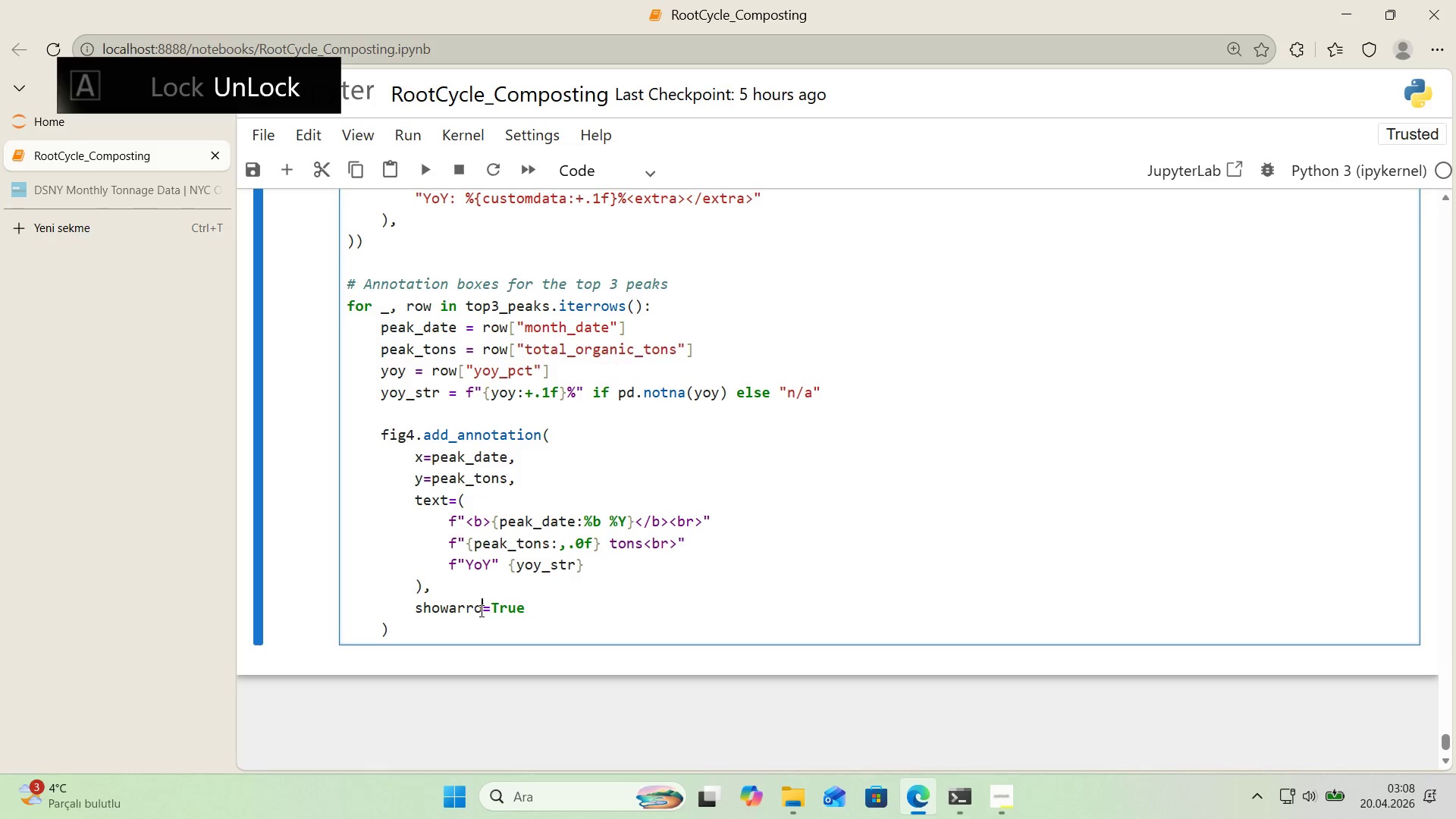 
key(W)
 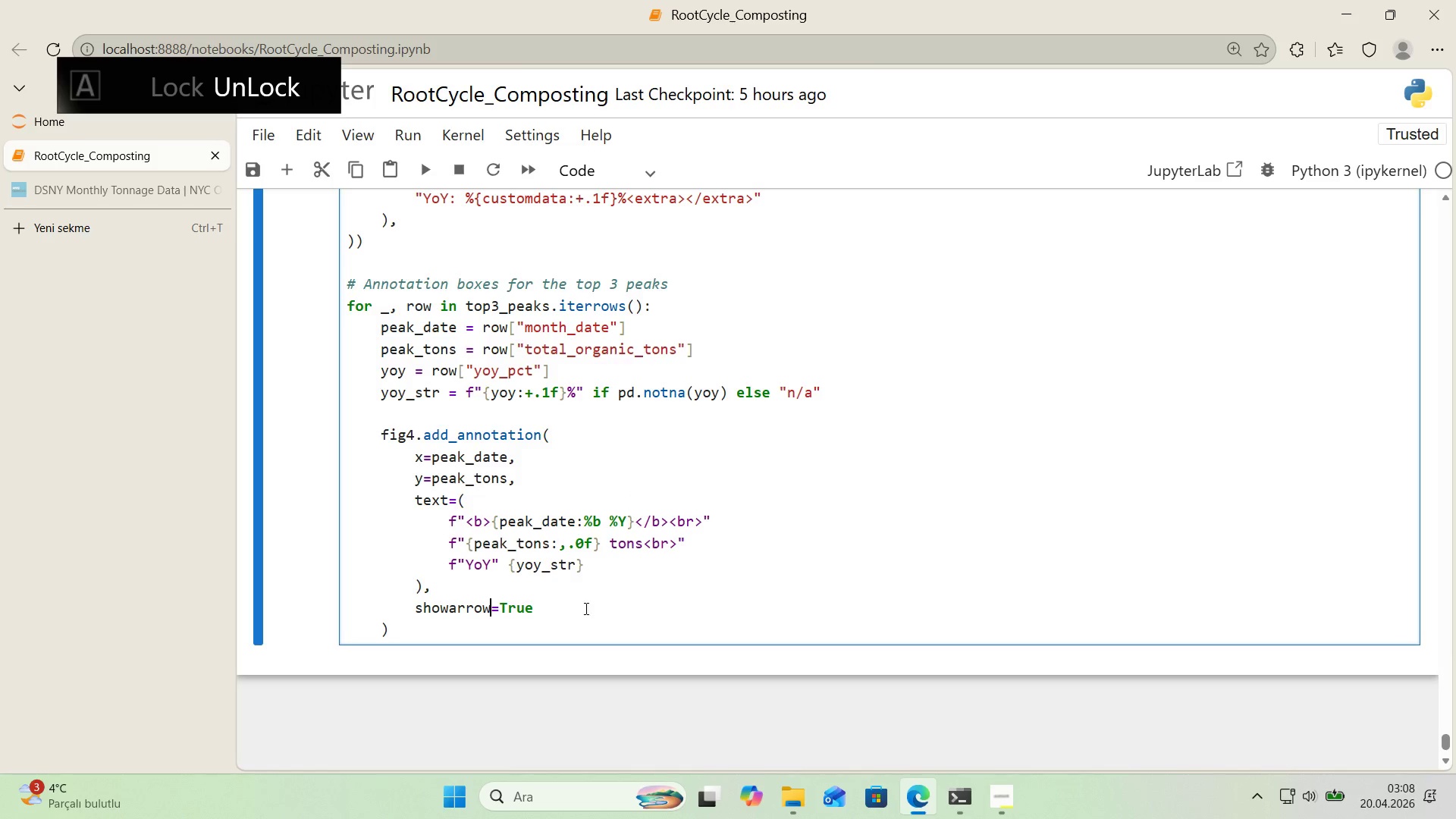 
triple_click([585, 608])
 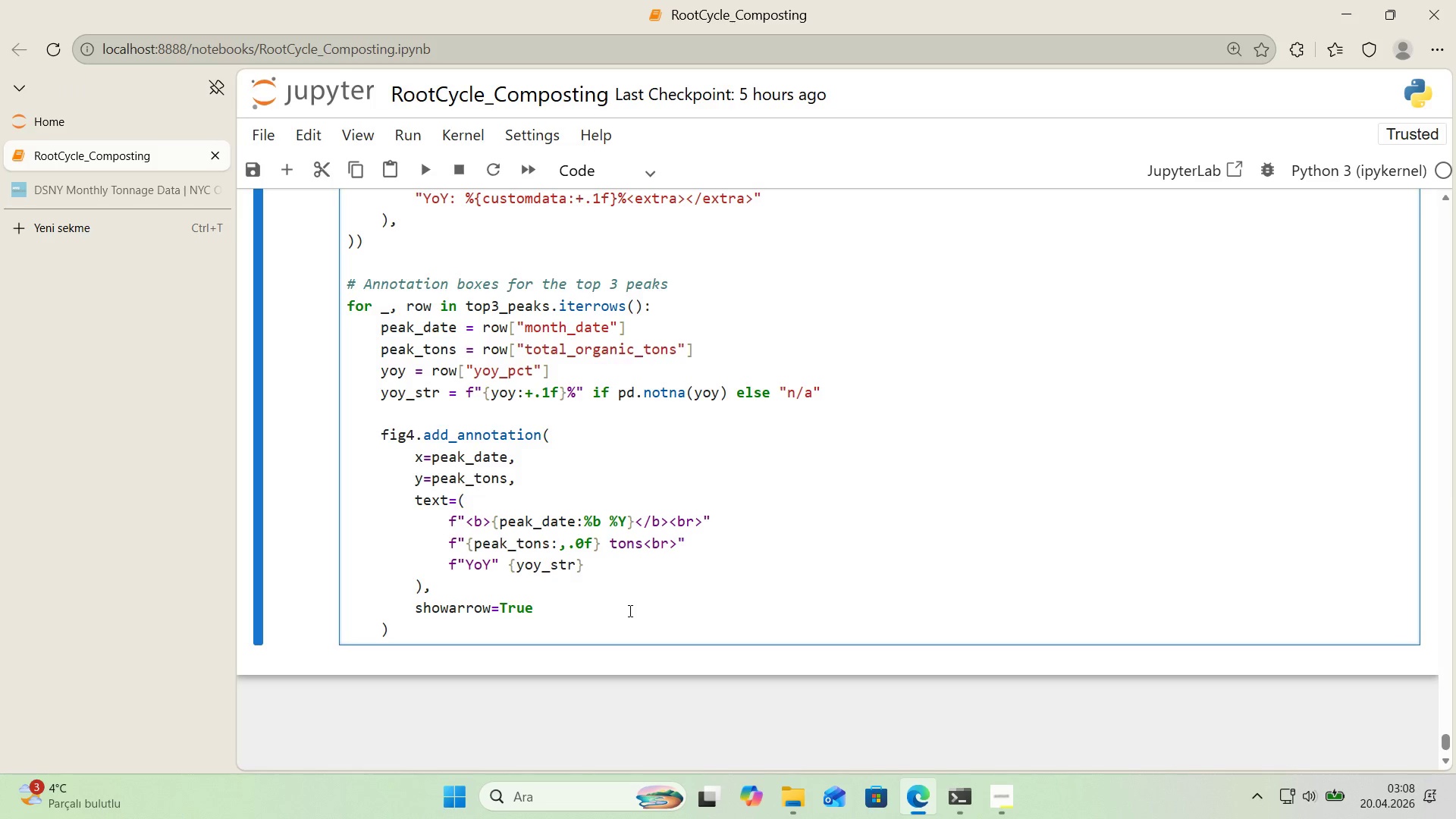 
key(Comma)
 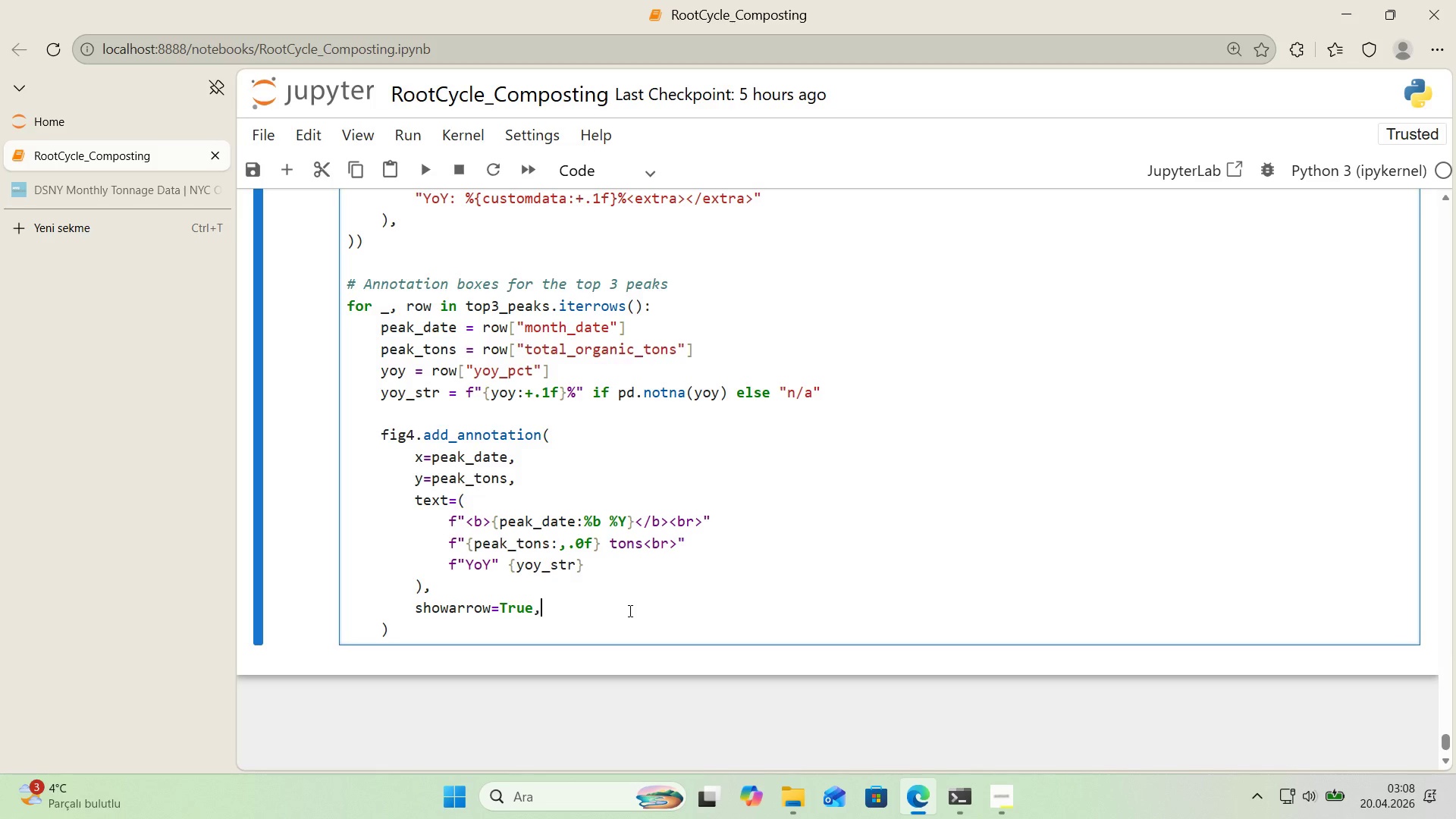 
key(Enter)
 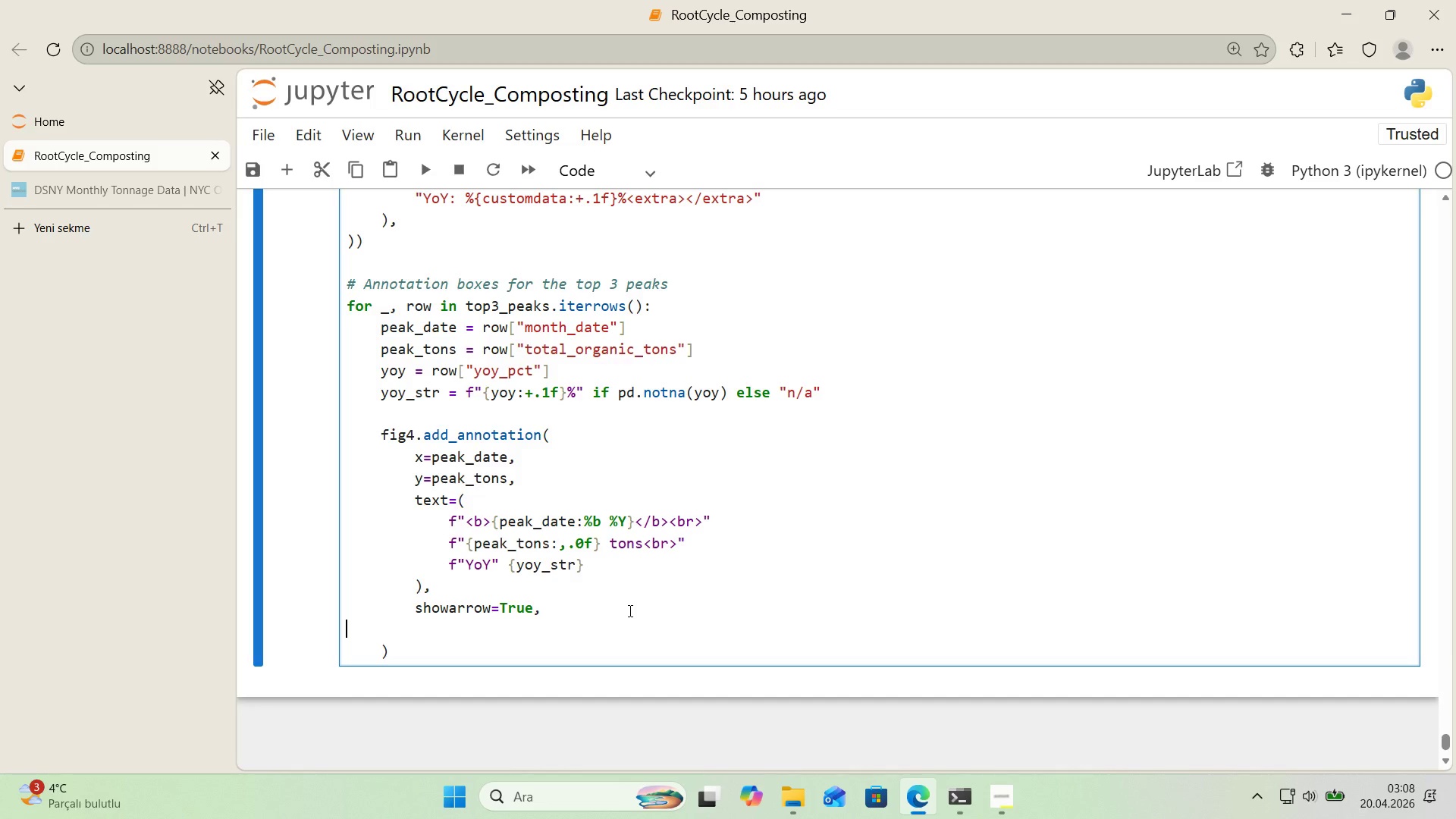 
key(Tab)
key(Tab)
type(arrowhead)2,)
 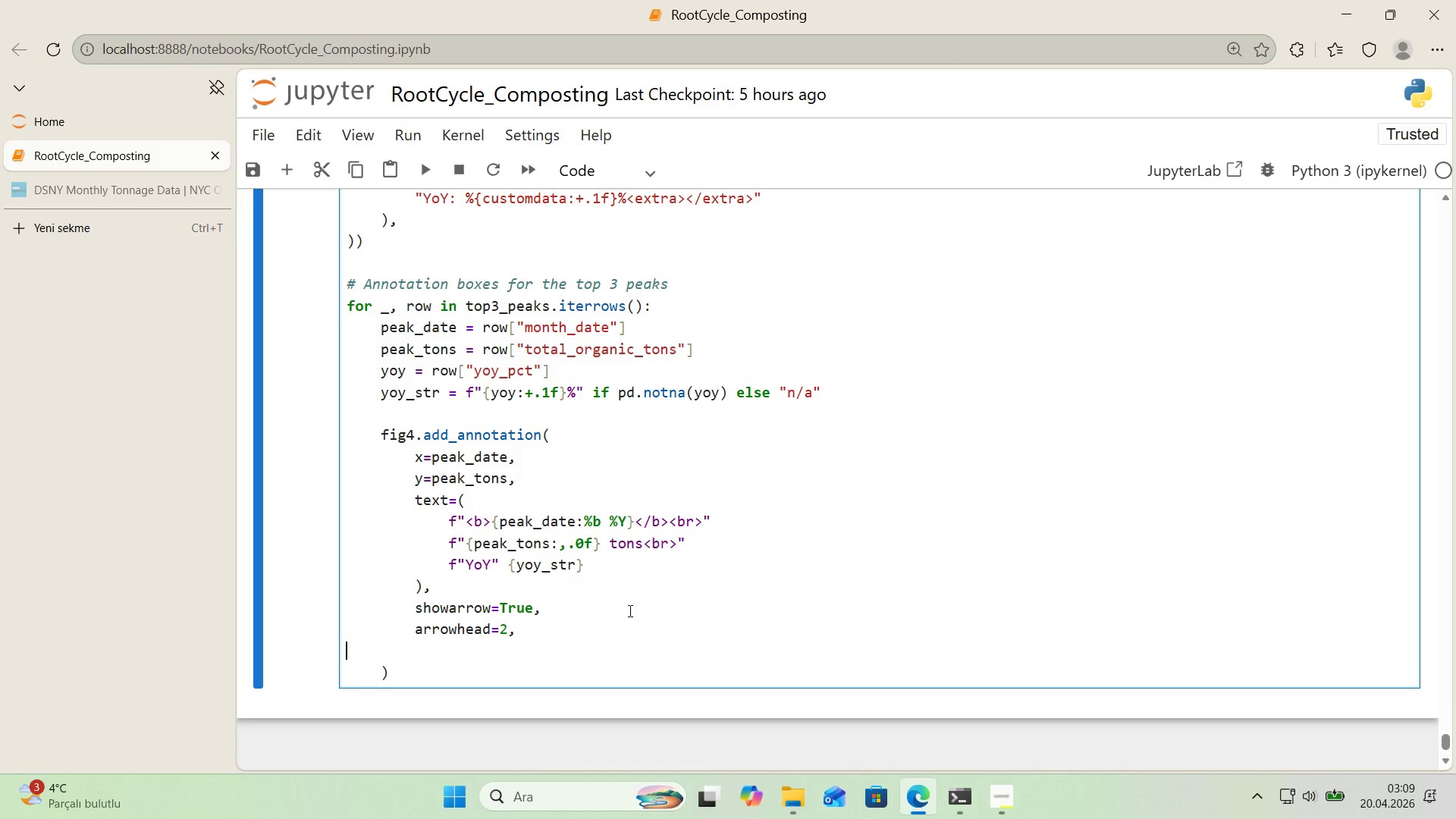 
 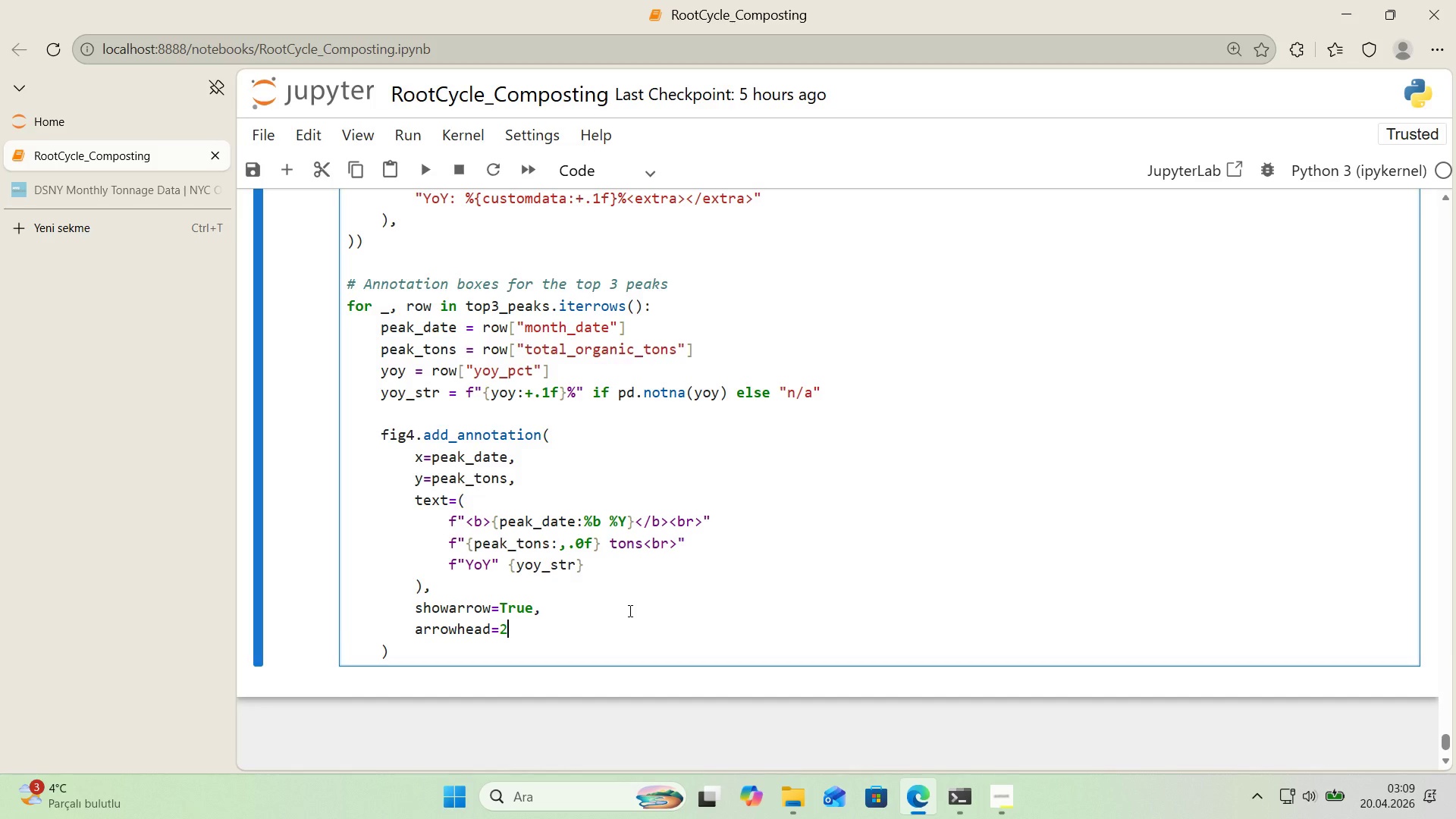 
key(Enter)
 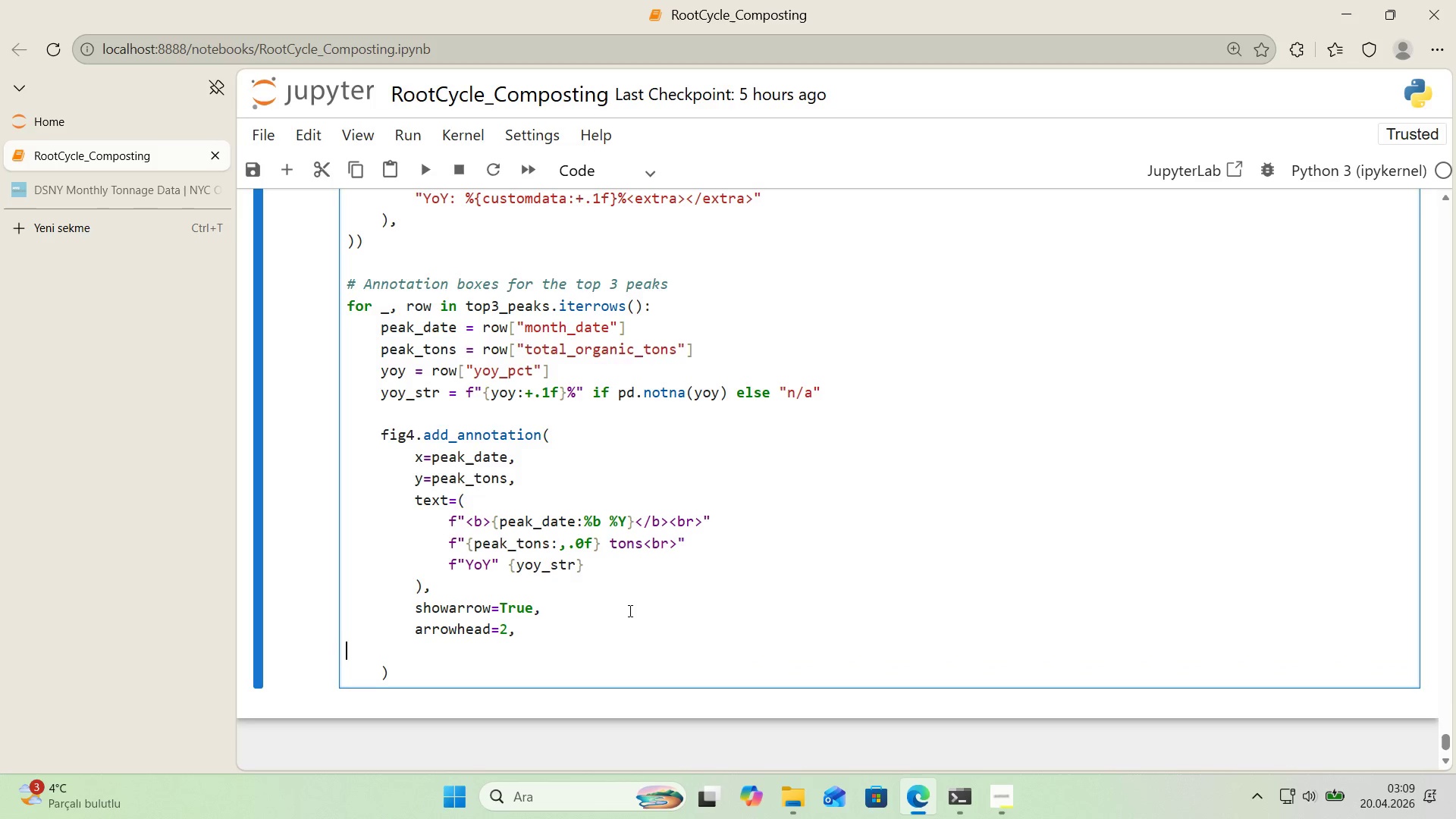 
key(Tab)
key(Tab)
type(arrowS)
key(Backspace)
type(s'ze01,)
 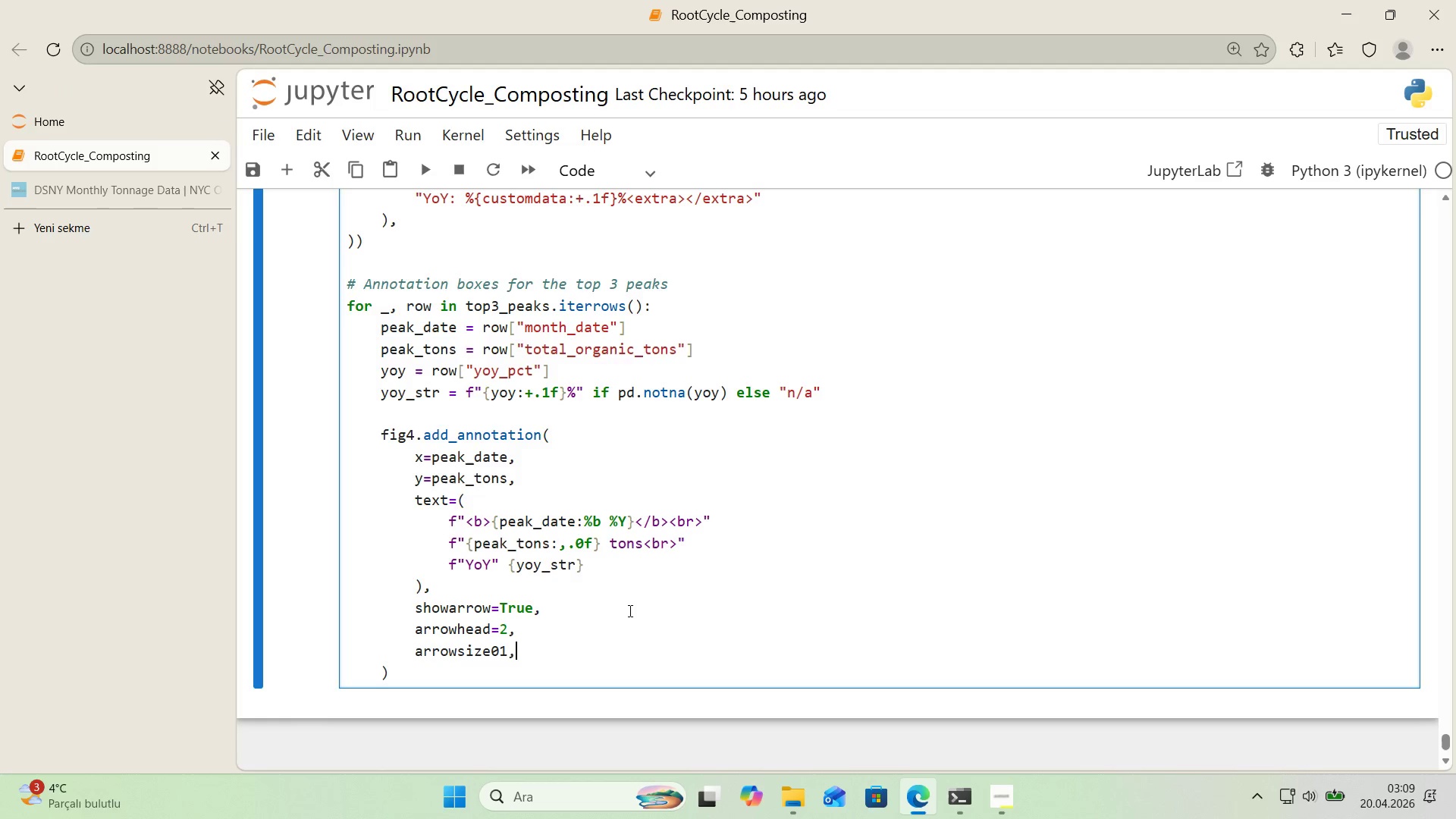 
key(Enter)
 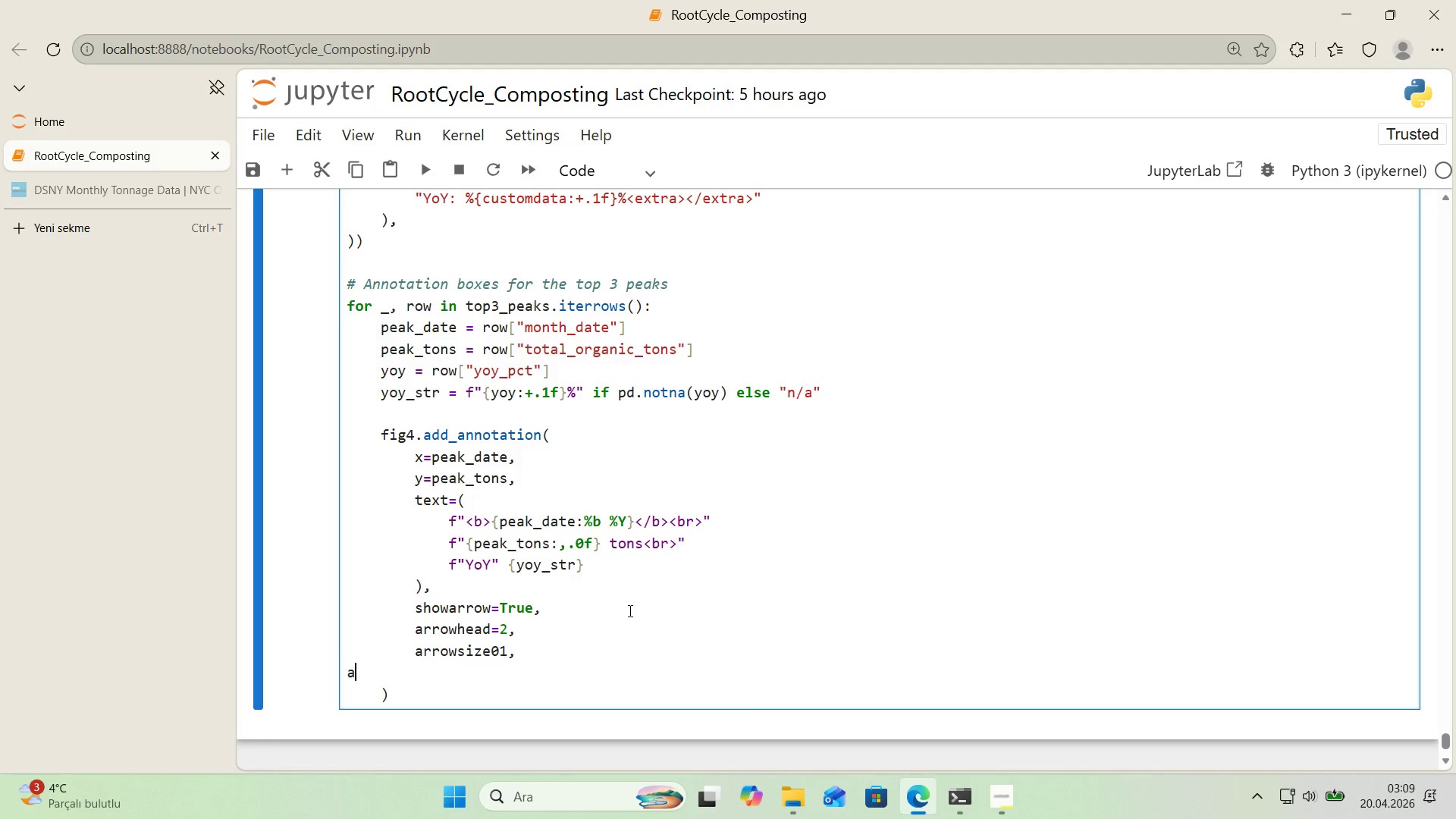 
type(arroww'dth)
 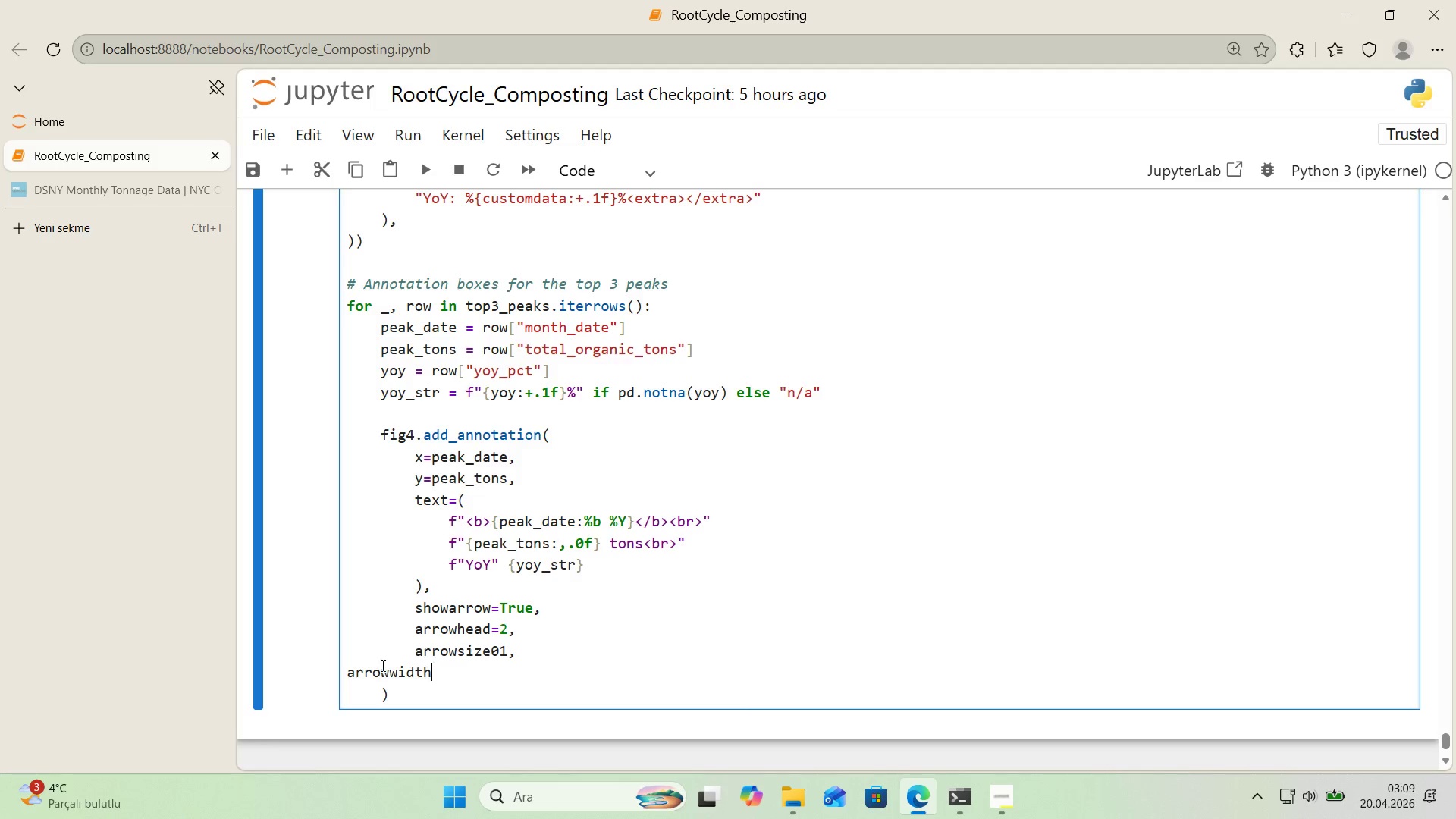 
left_click([350, 673])
 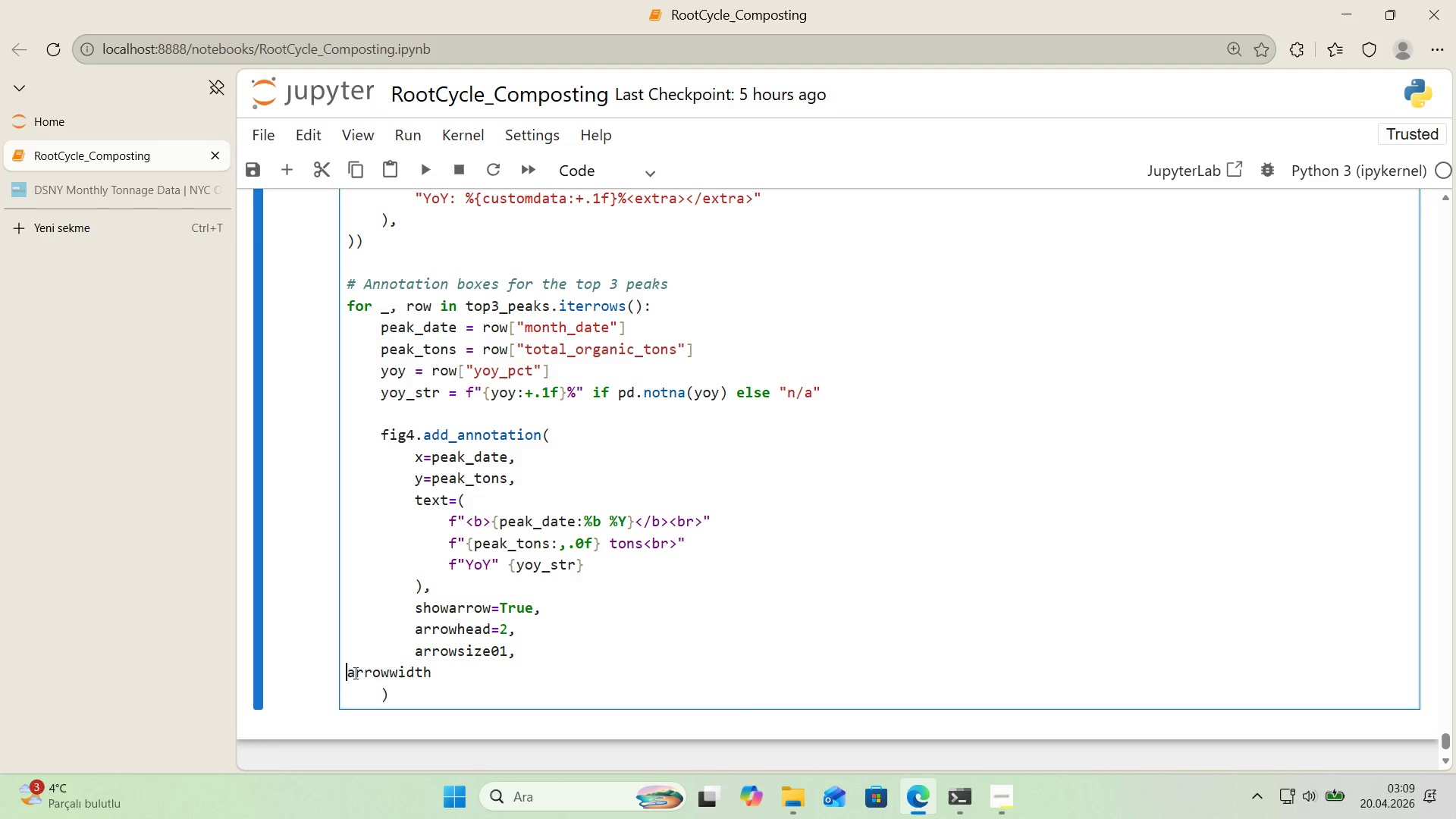 
key(Tab)
 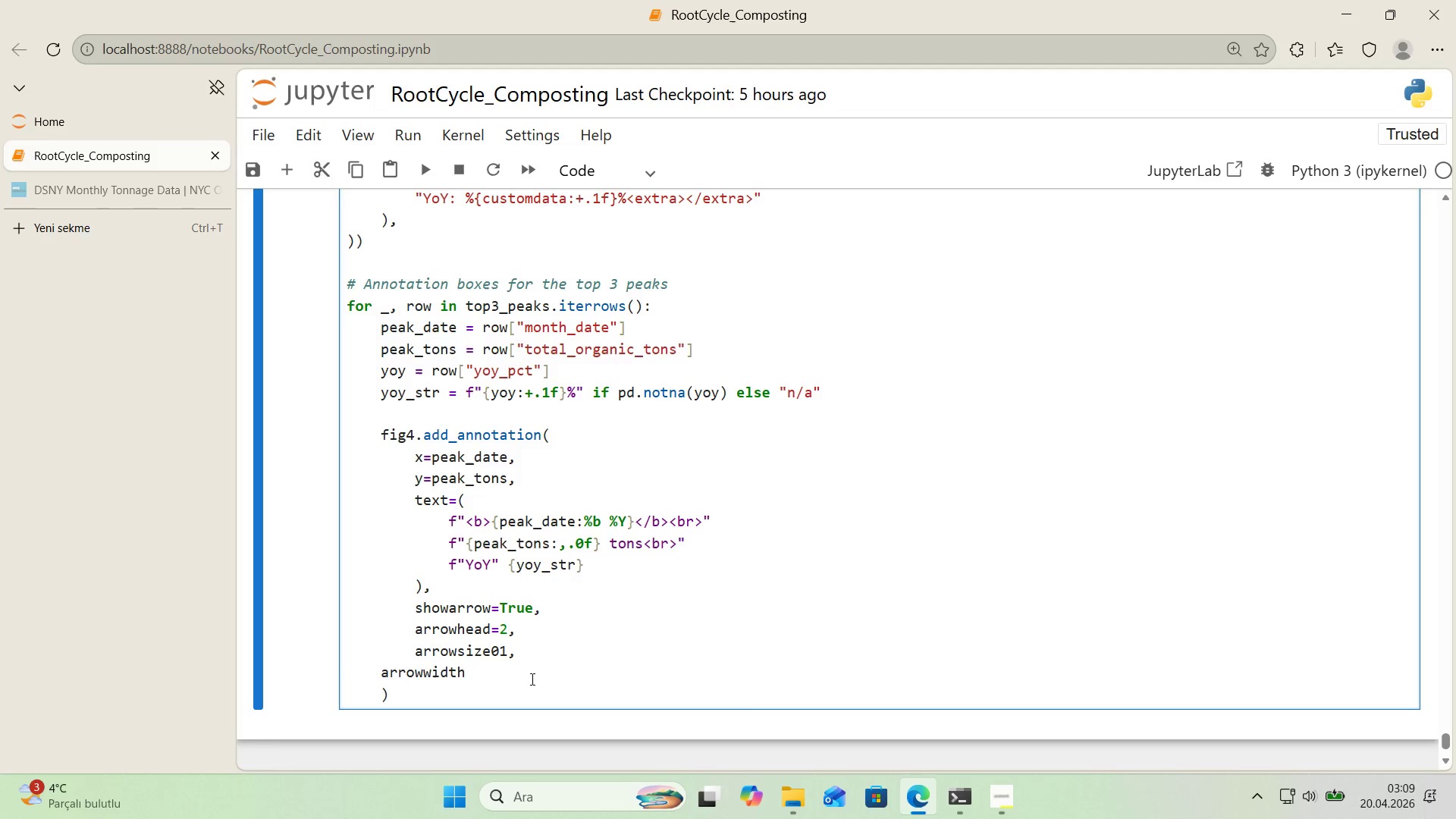 
key(Tab)
 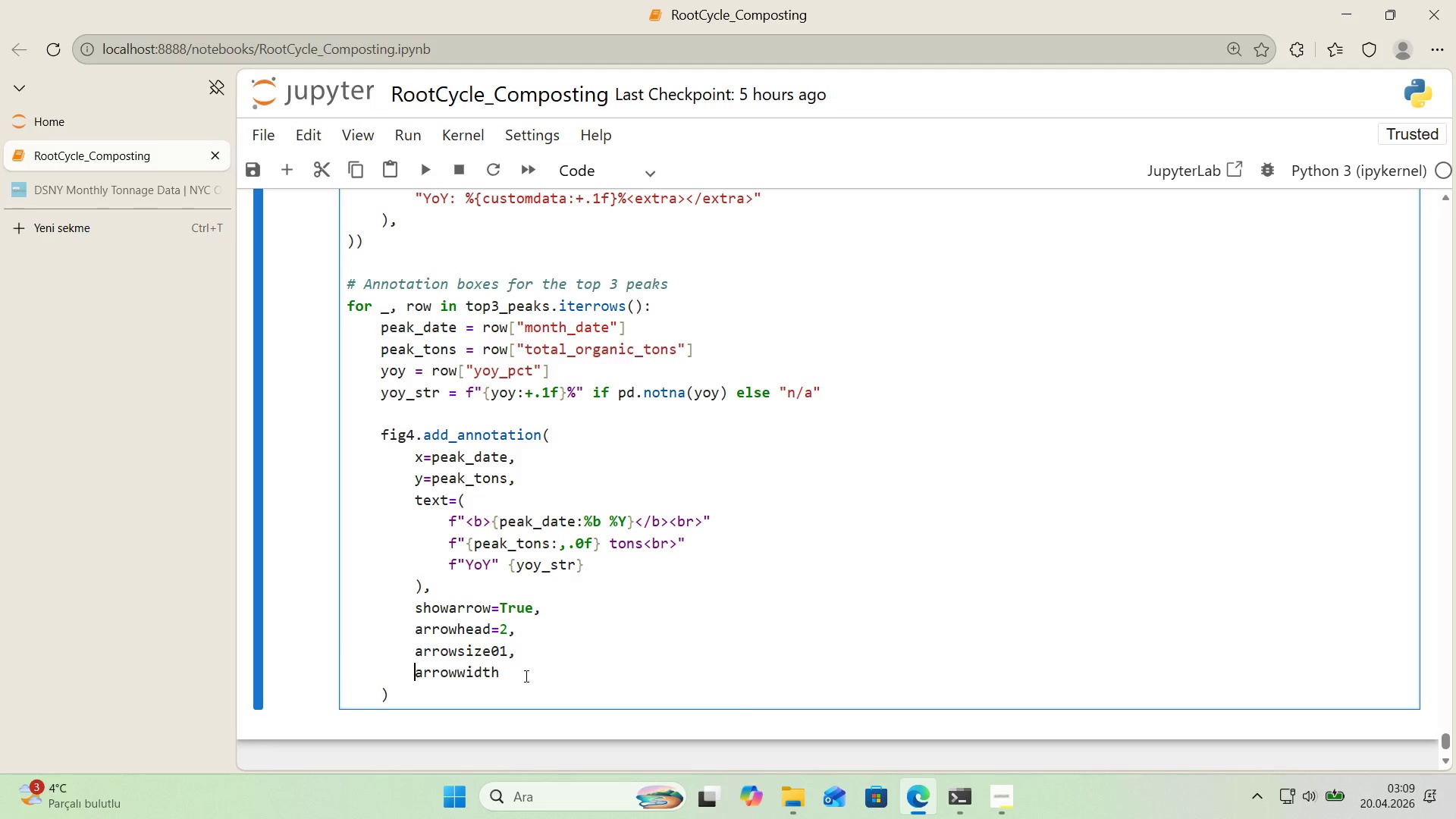 
left_click([525, 675])
 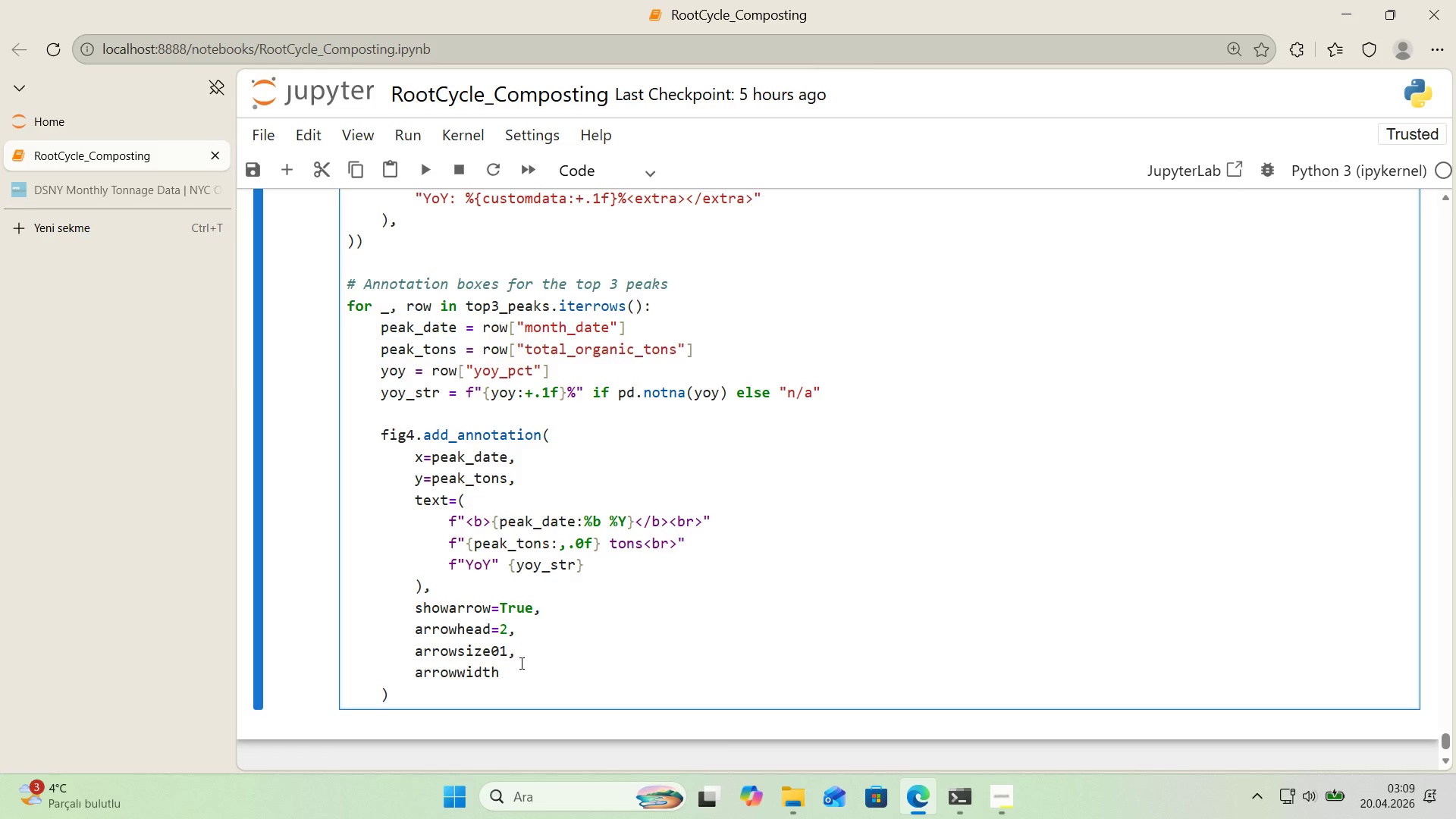 
left_click_drag(start_coordinate=[497, 658], to_coordinate=[491, 657])
 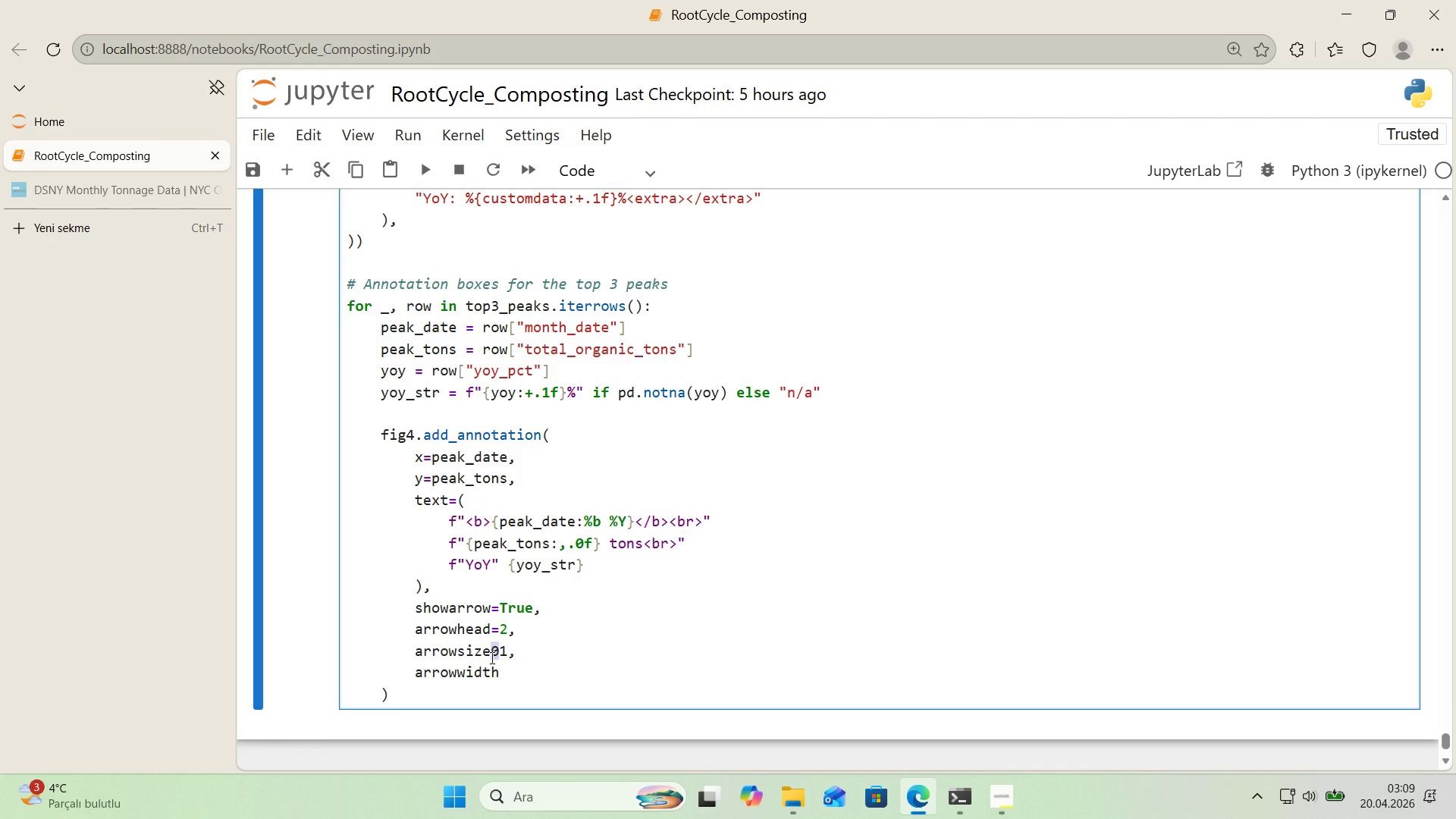 
key(Shift+0)
 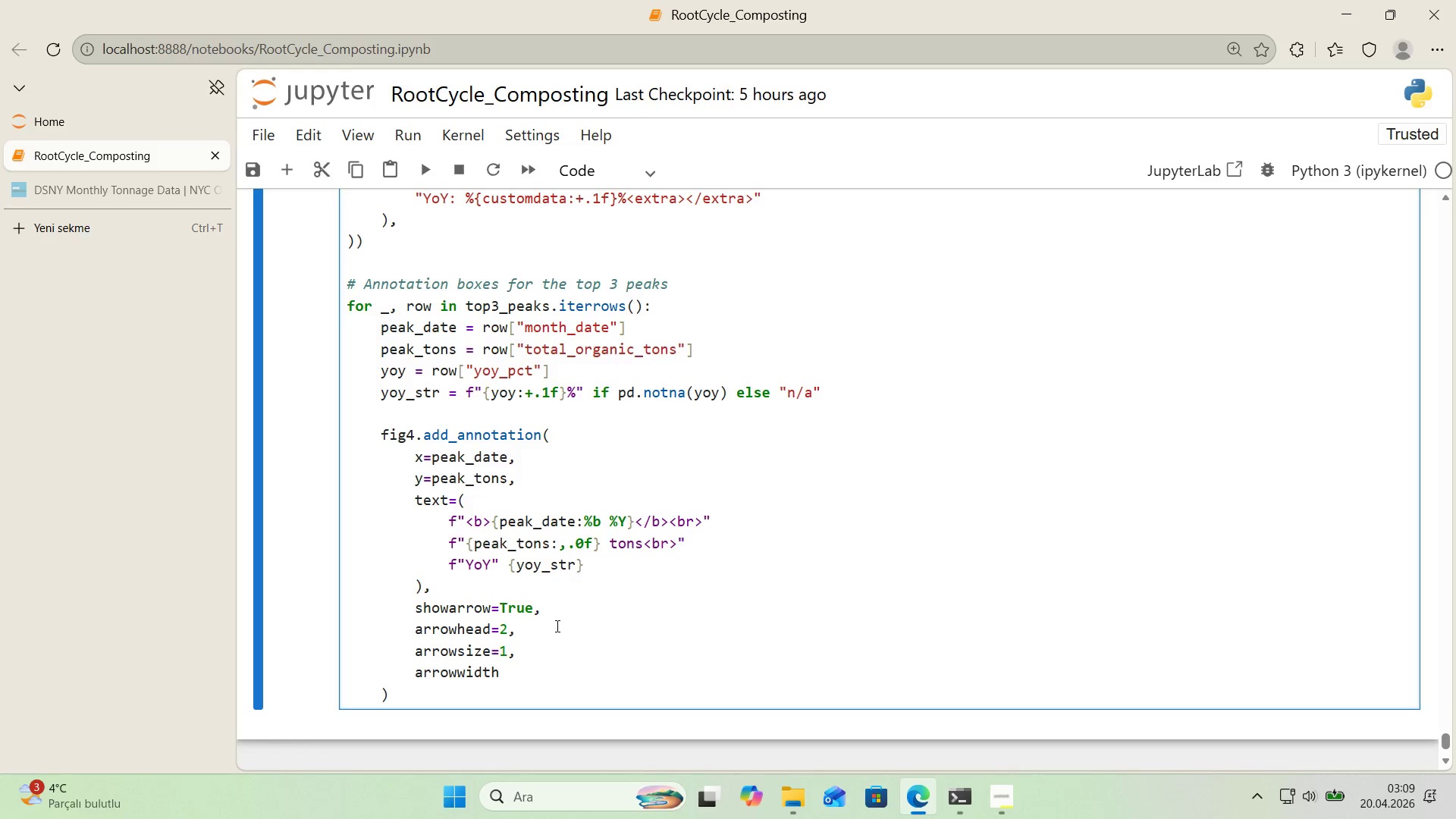 
left_click([523, 581])
 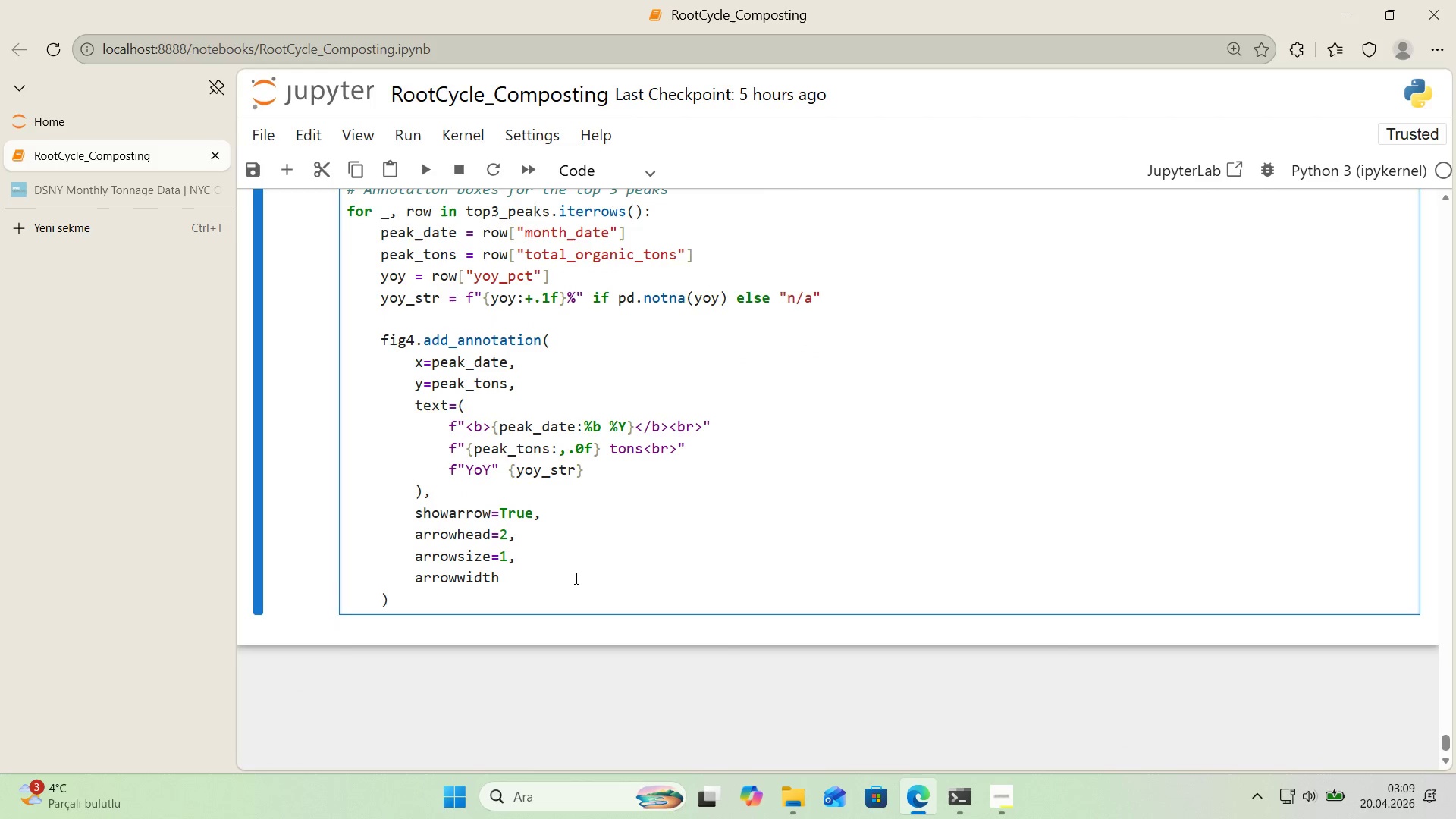 
scroll: coordinate [595, 523], scroll_direction: down, amount: 1.0
 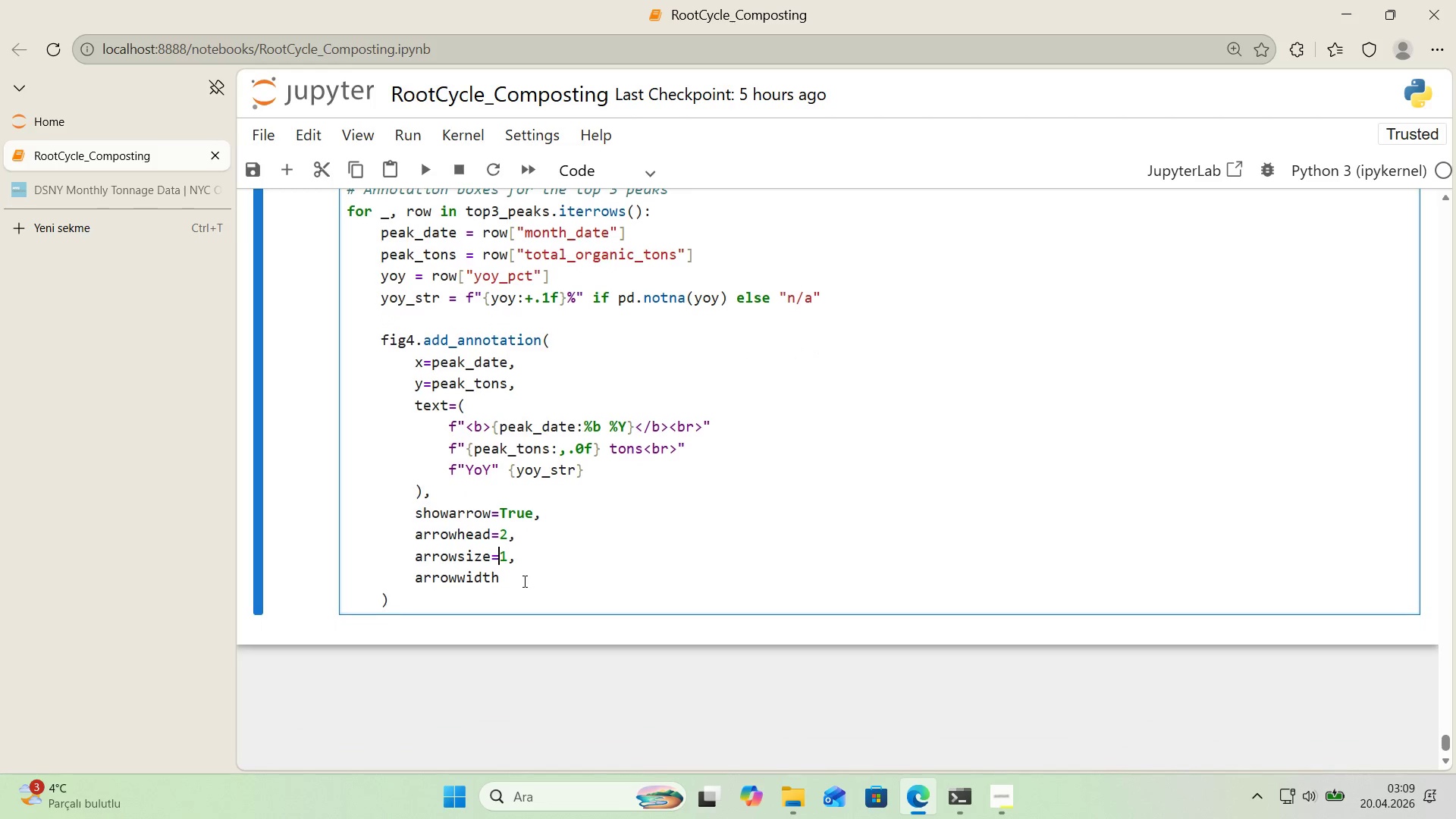 
type()1.5,)
 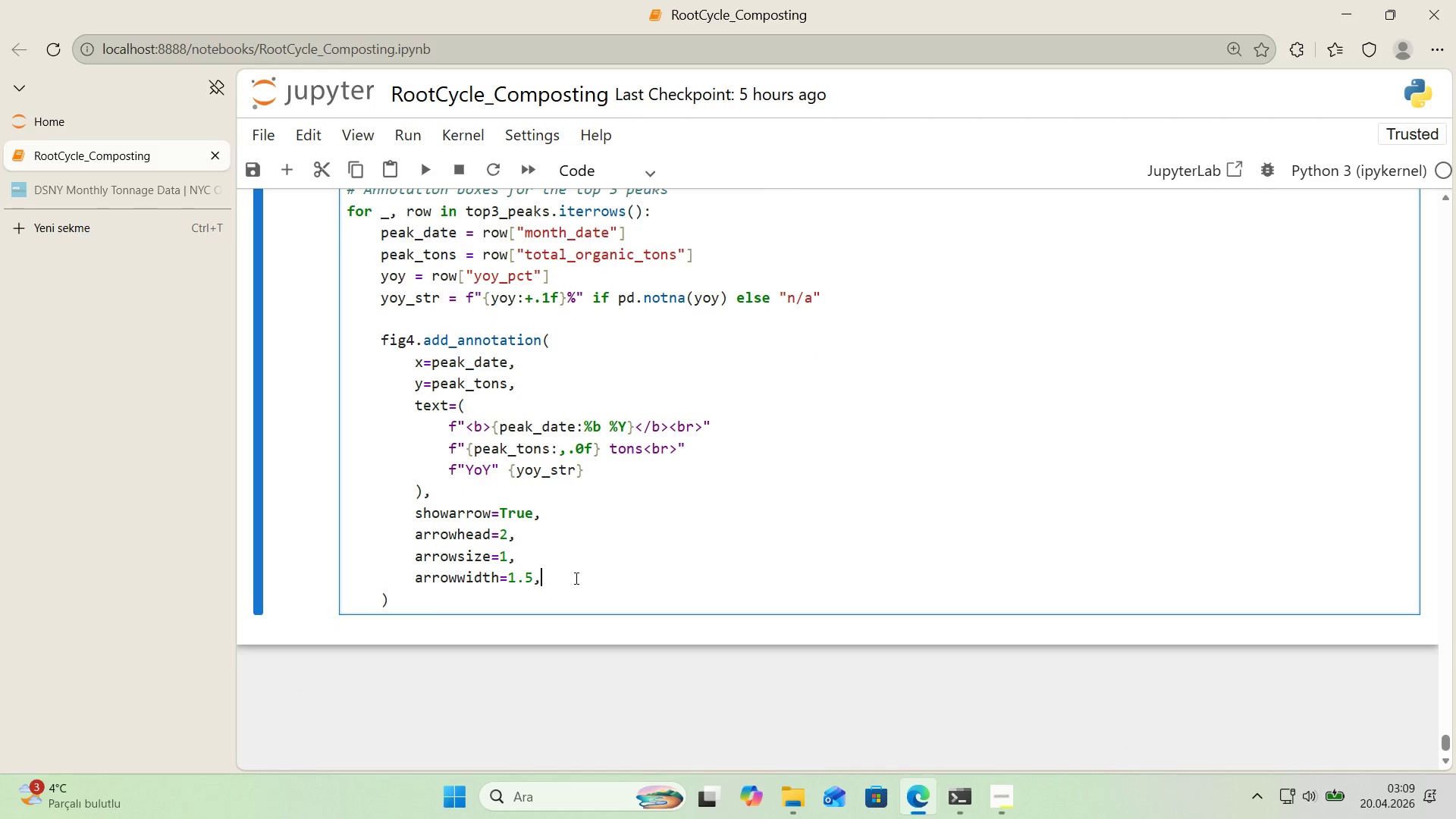 
key(Enter)
 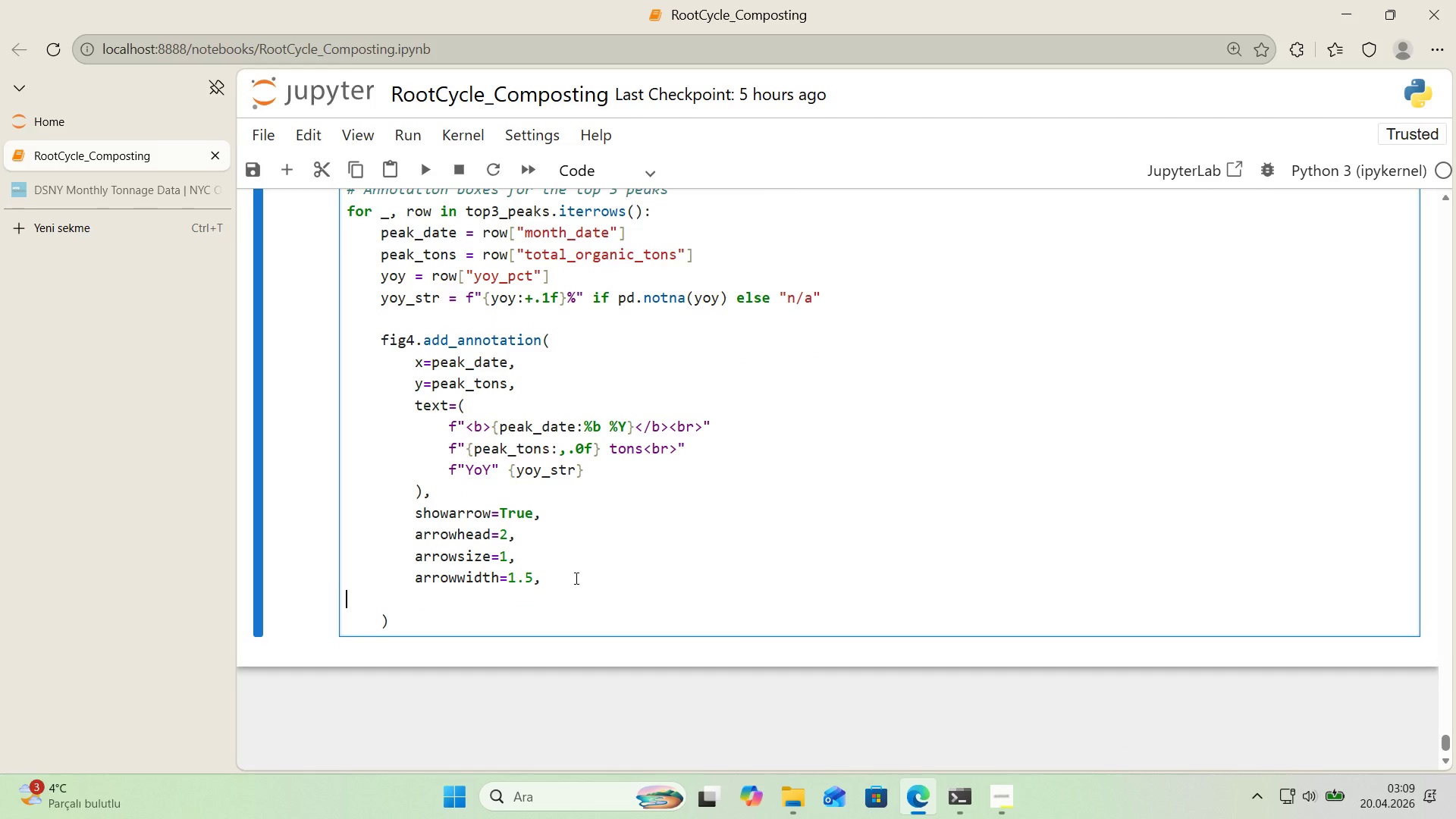 
key(Tab)
 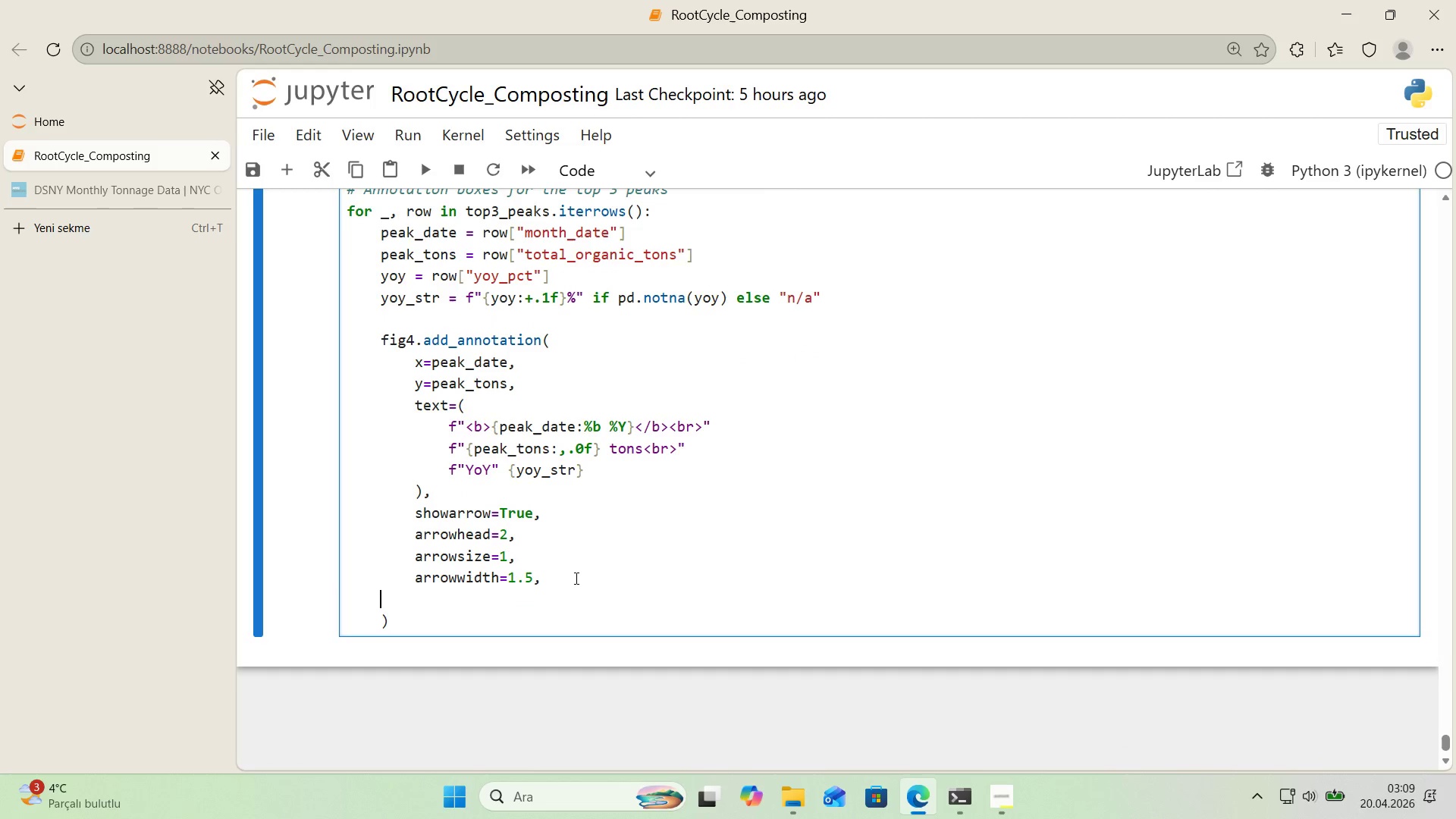 
key(Tab)
 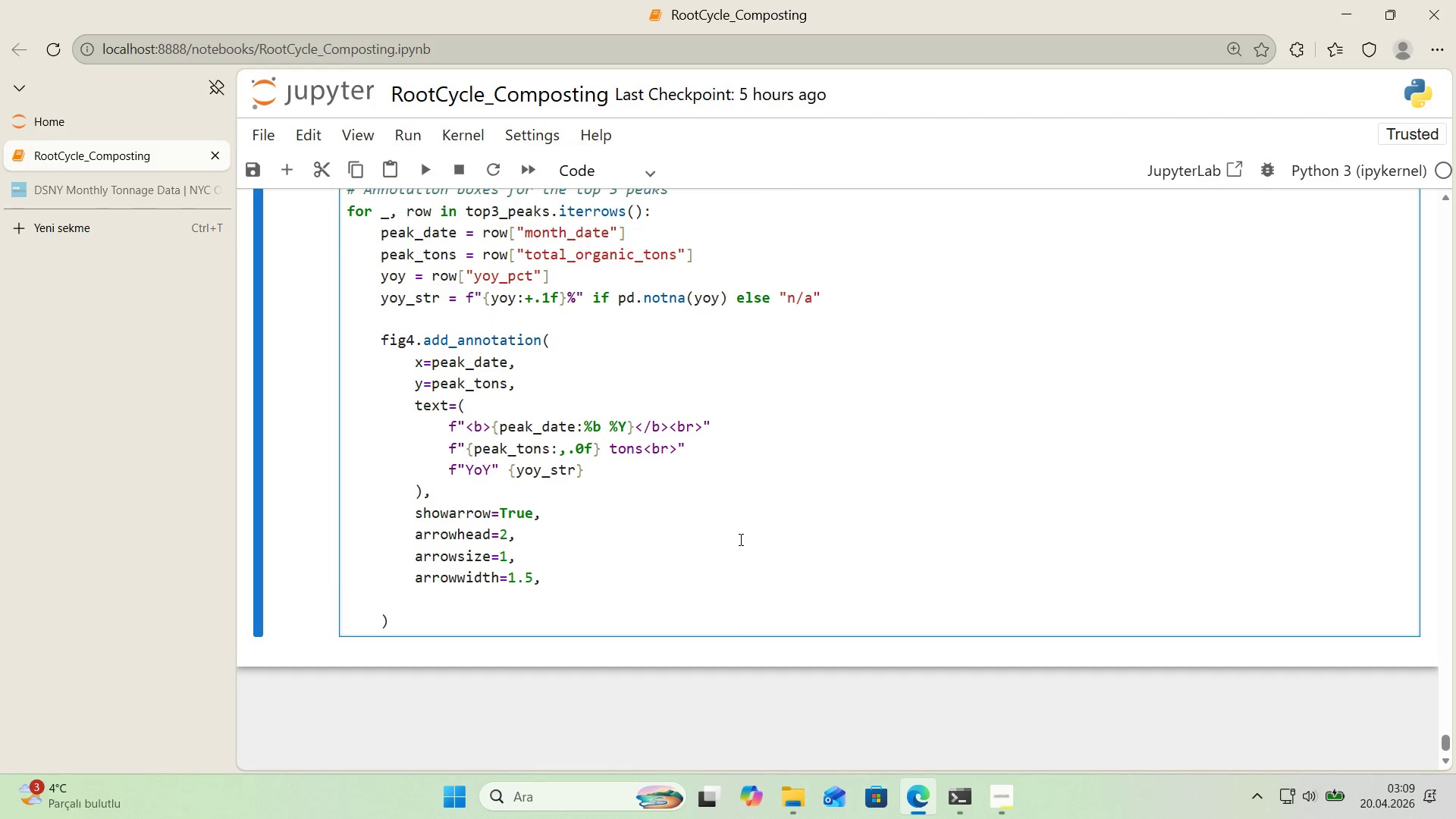 
type(arrowcolor)COLORS)
 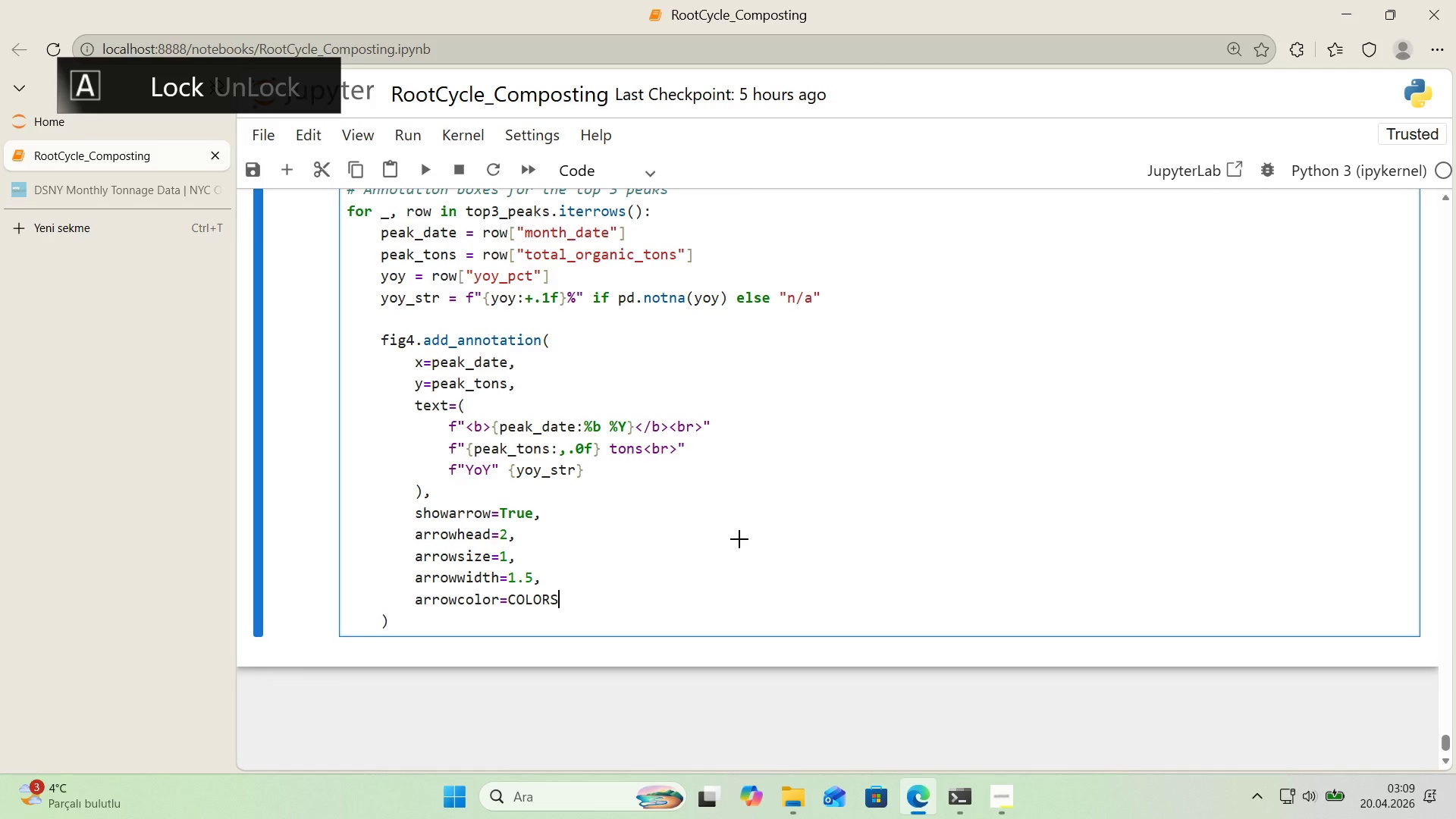 
key(Alt+Control+8)
 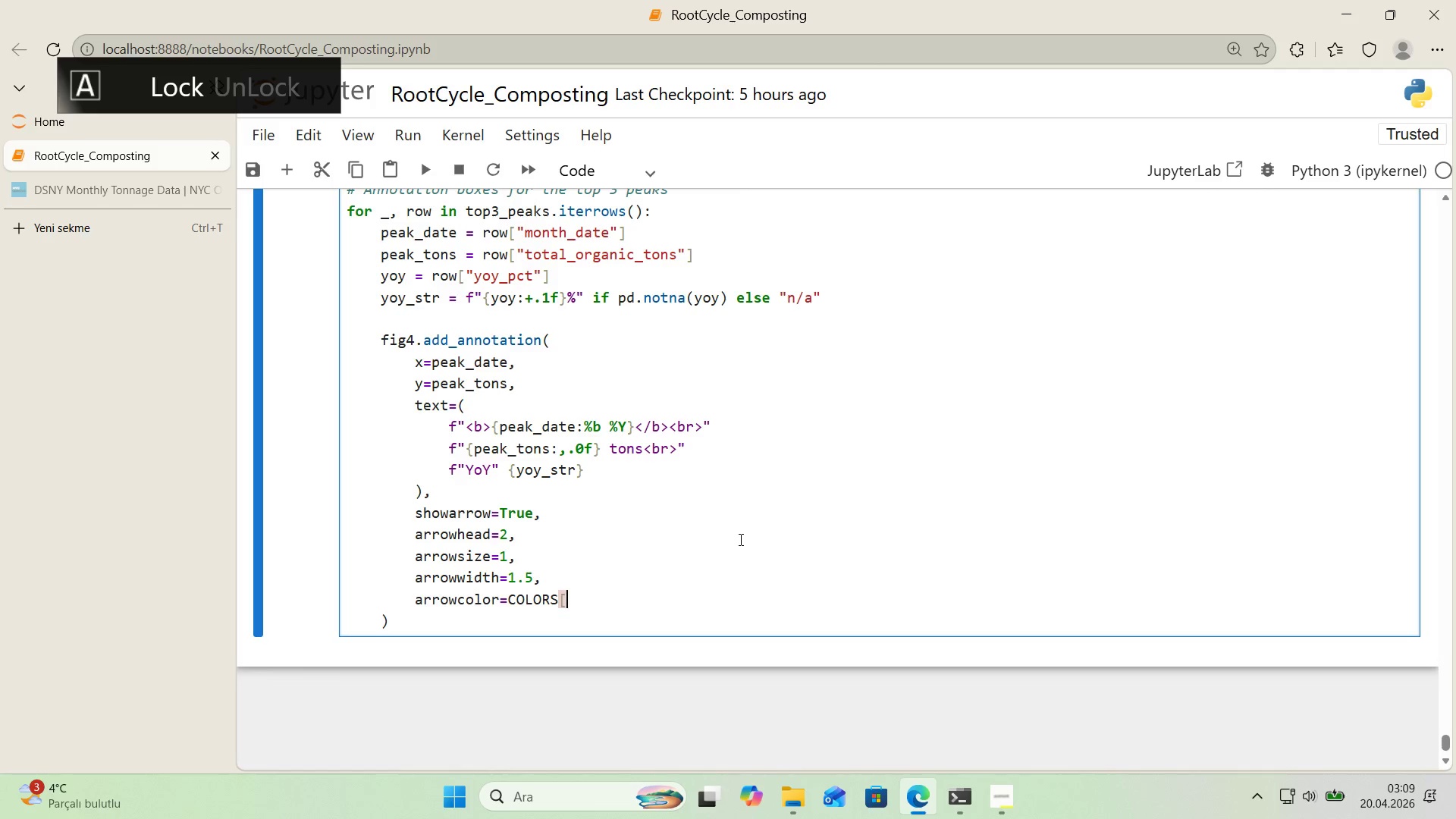 
key(Alt+Control+9)
 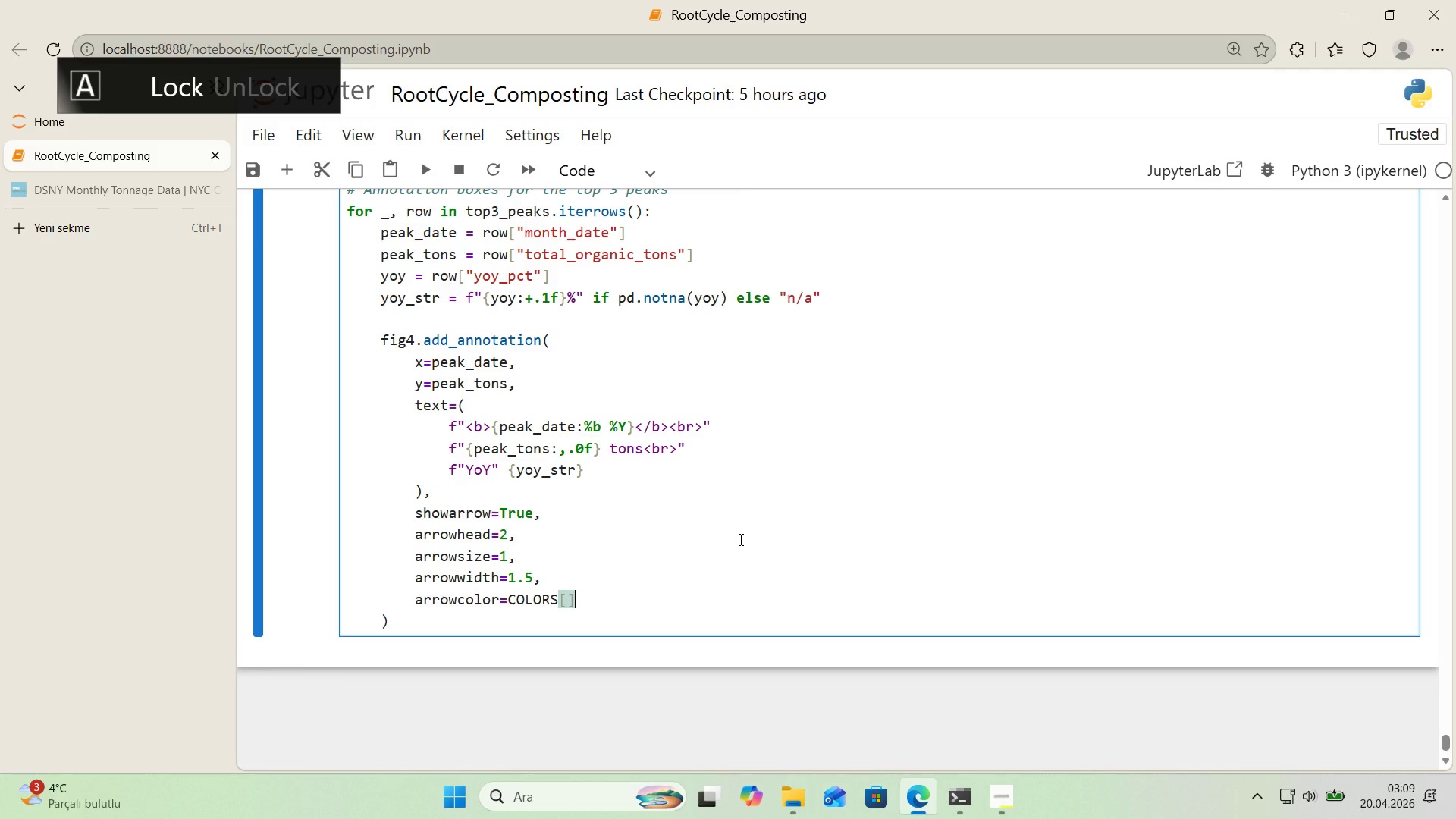 
key(ArrowLeft)
 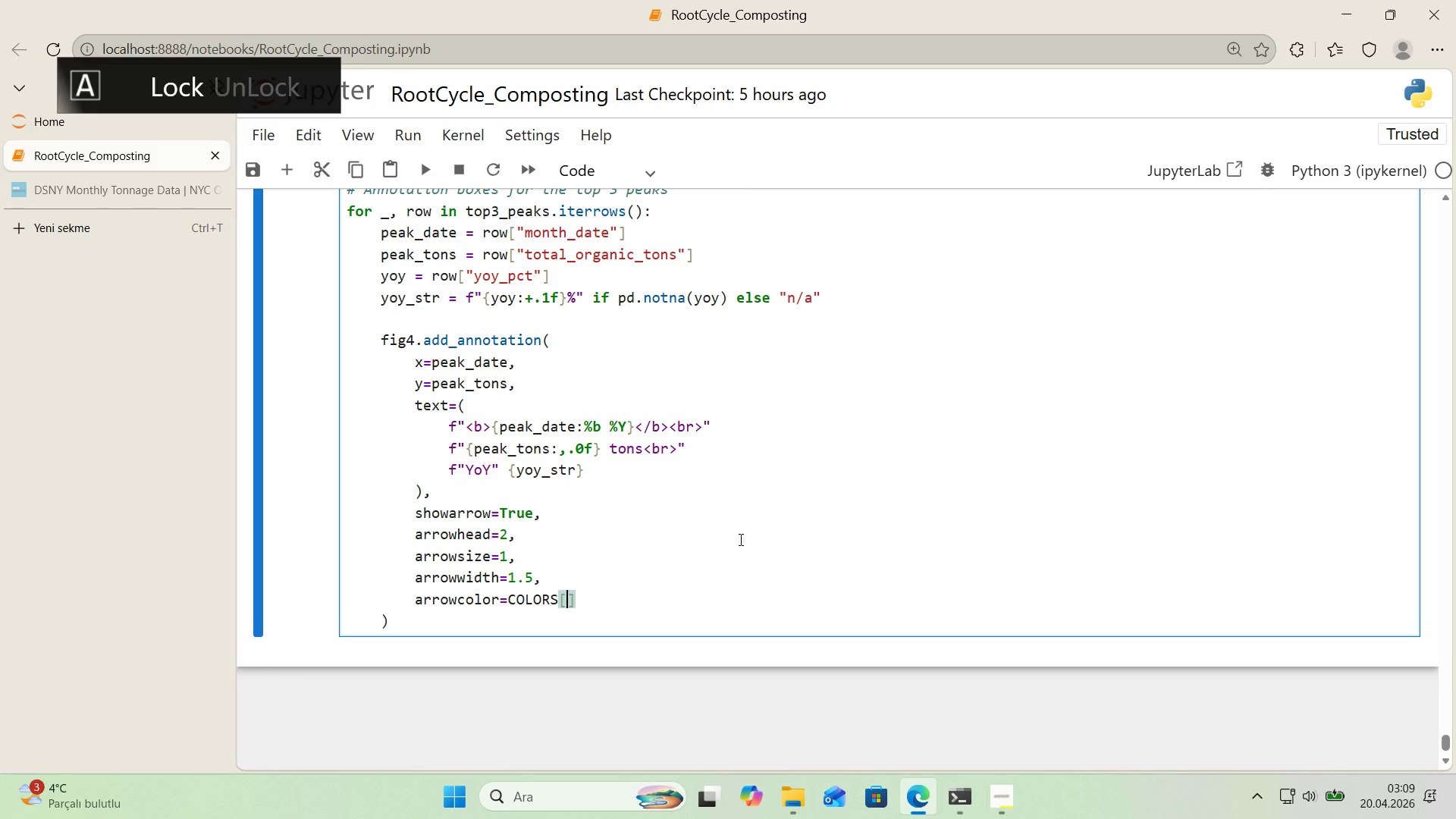 
type(@@)
 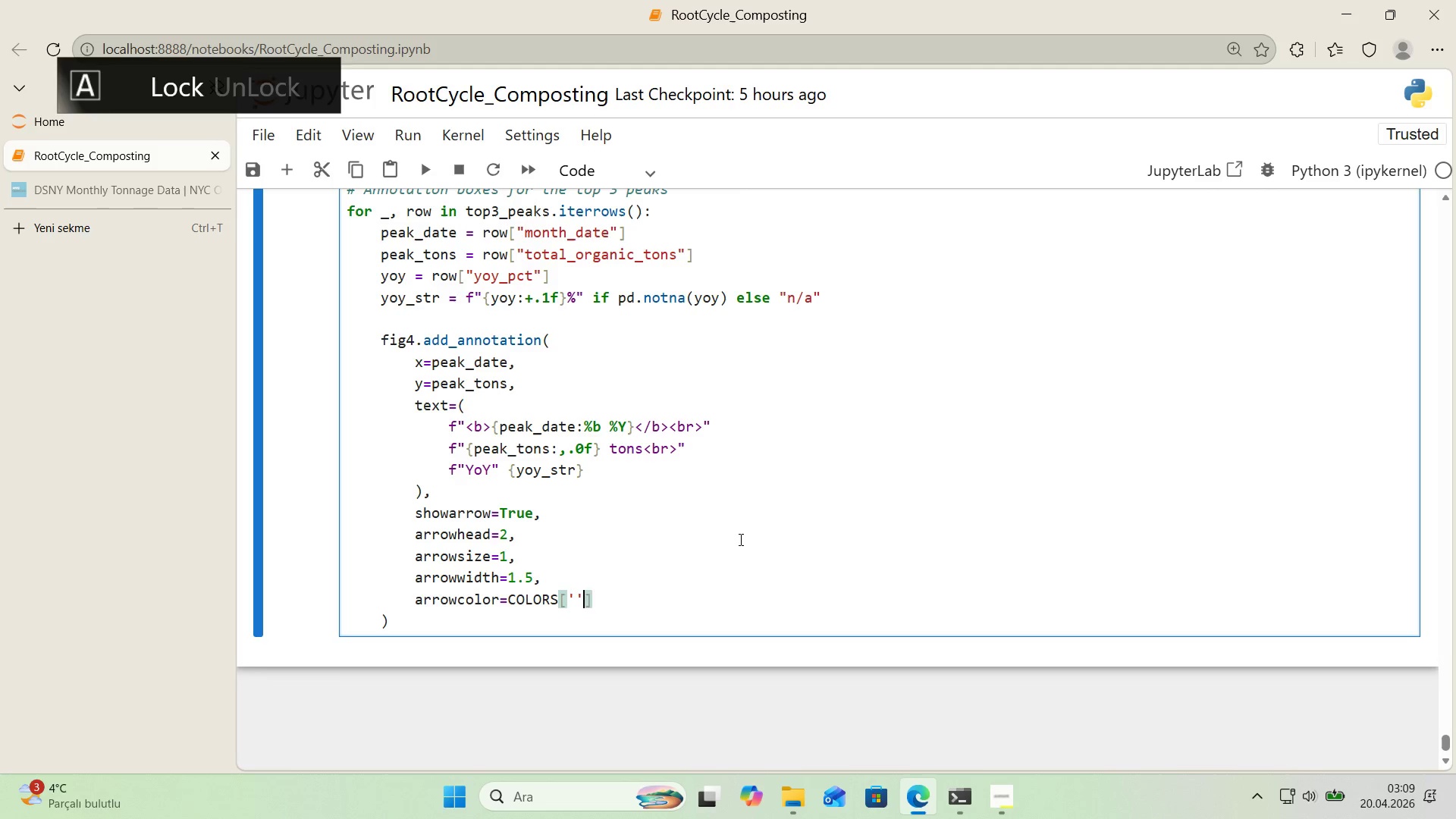 
key(ArrowLeft)
 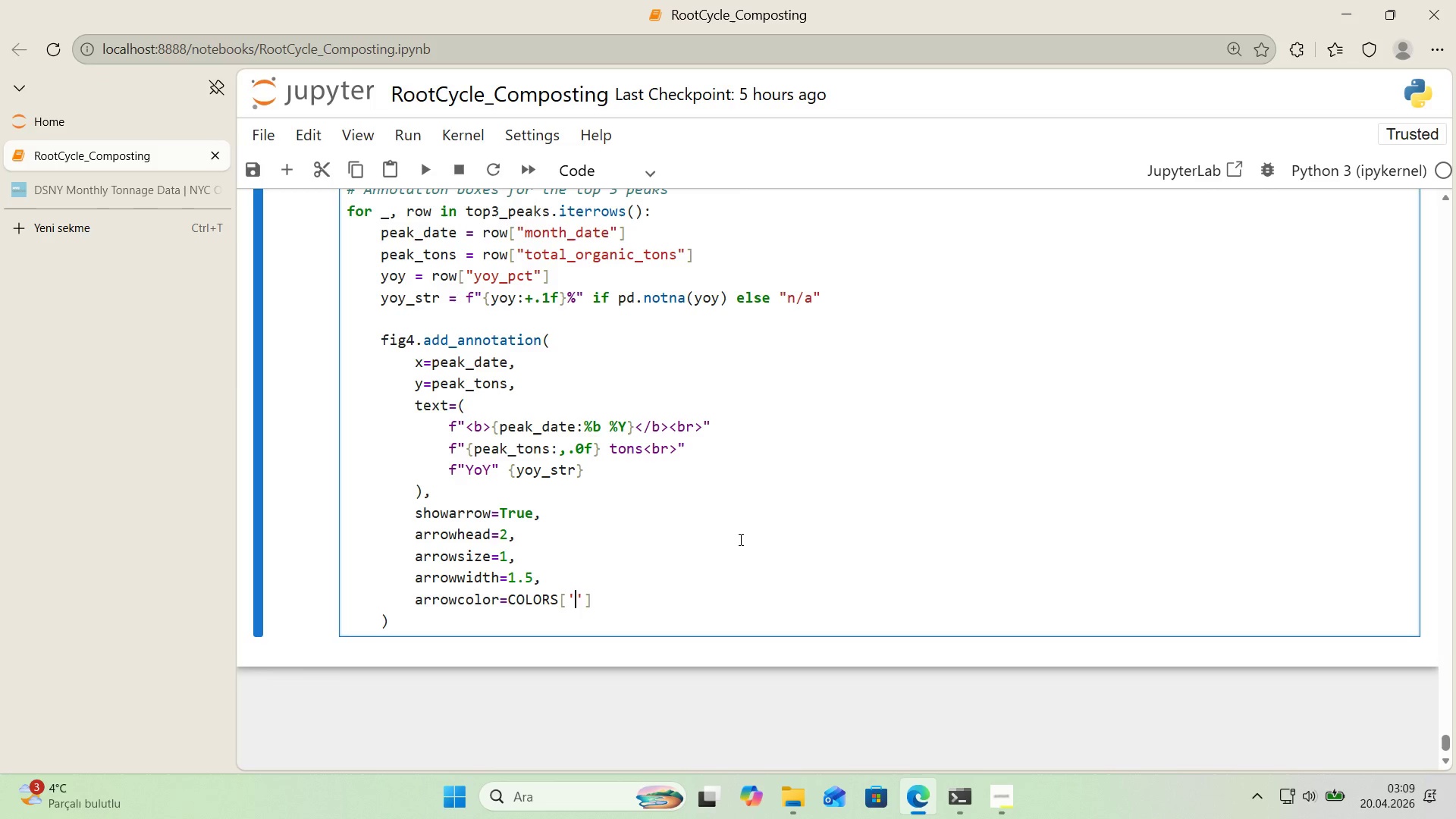 
type(charcoal)
 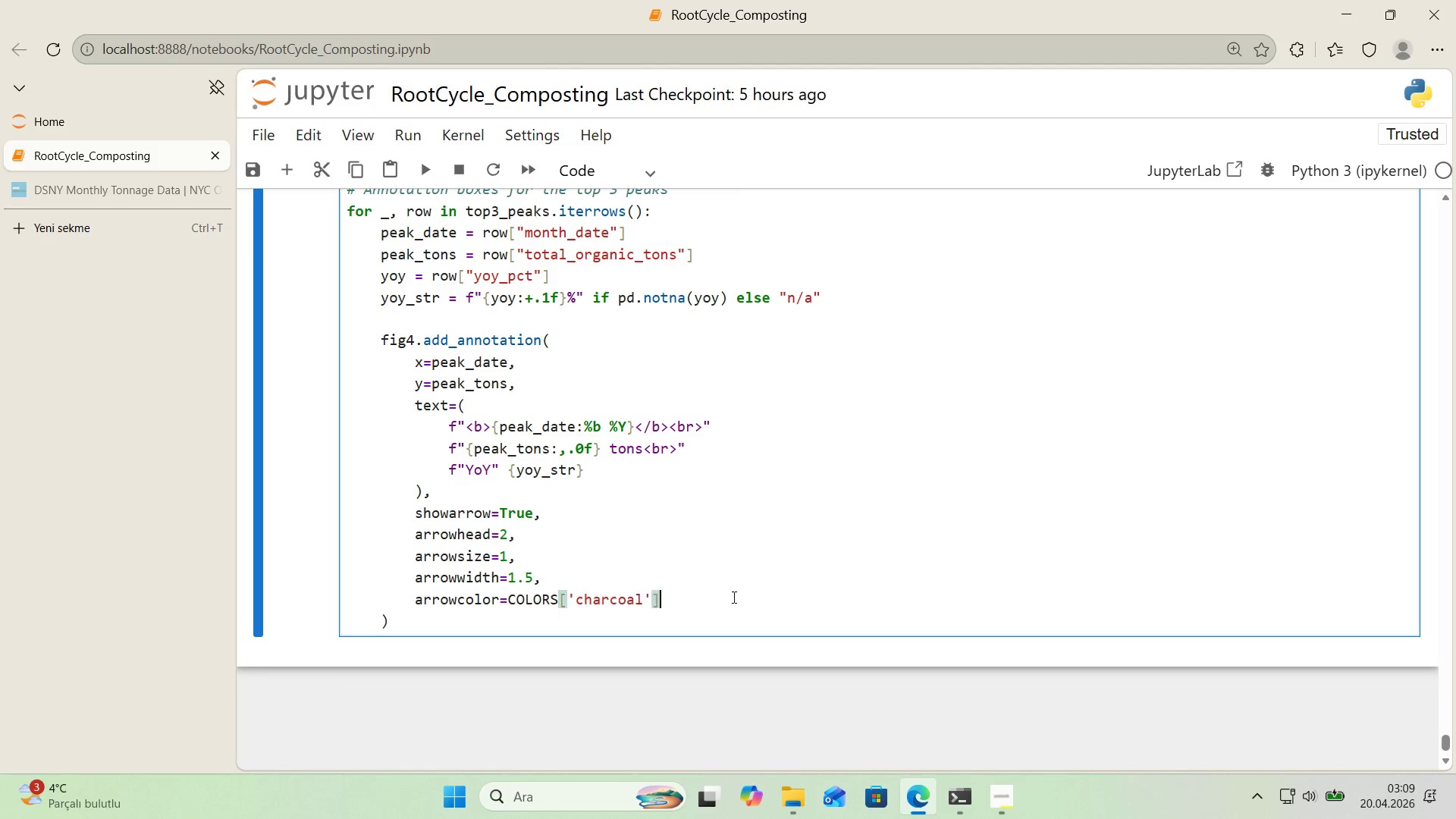 
key(Comma)
 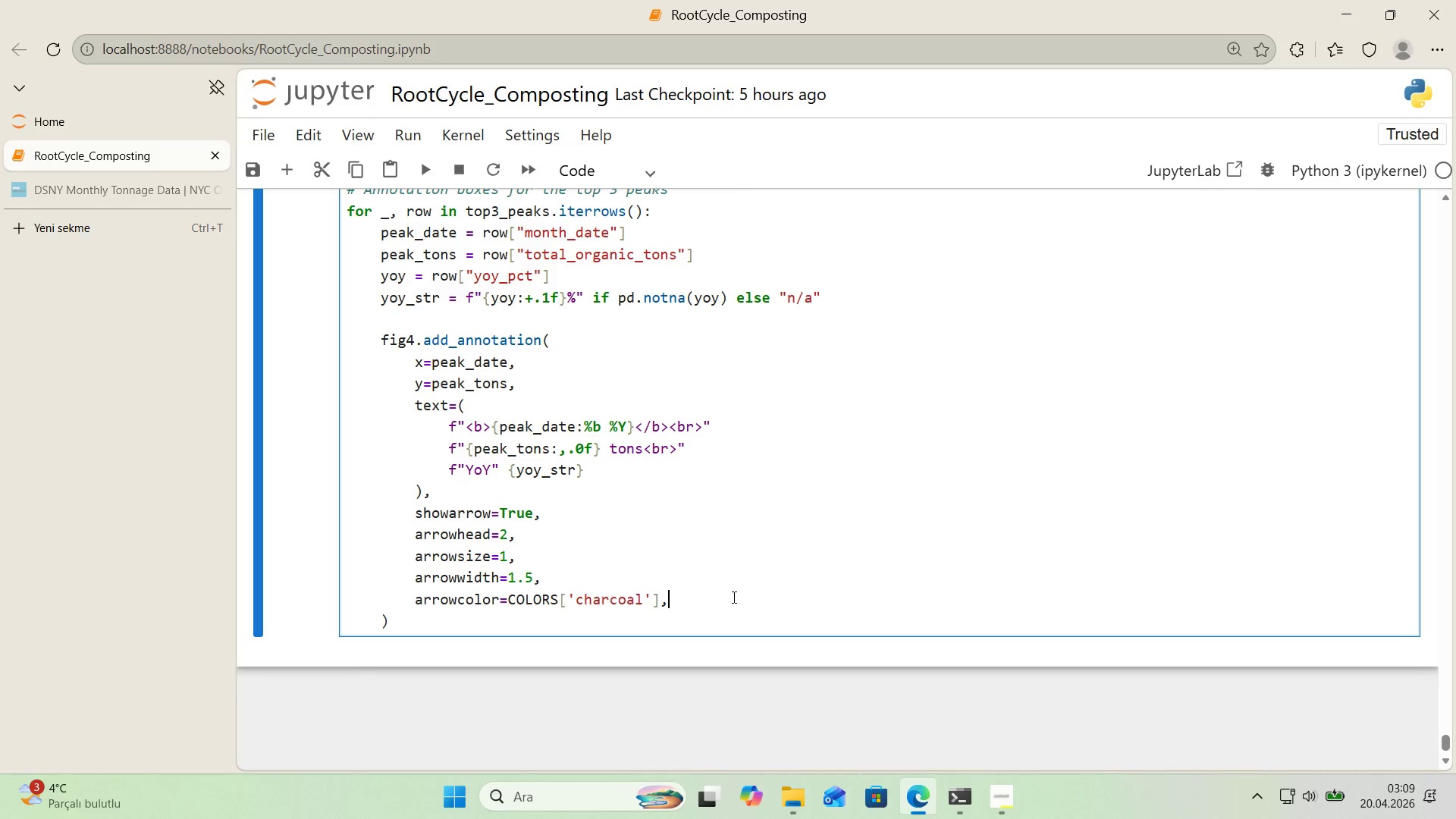 
key(Enter)
 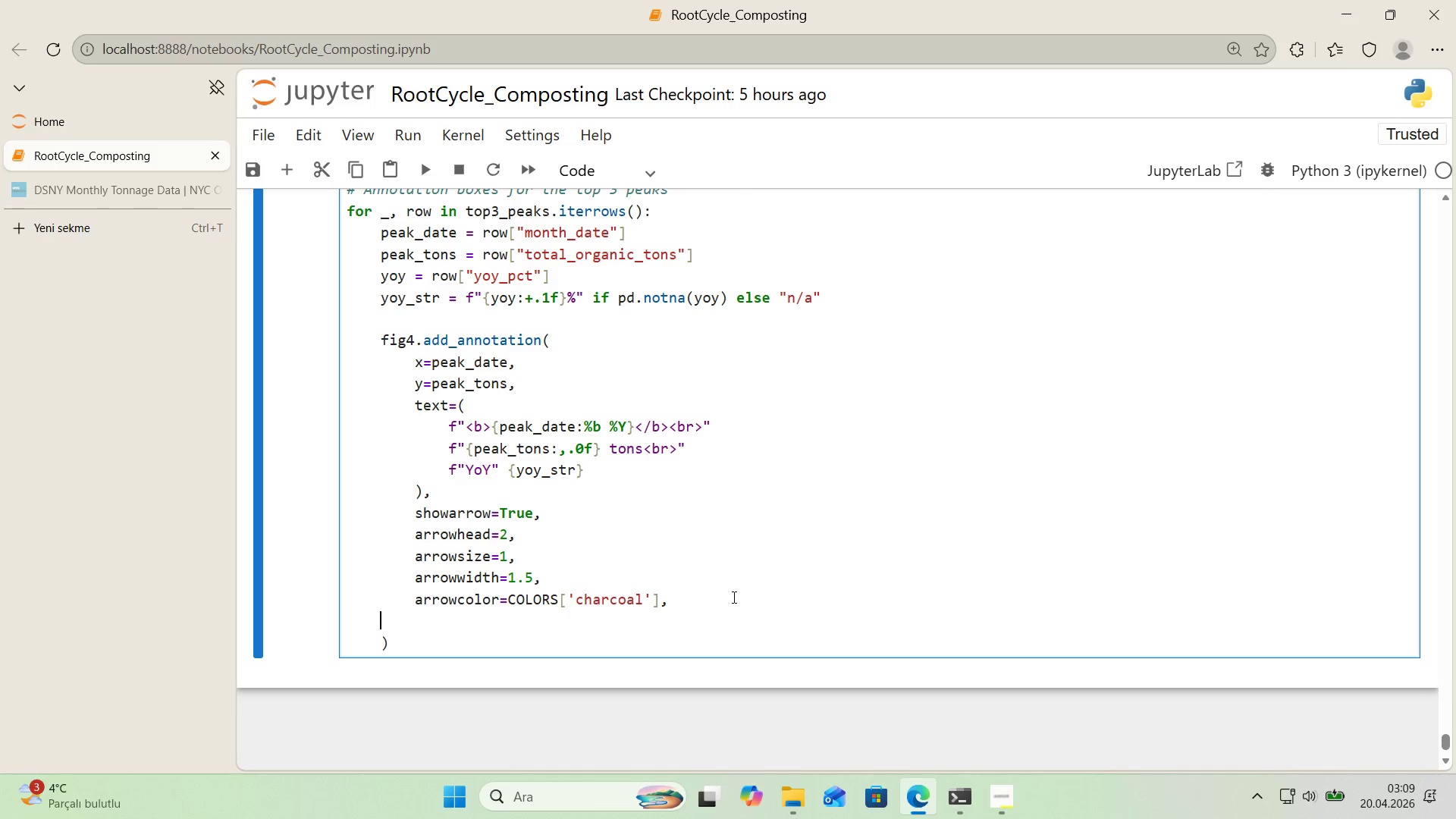 
key(Tab)
 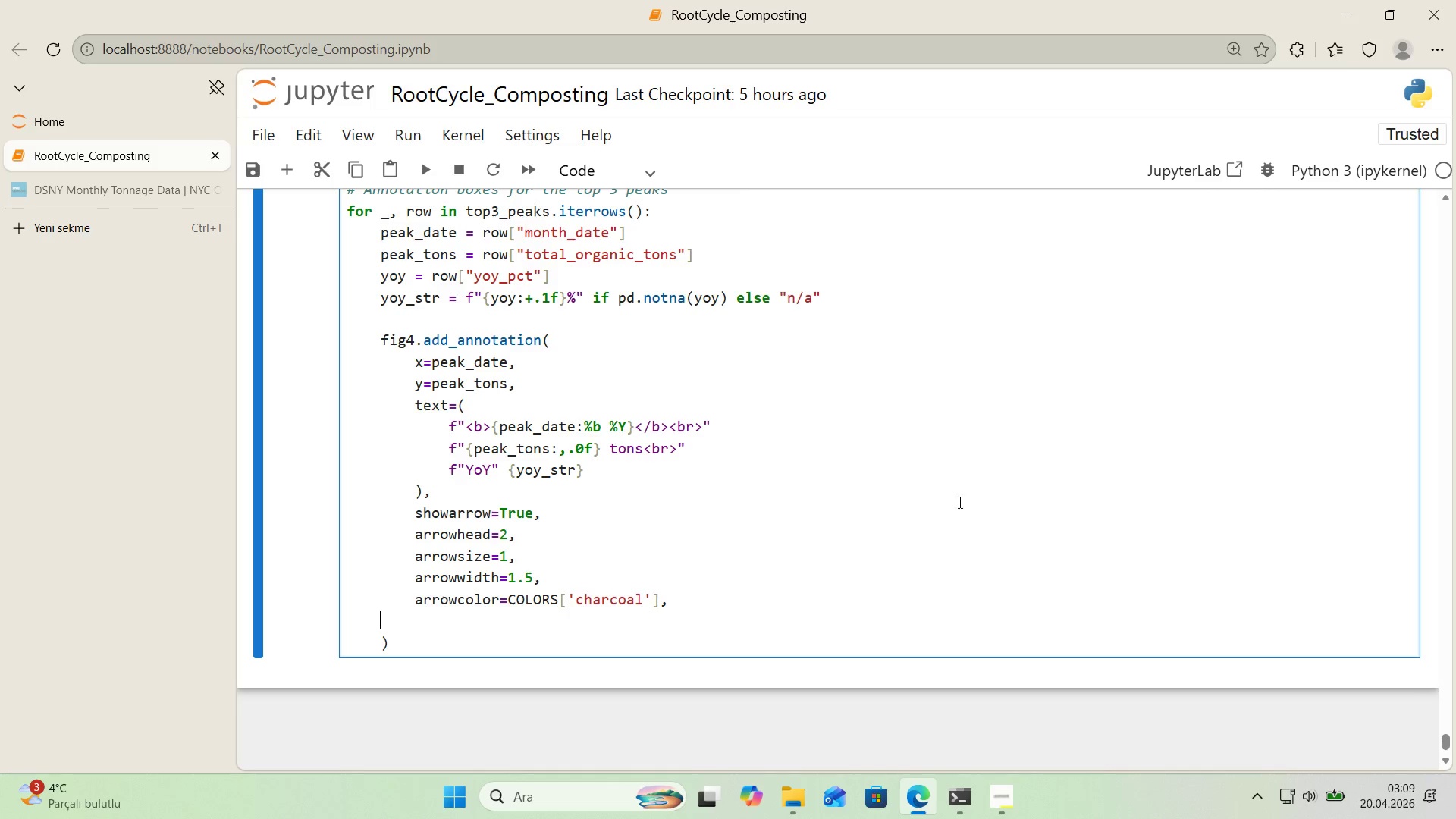 
key(Tab)
 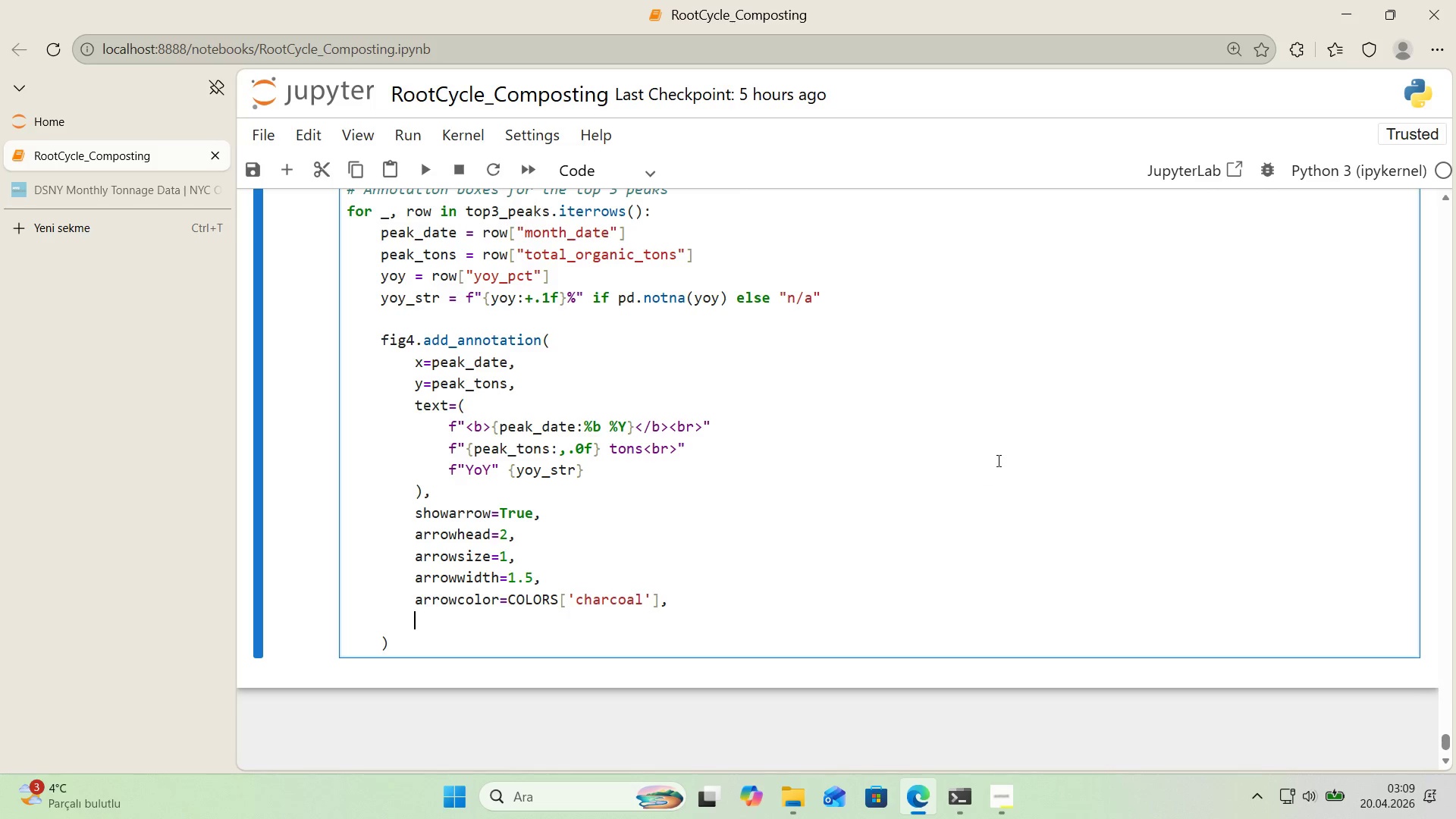 
scroll: coordinate [999, 458], scroll_direction: down, amount: 1.0
 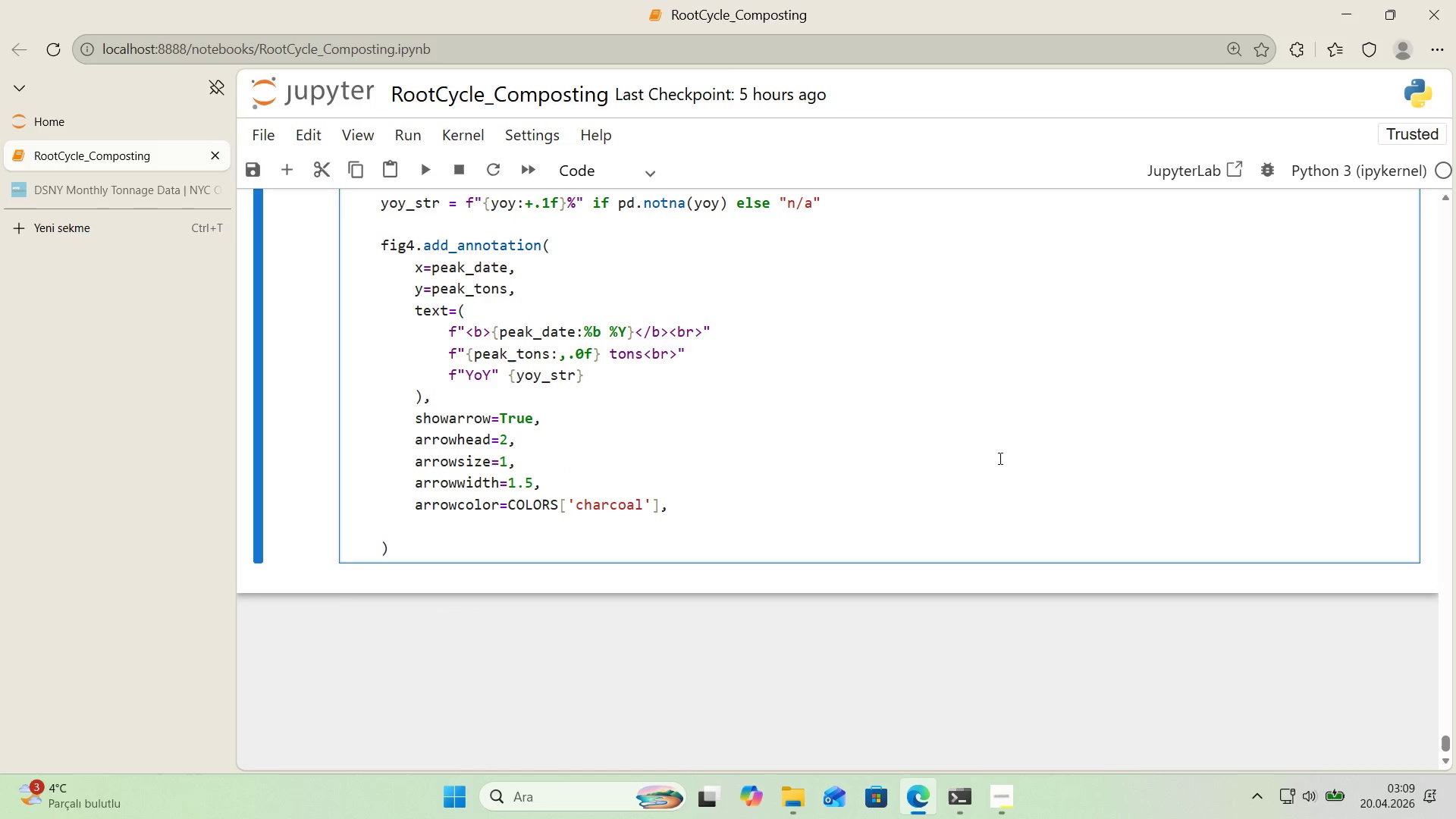 
type(ax)0,)
 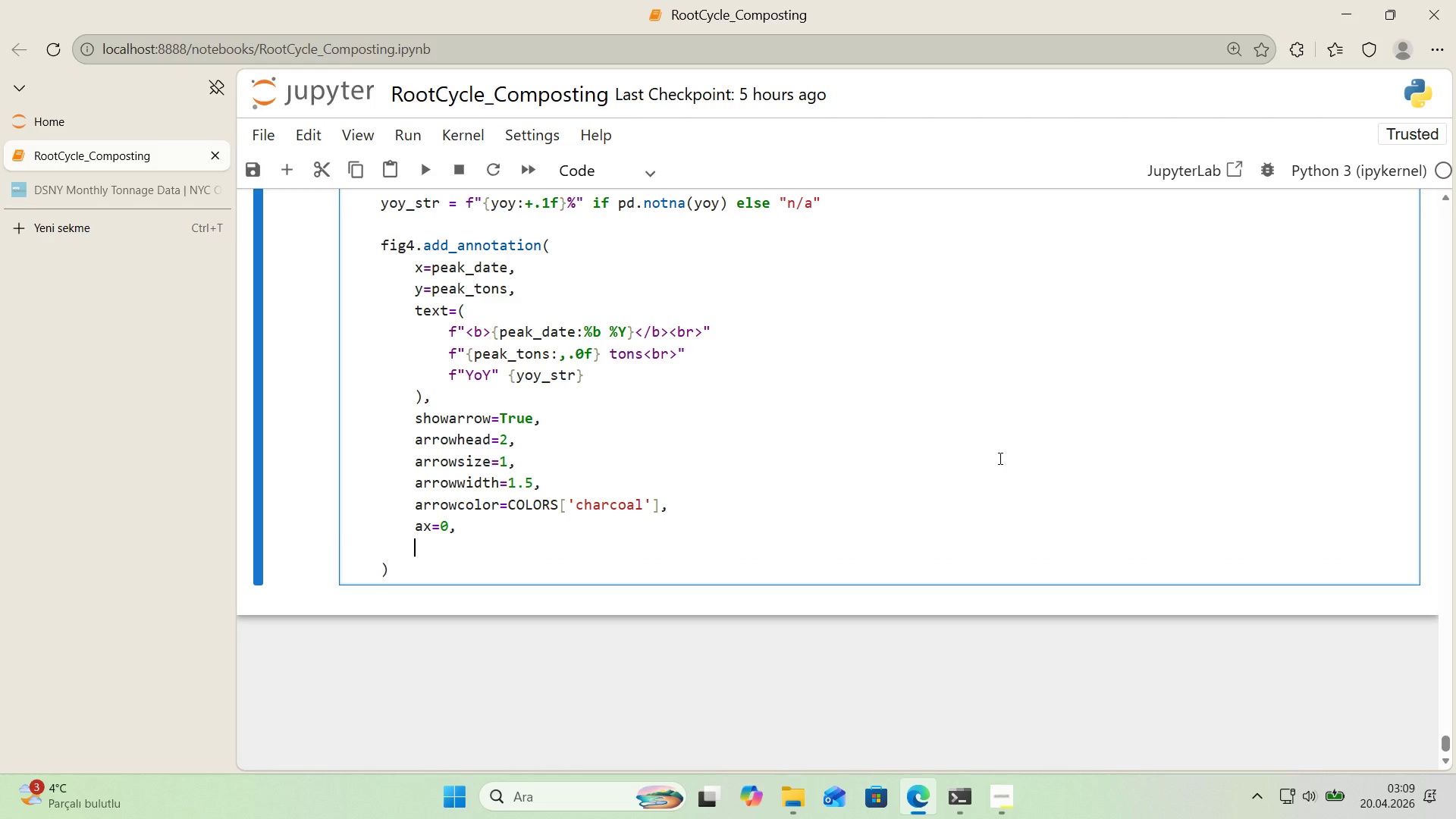 
 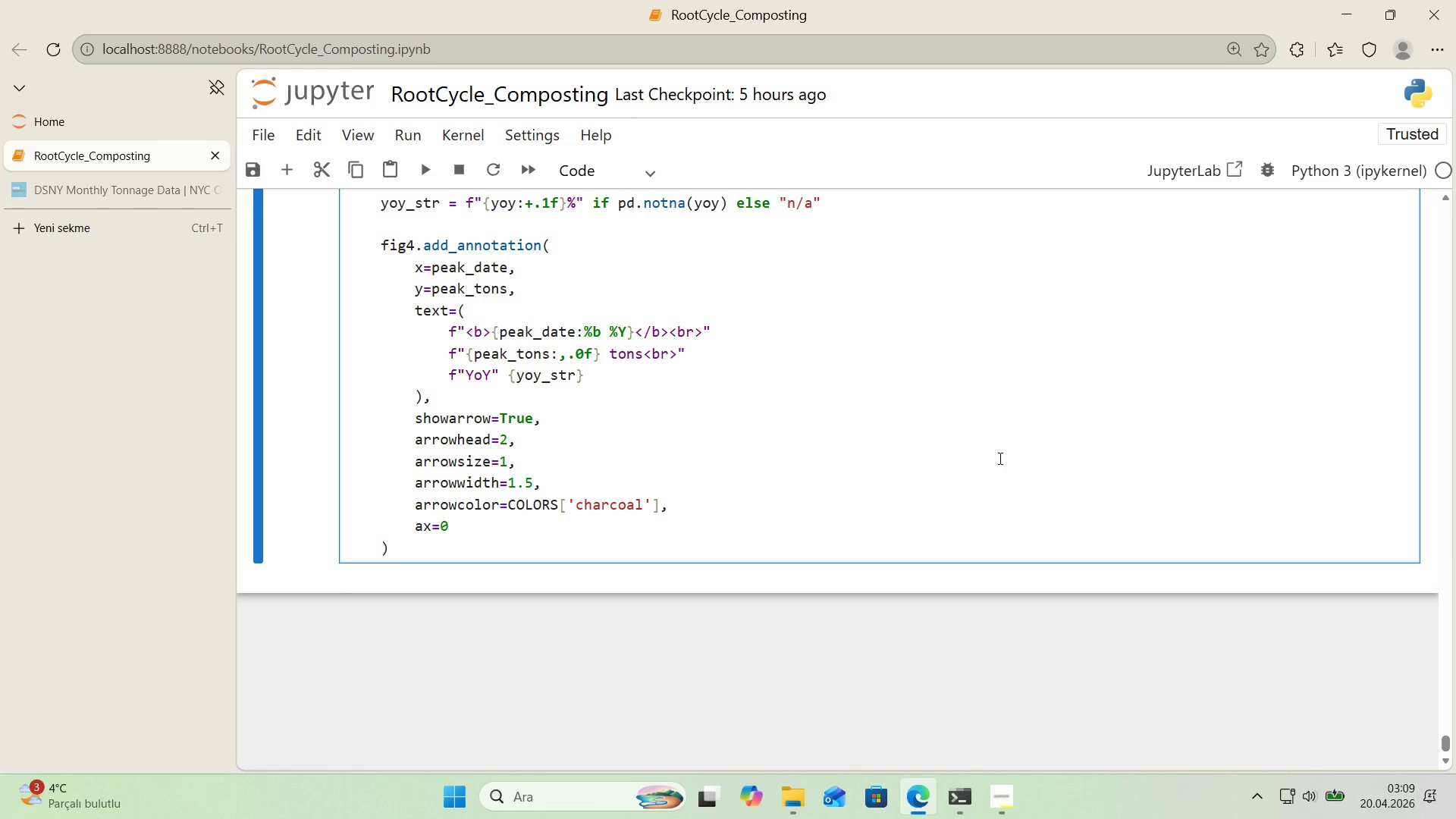 
key(Enter)
 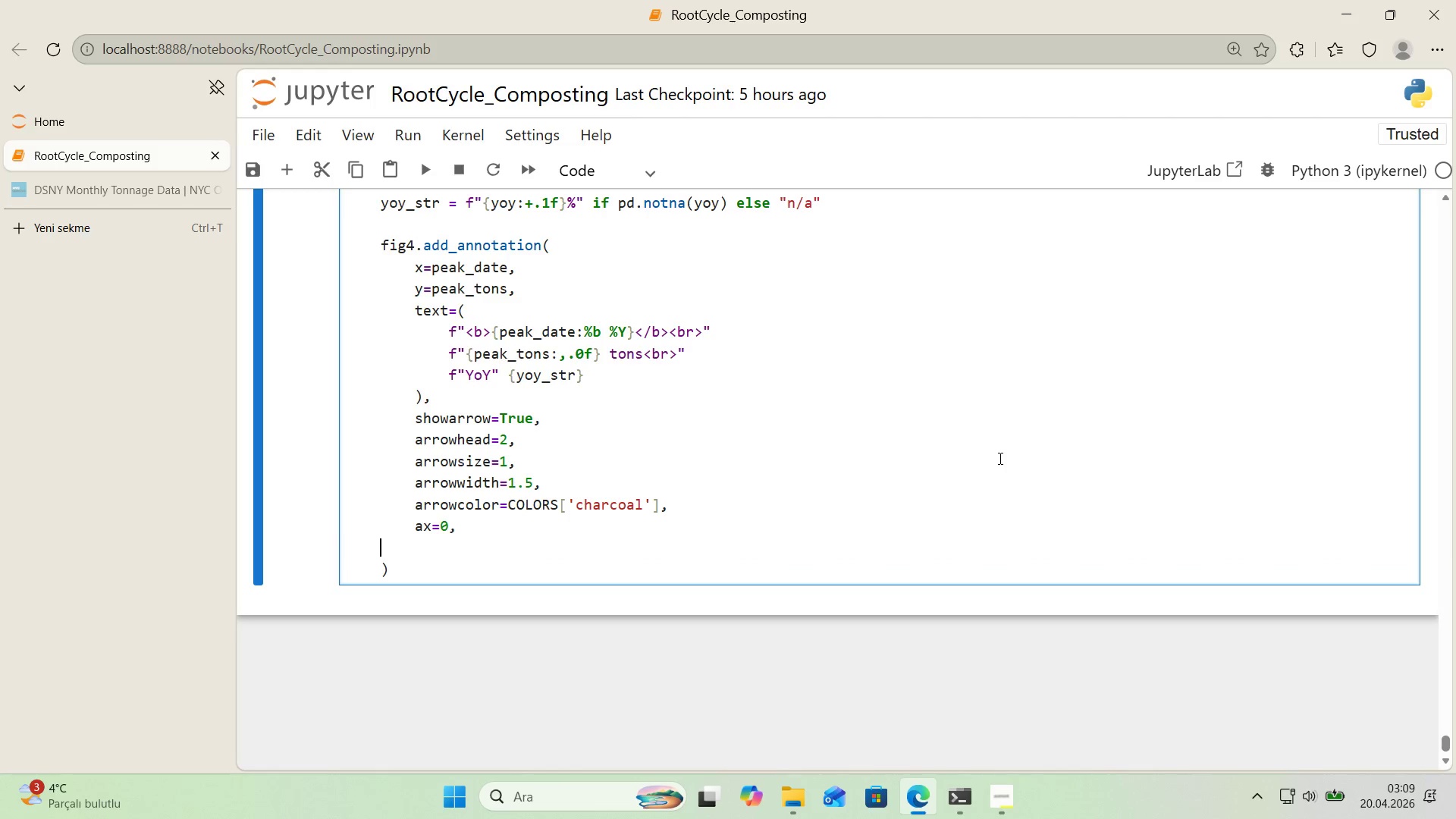 
key(Tab)
key(Tab)
type(ay)-50, )
 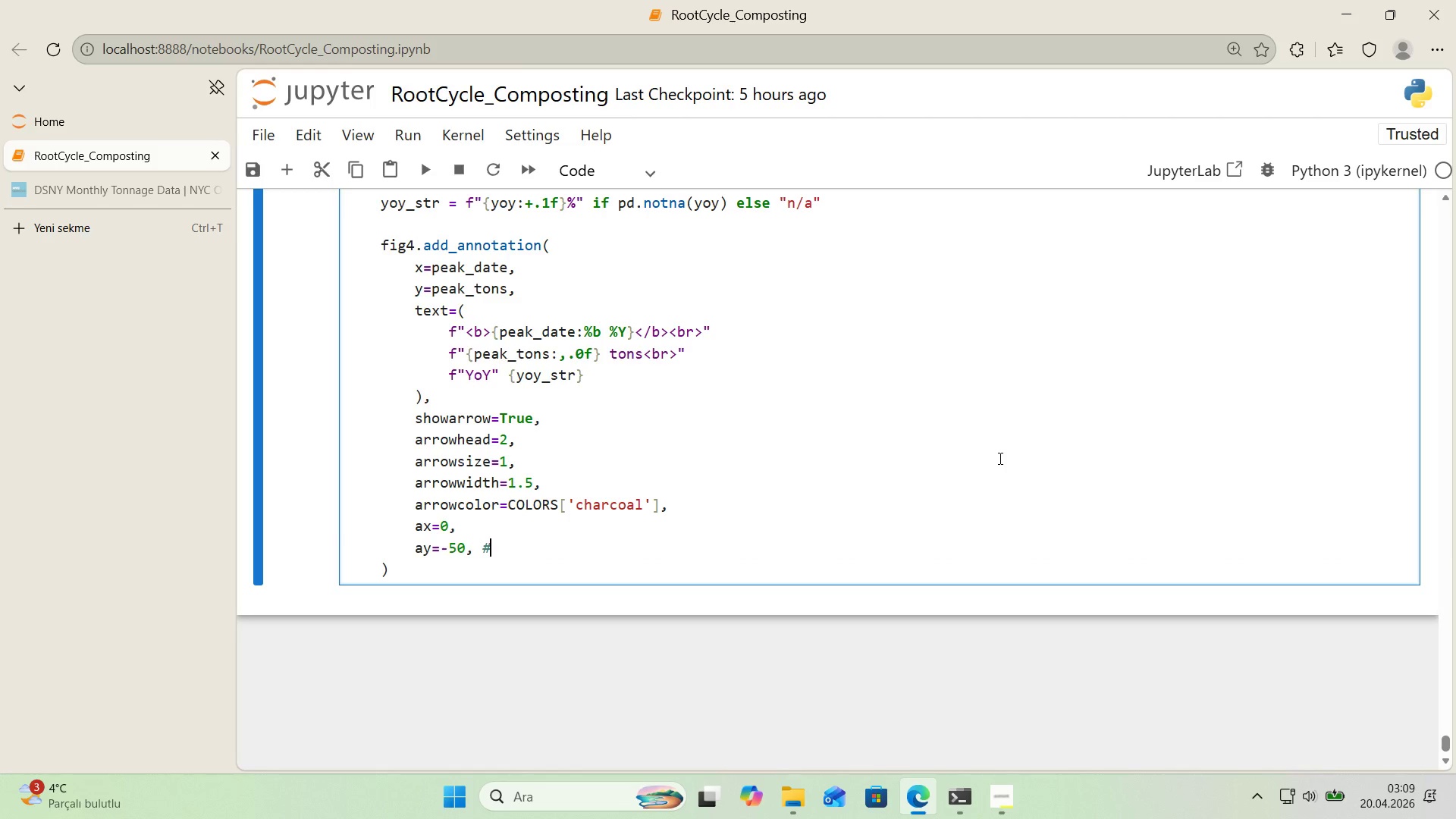 
 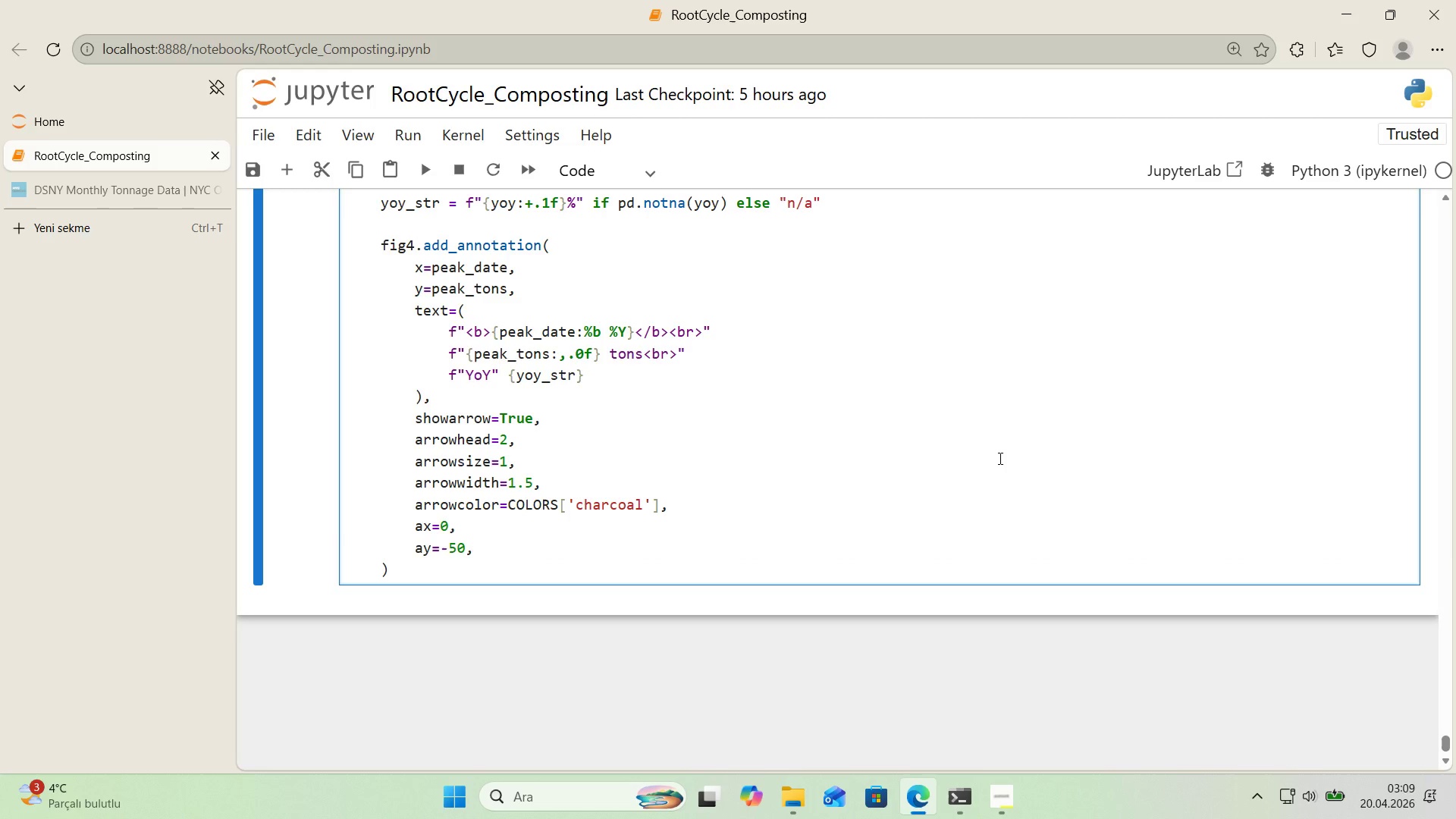 
key(Alt+Control+AltRight)
 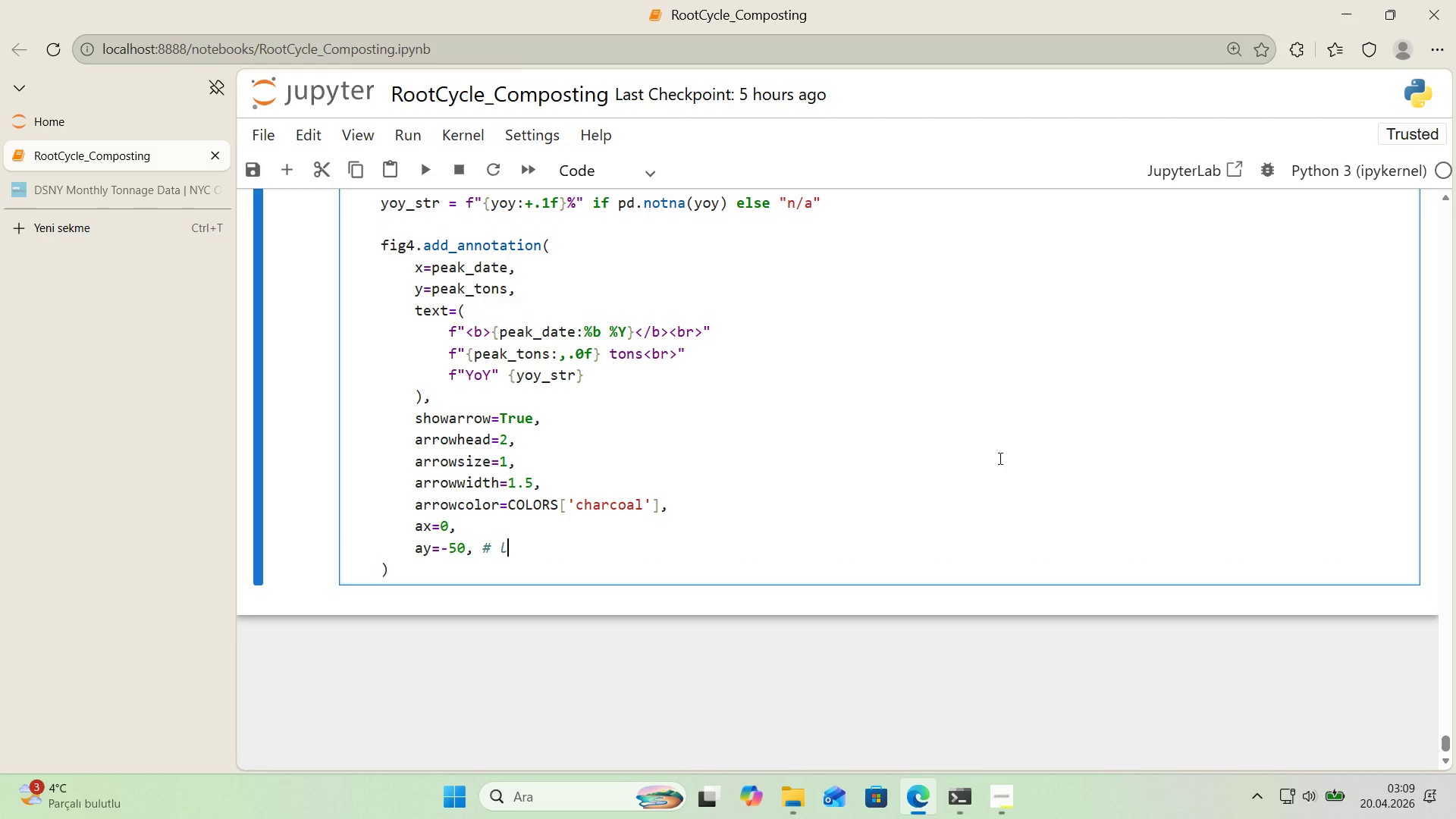 
key(Control+ControlLeft)
 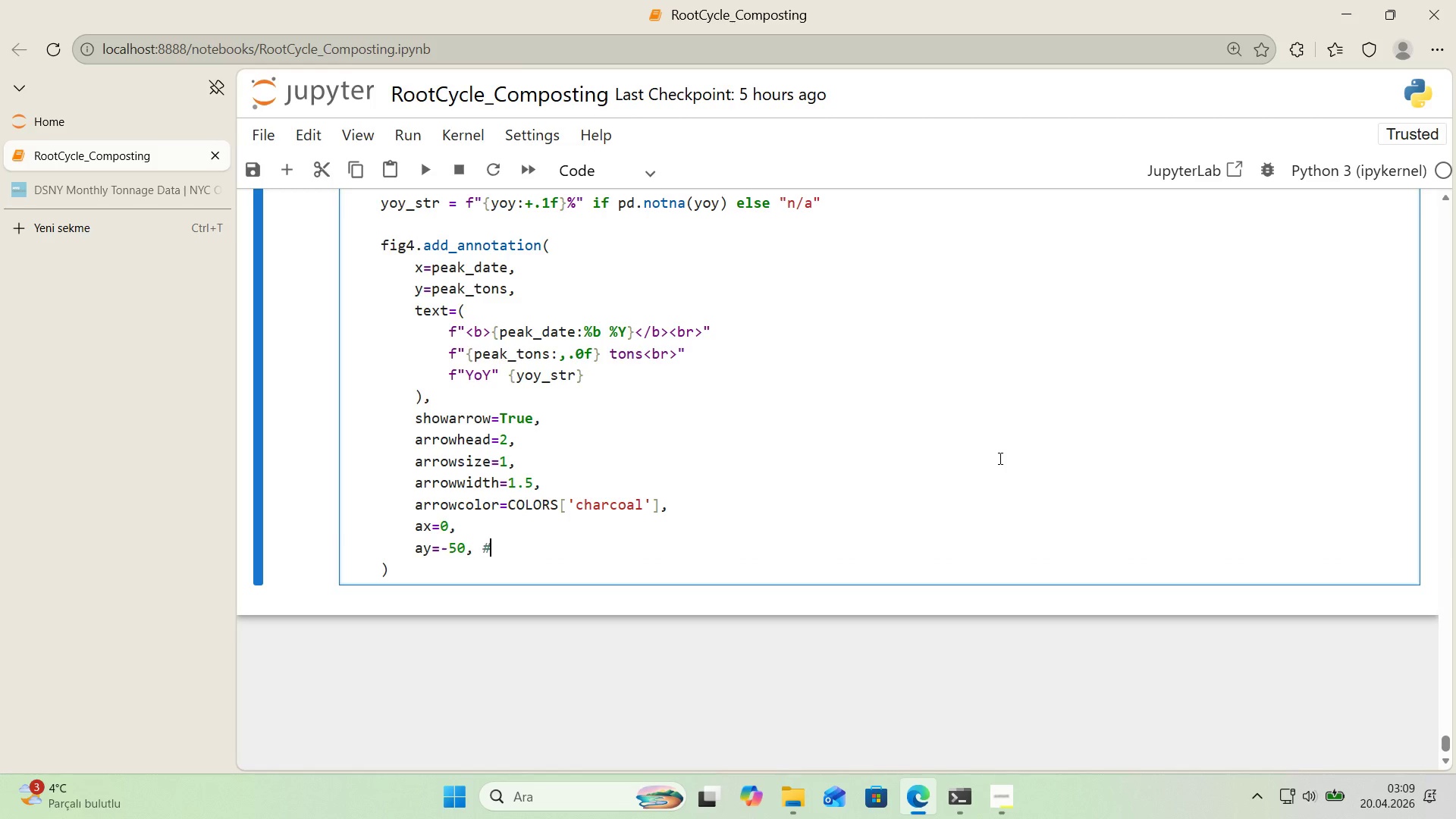 
key(Alt+Control+3)
 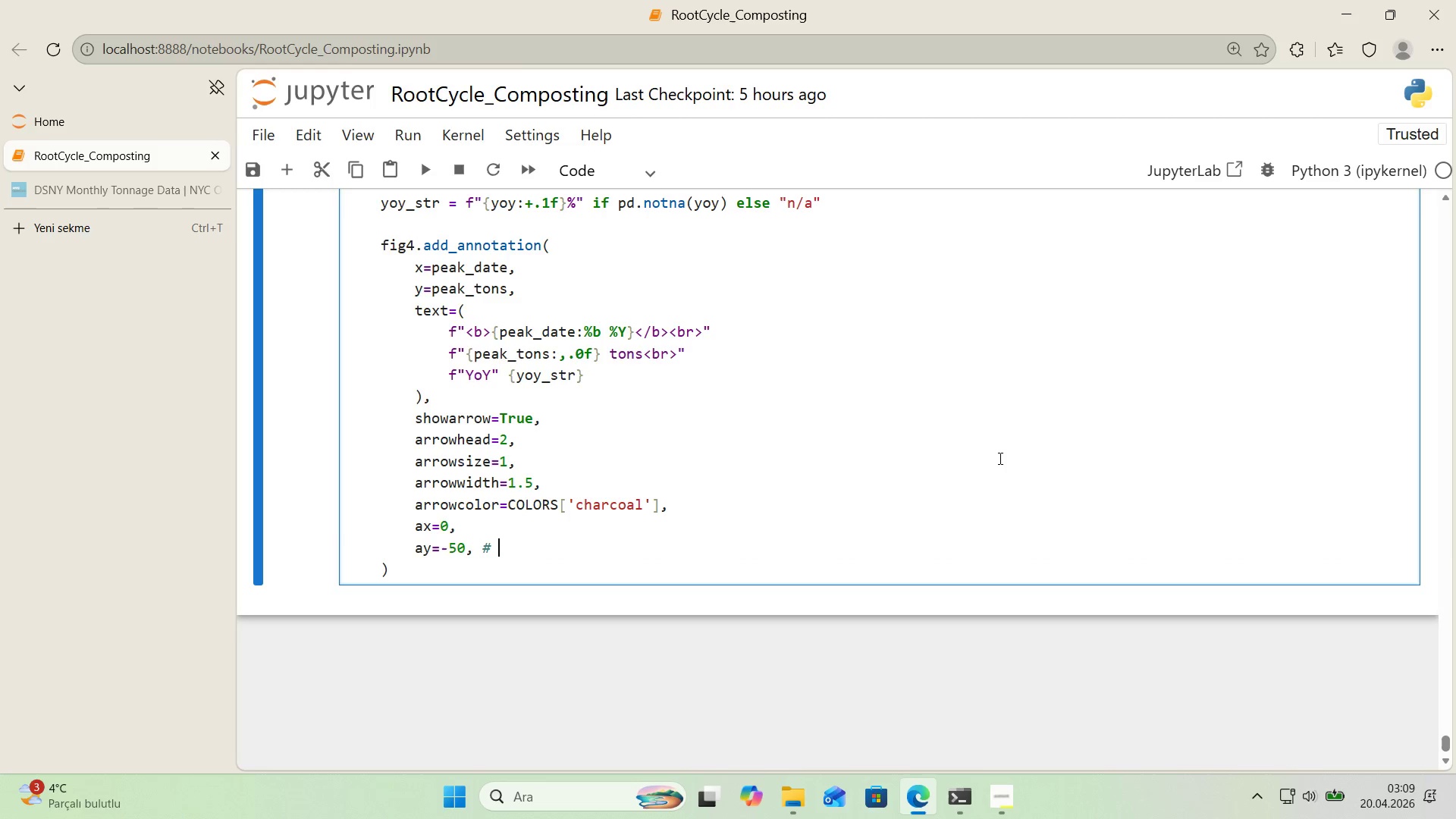 
type( label s'ts above the po'nt)
 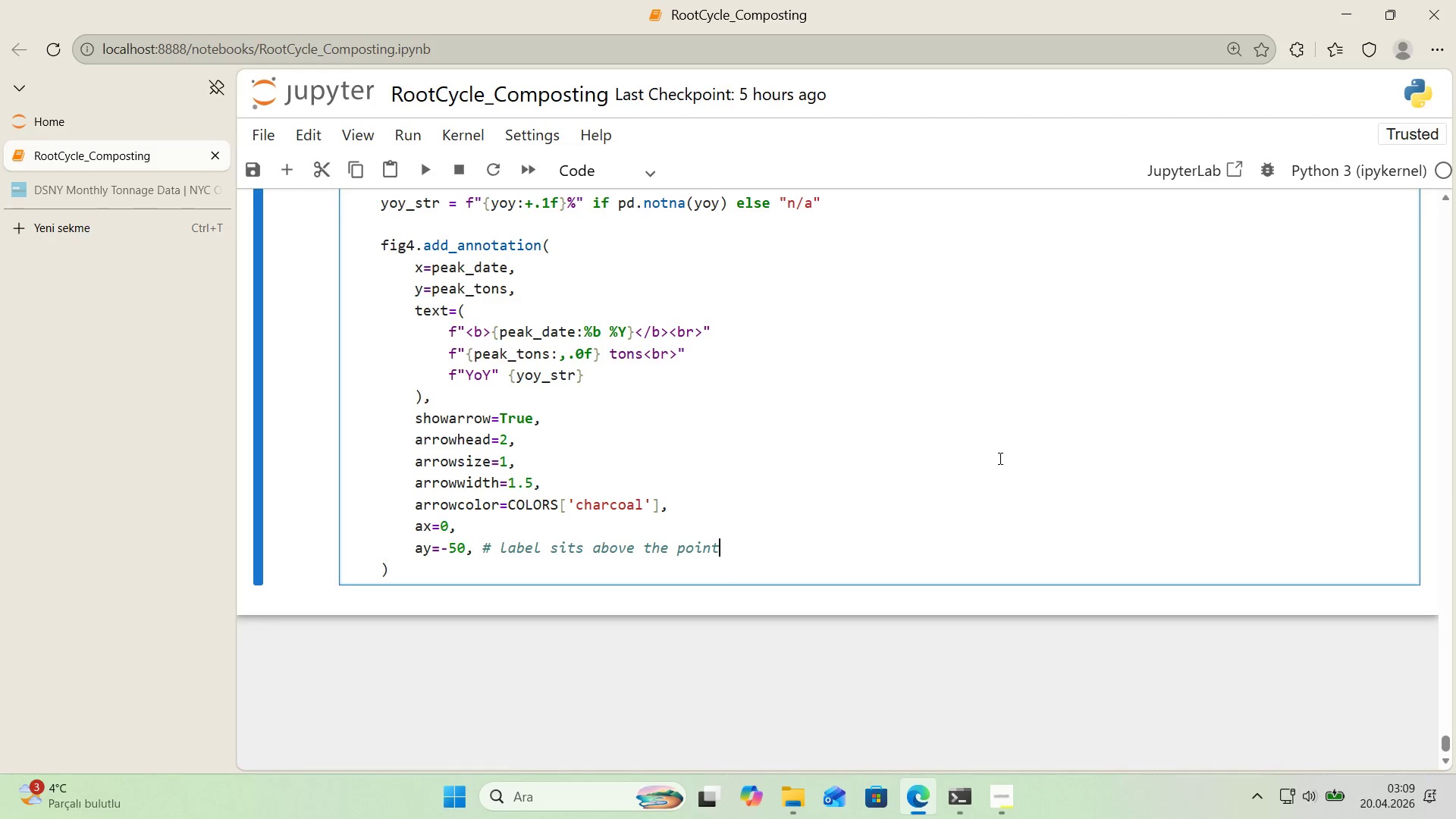 
key(Enter)
 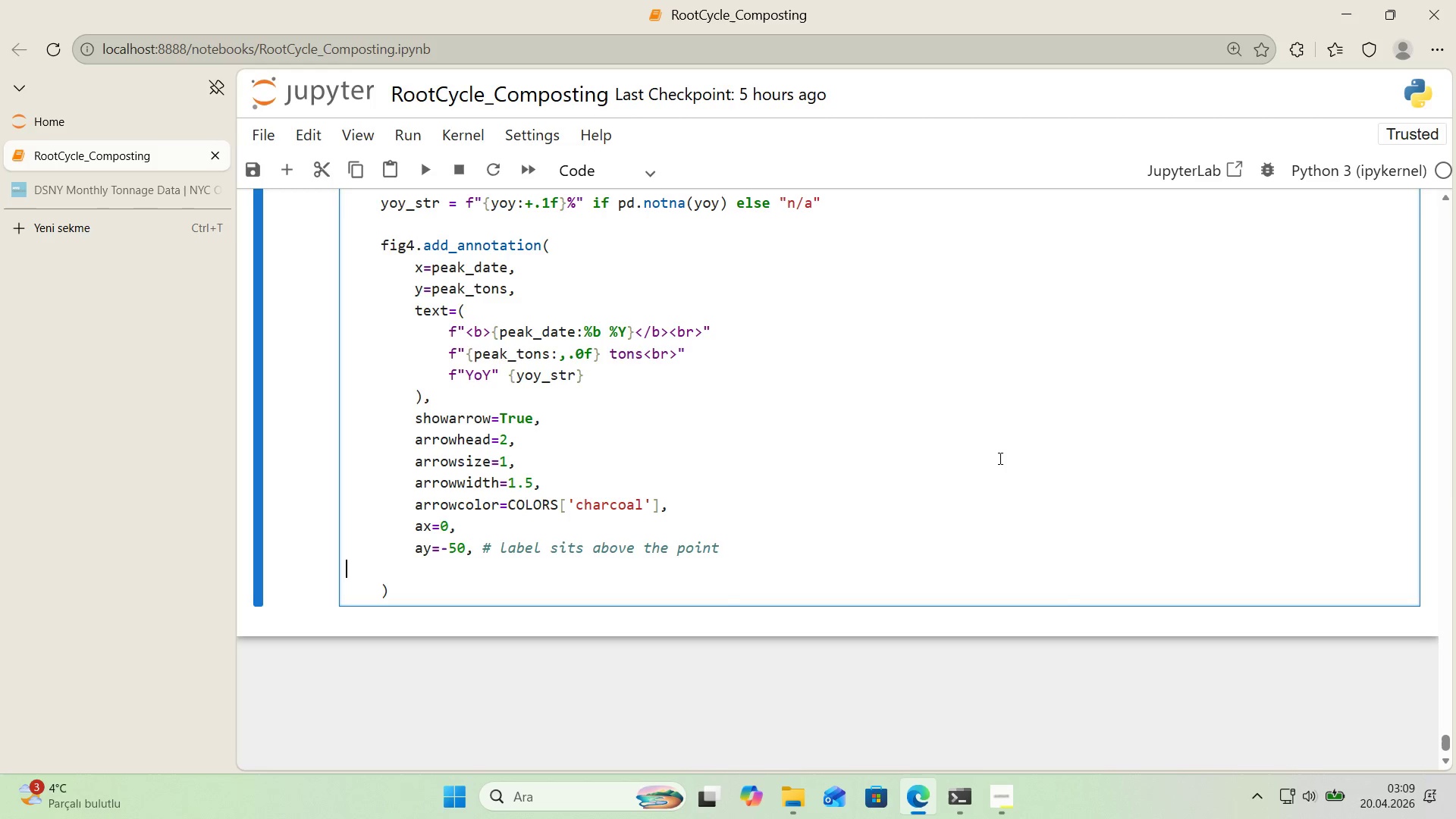 
key(Tab)
 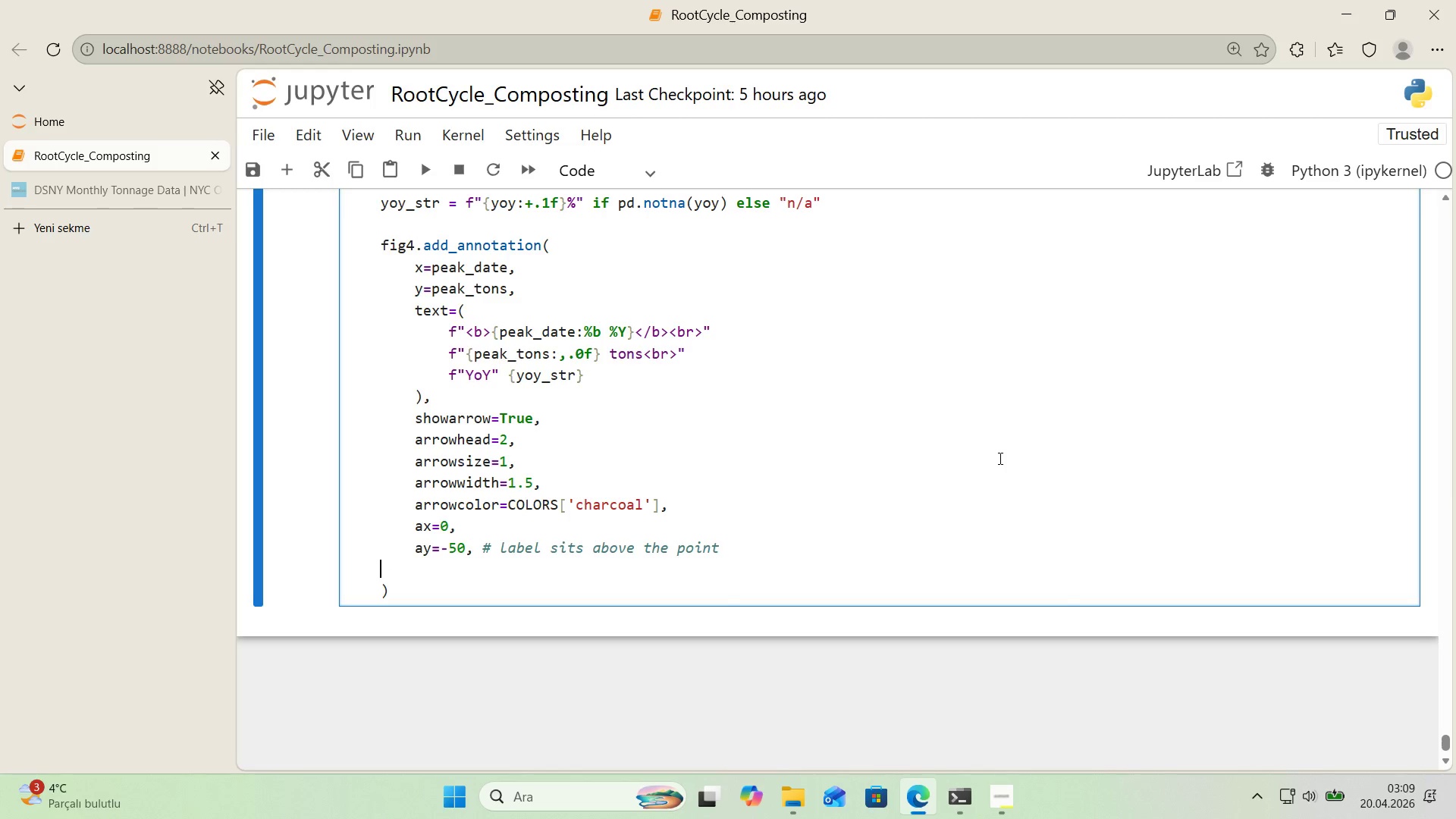 
key(Tab)
 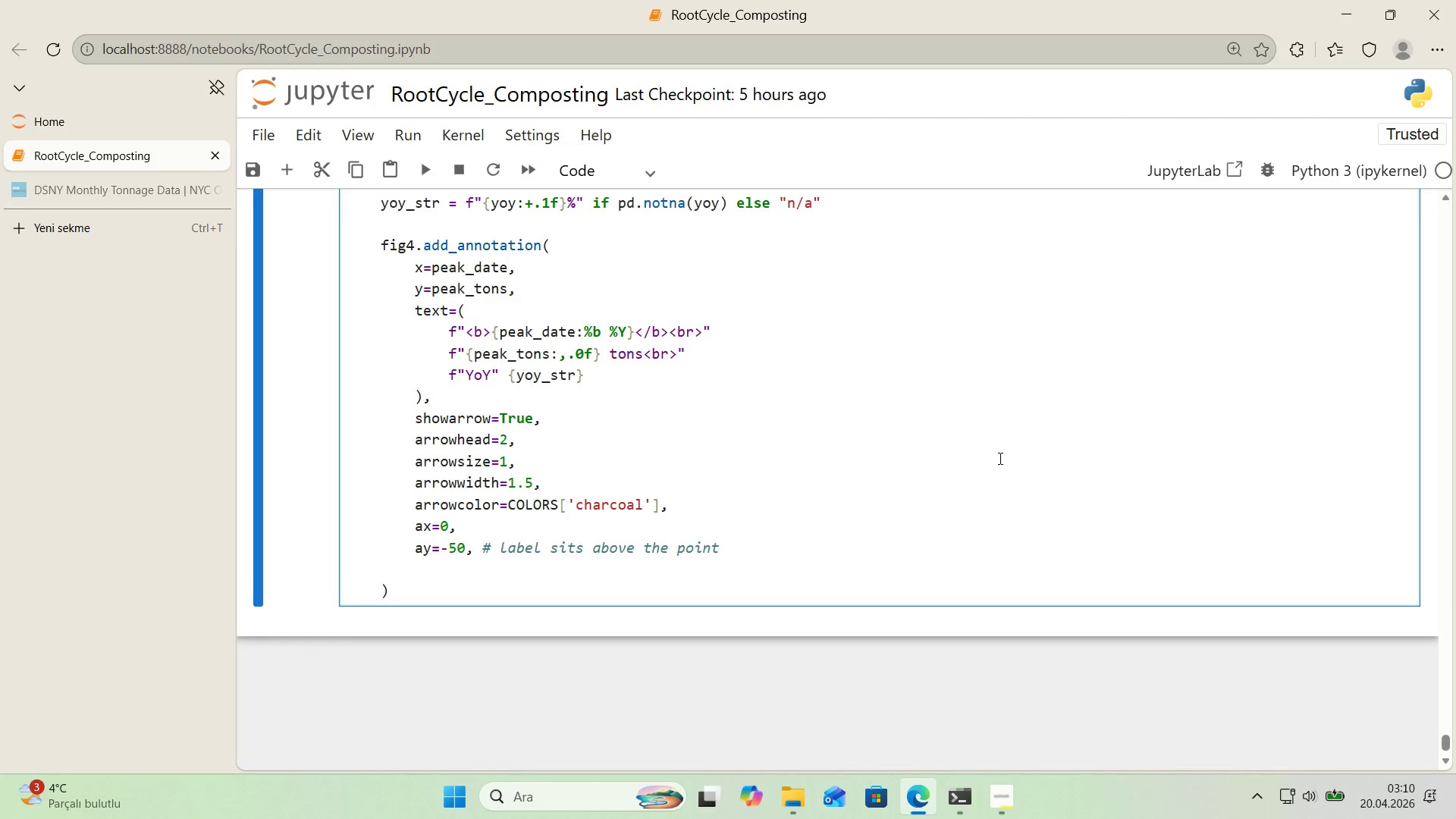 
wait(12.92)
 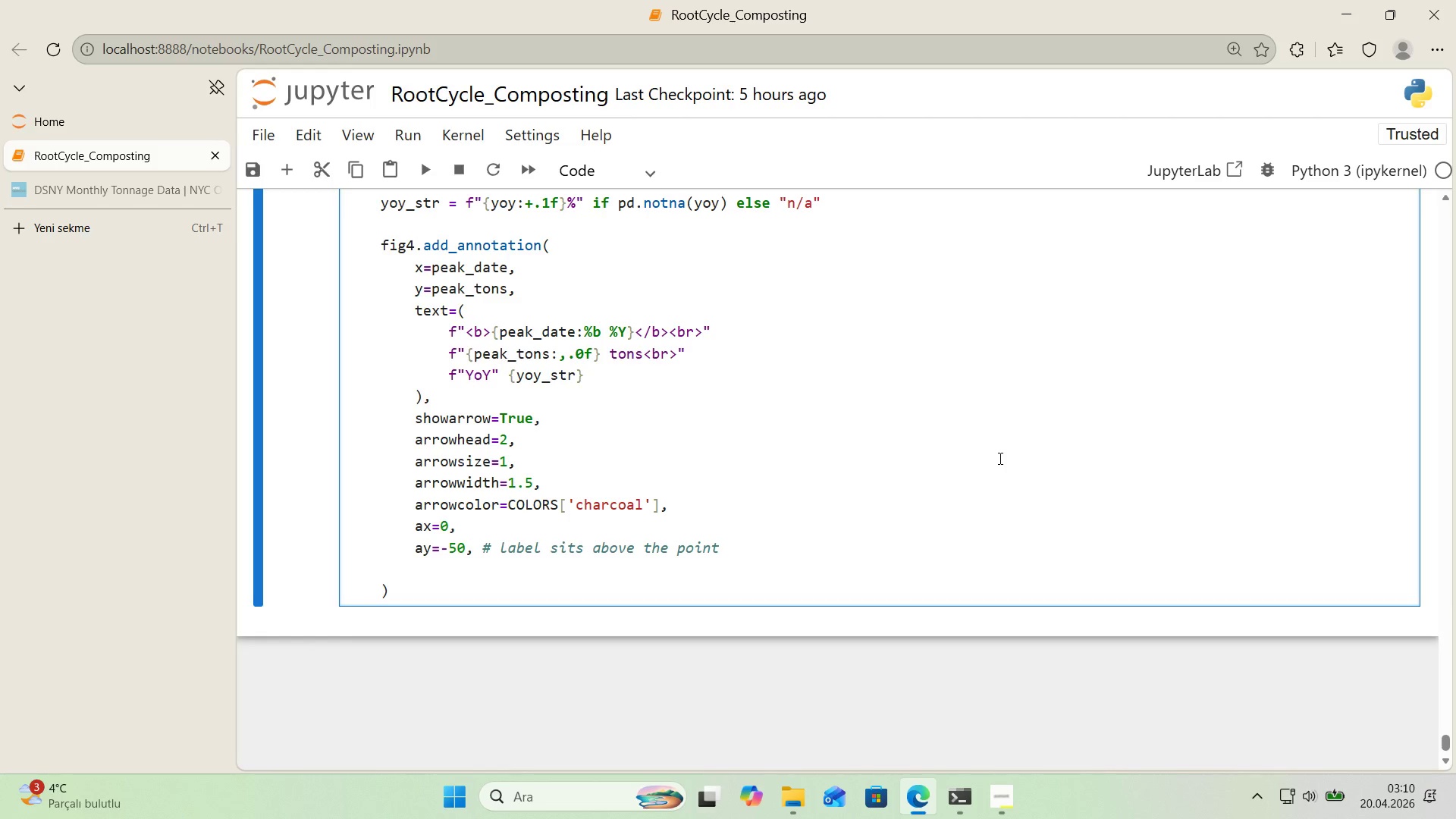 
type(bgcolor)COLORS)
 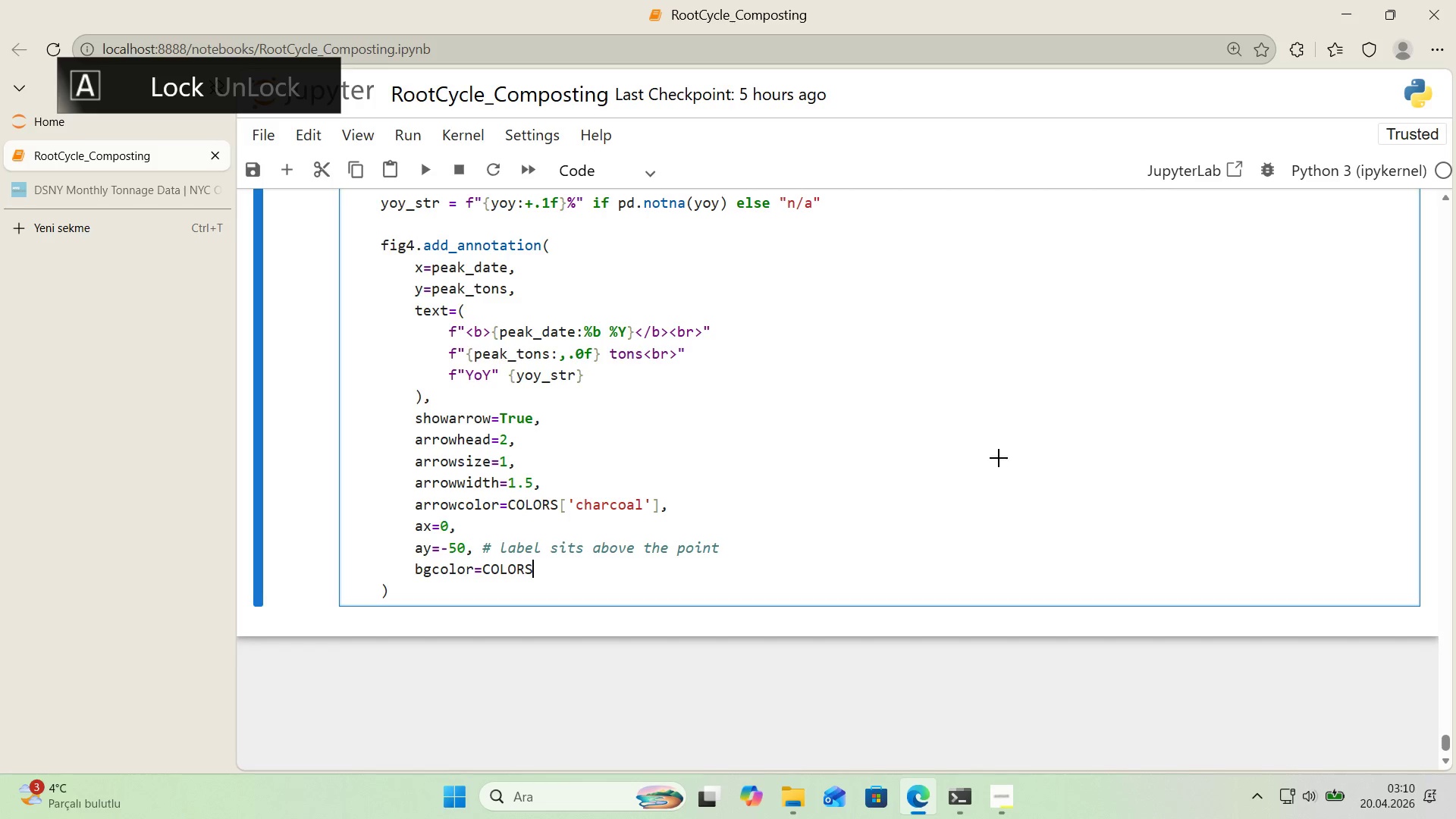 
key(Alt+Control+8)
 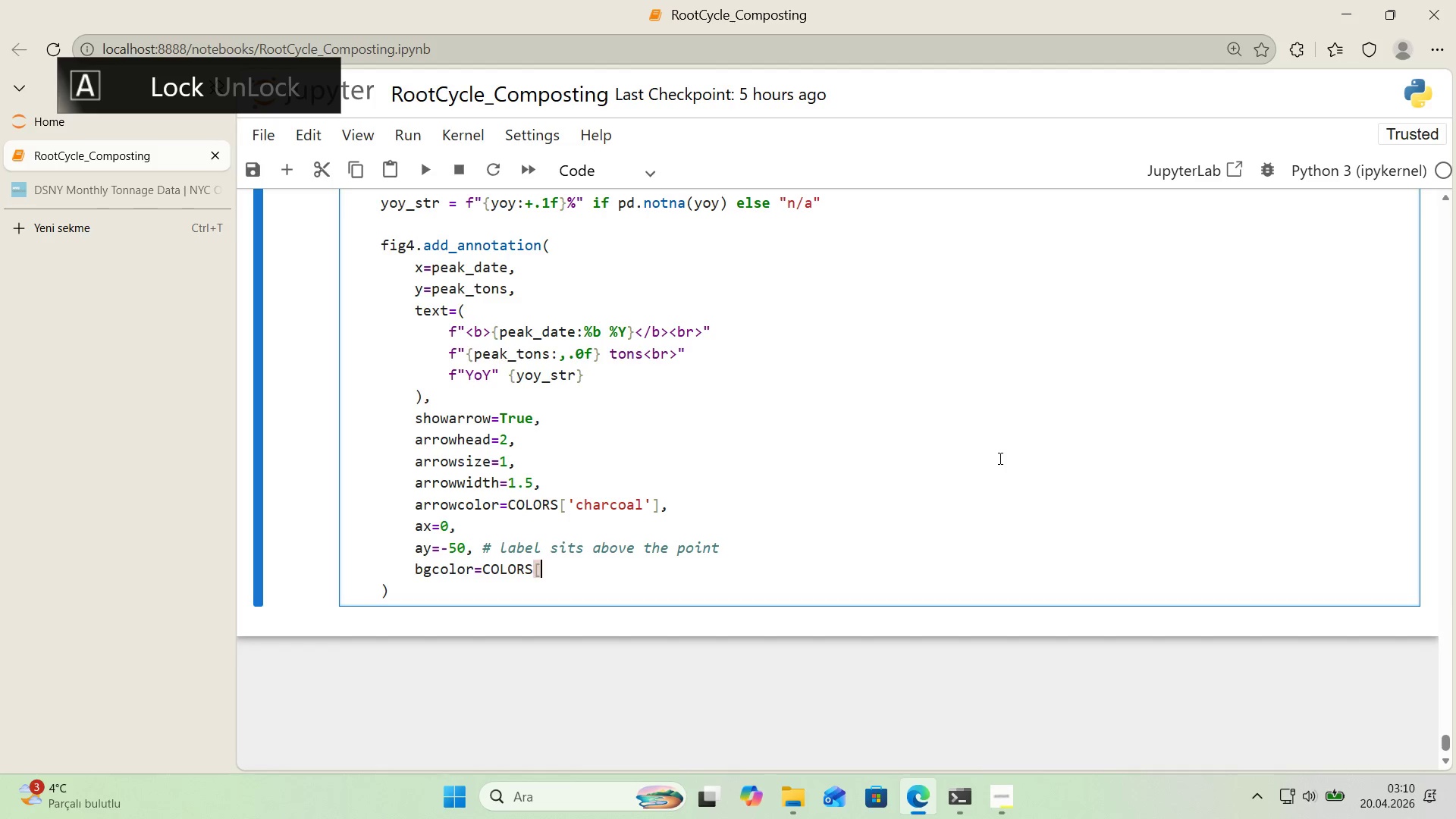 
key(Alt+Control+9)
 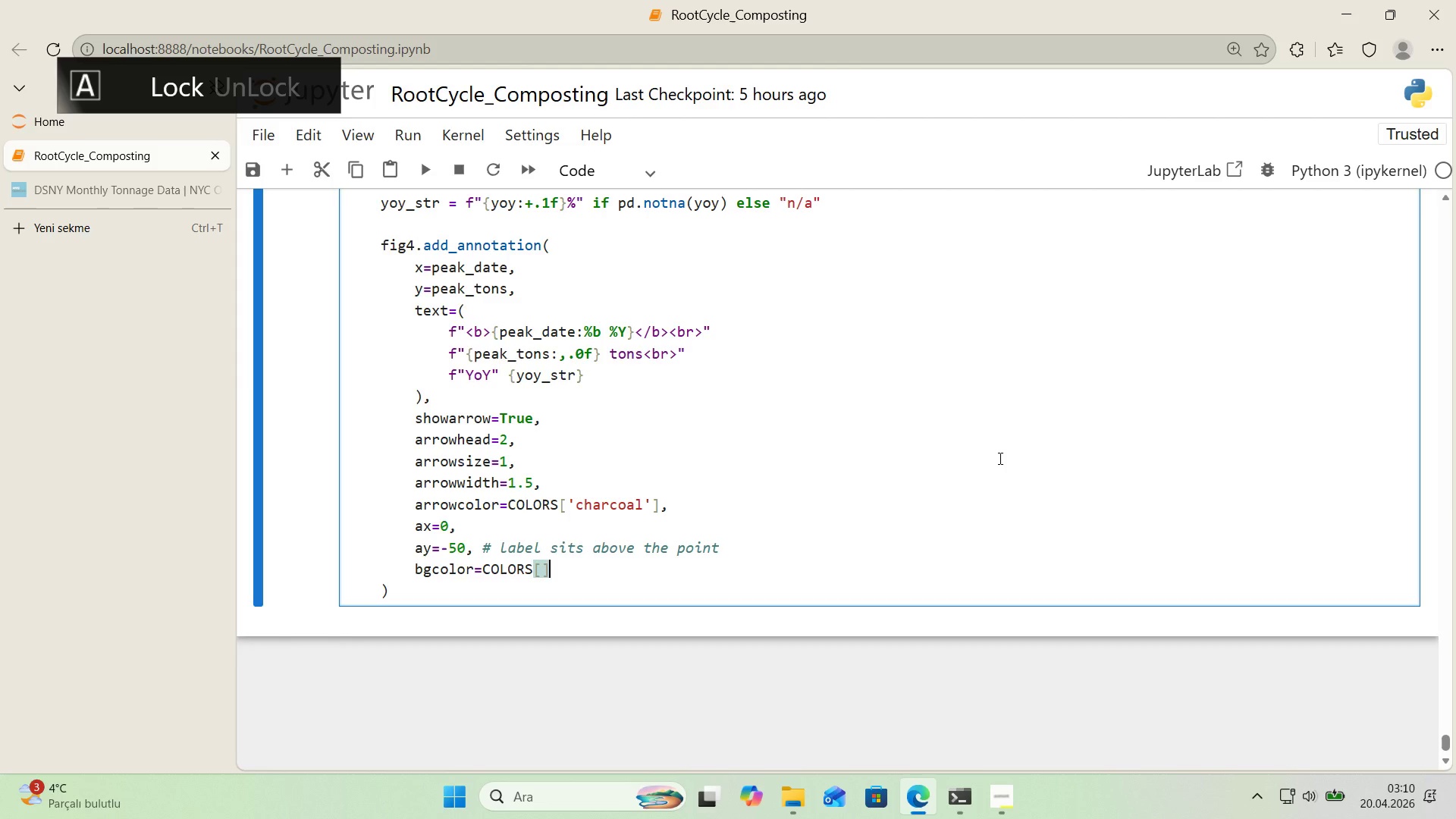 
key(ArrowLeft)
 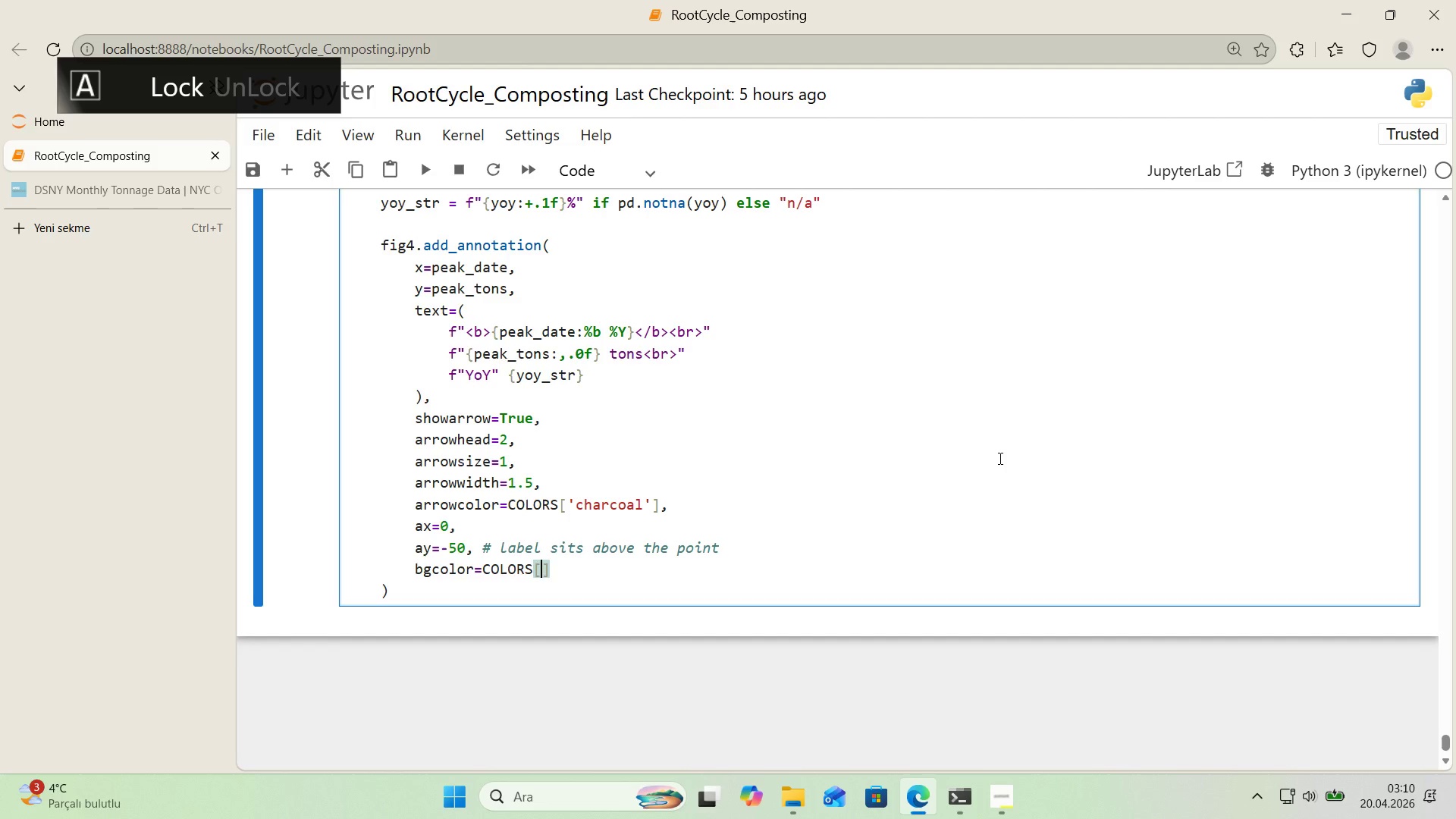 
key(Backquote)
 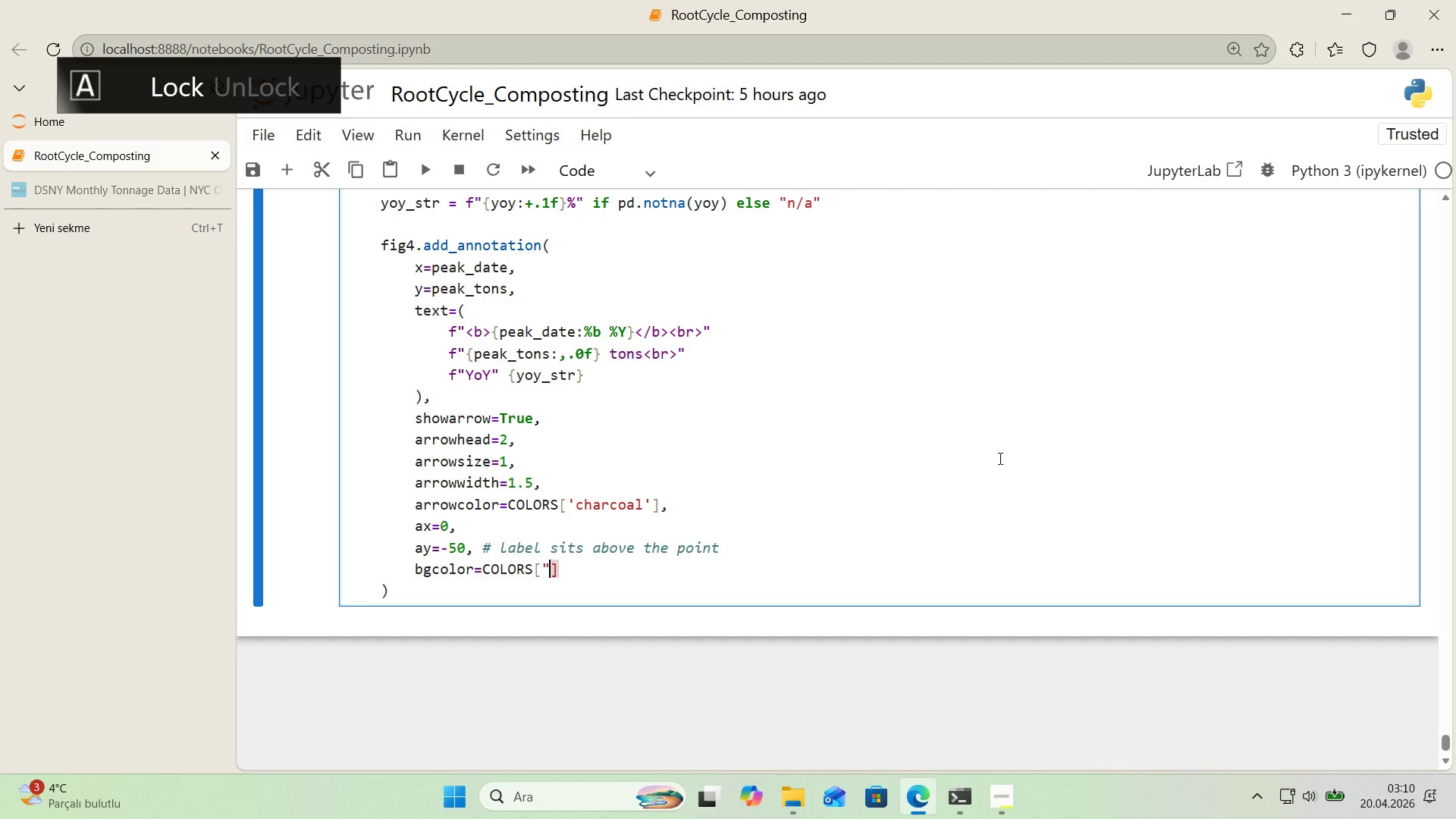 
key(Backquote)
 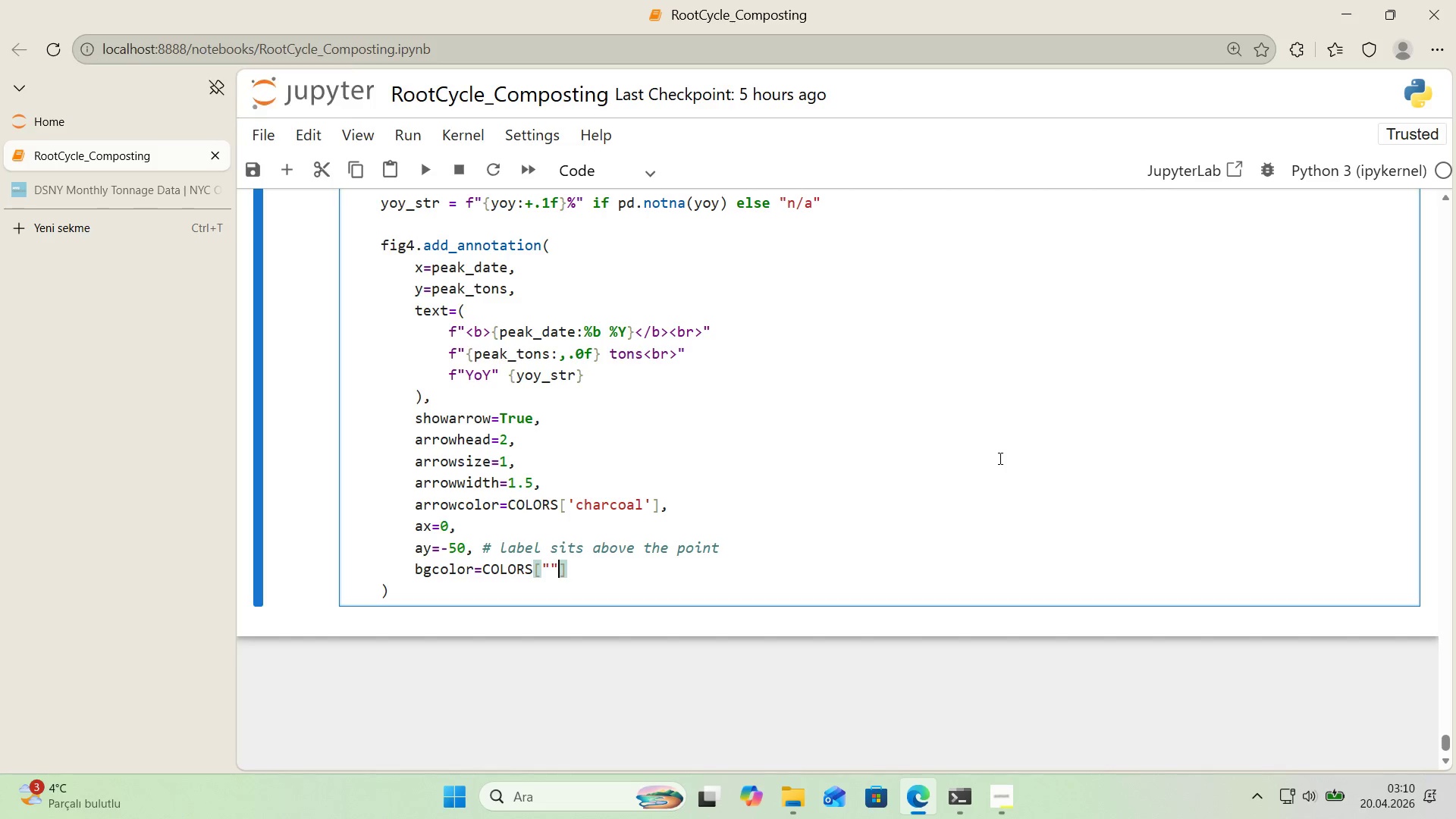 
key(ArrowLeft)
 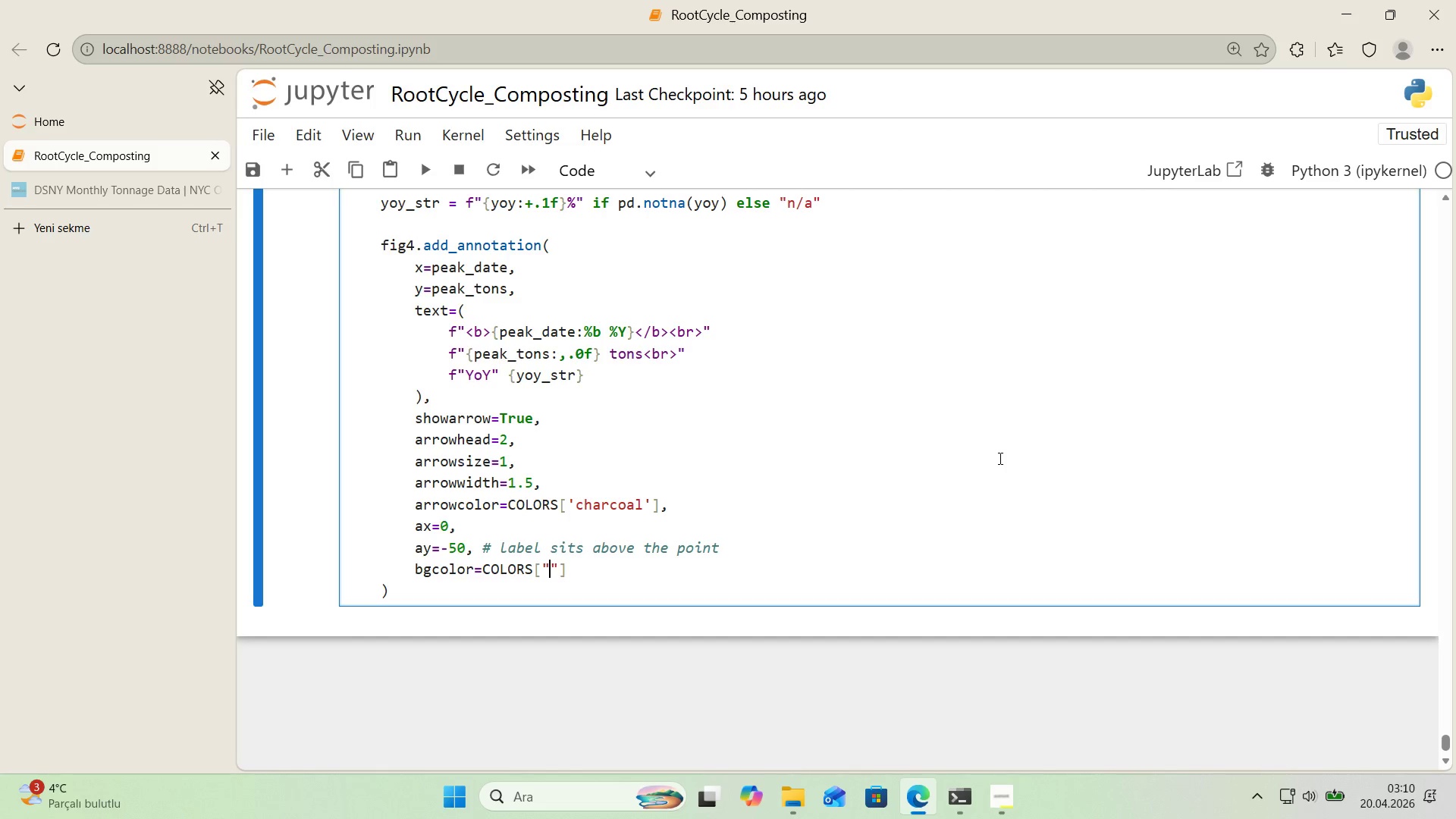 
type(parchment)
 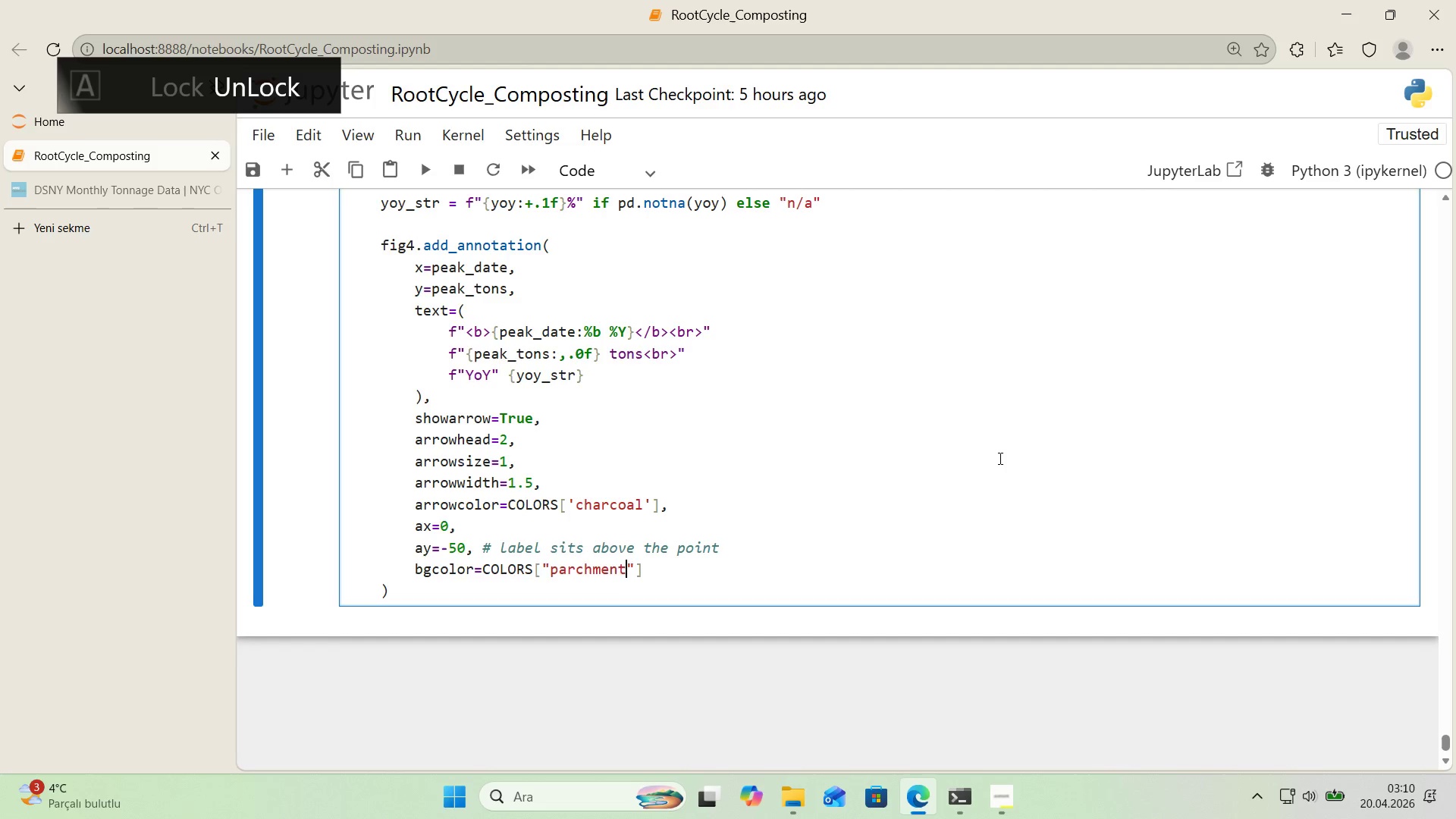 
key(ArrowRight)
 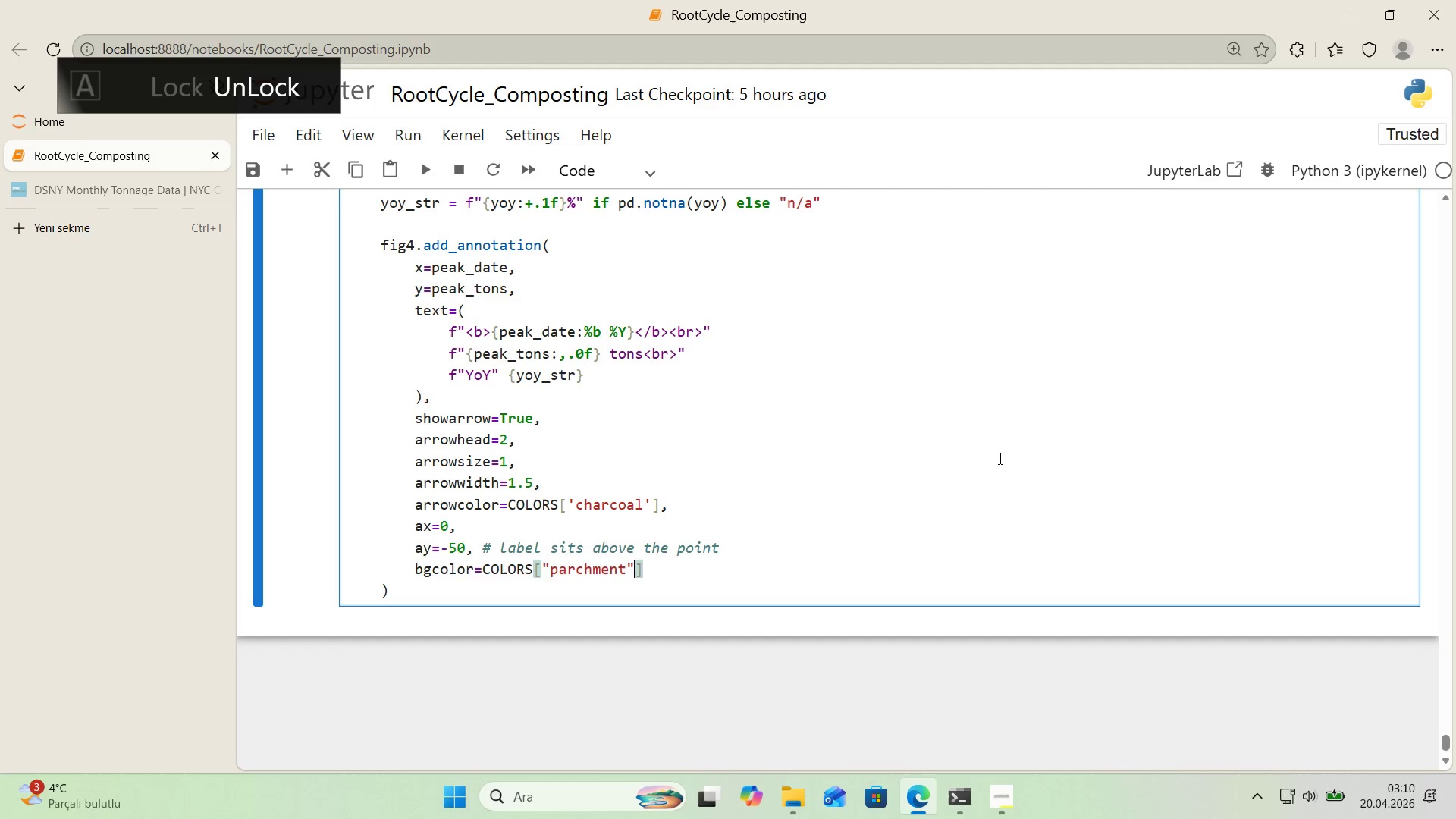 
key(ArrowRight)
 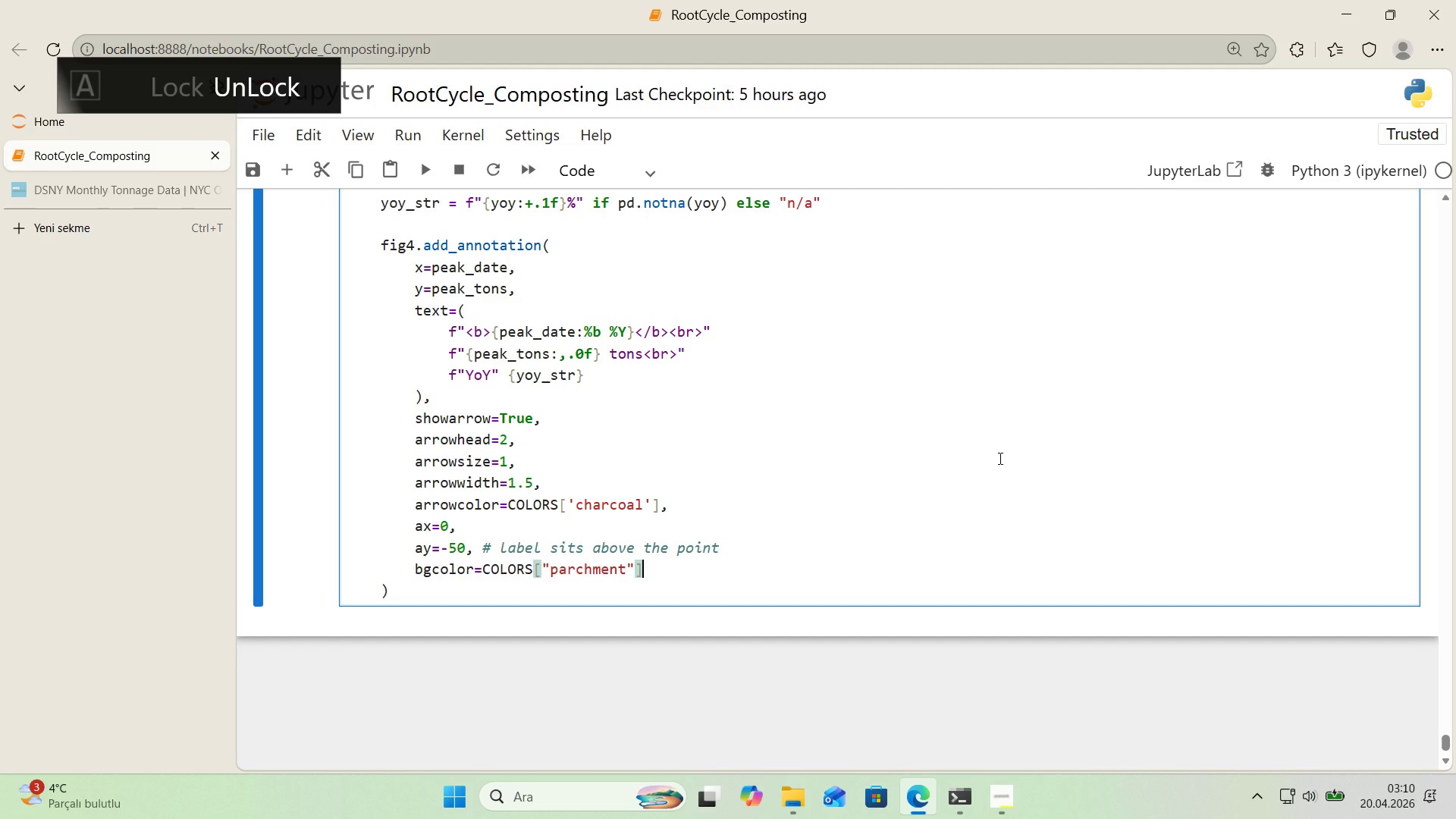 
key(Comma)
 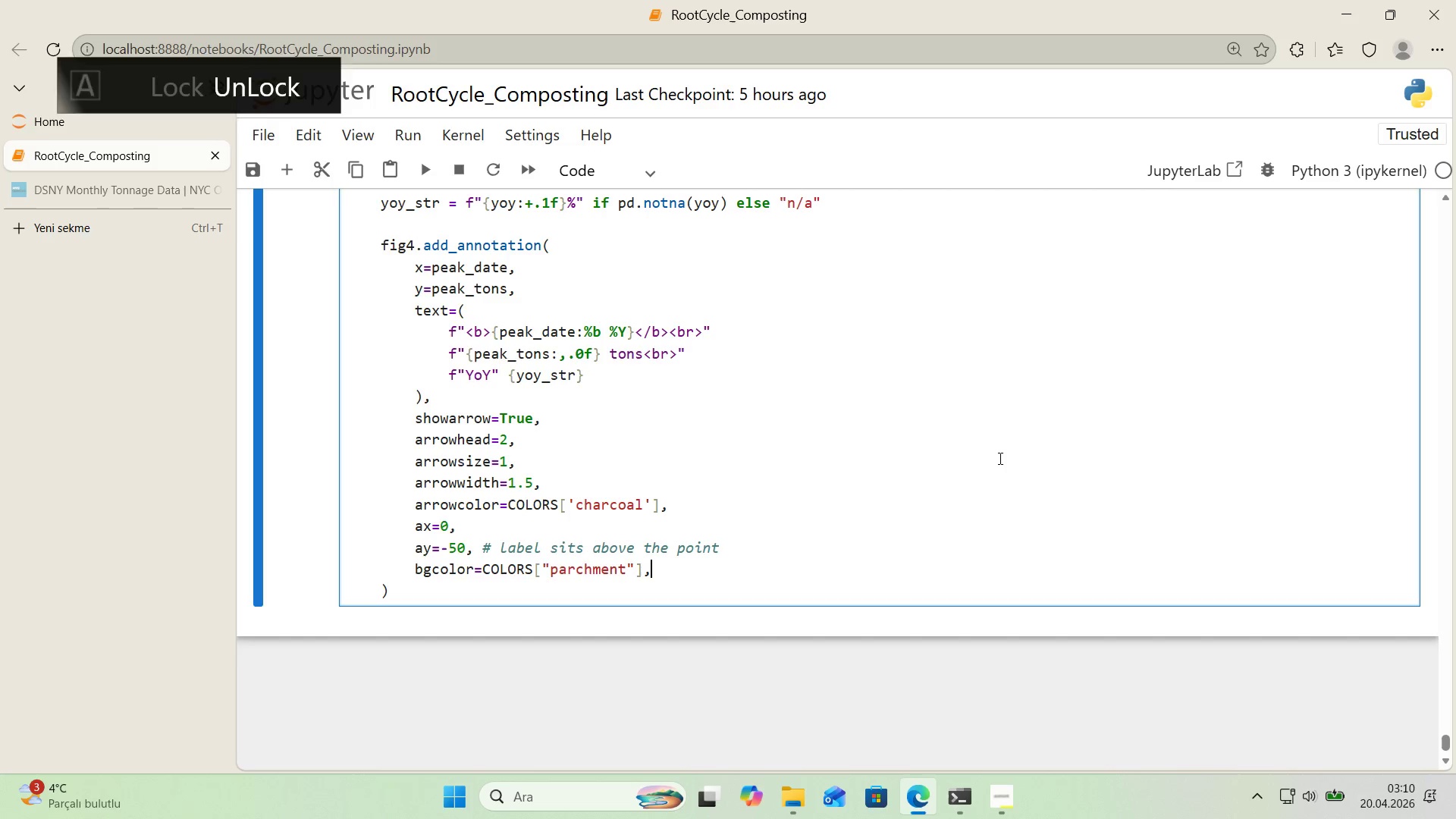 
key(Tab)
 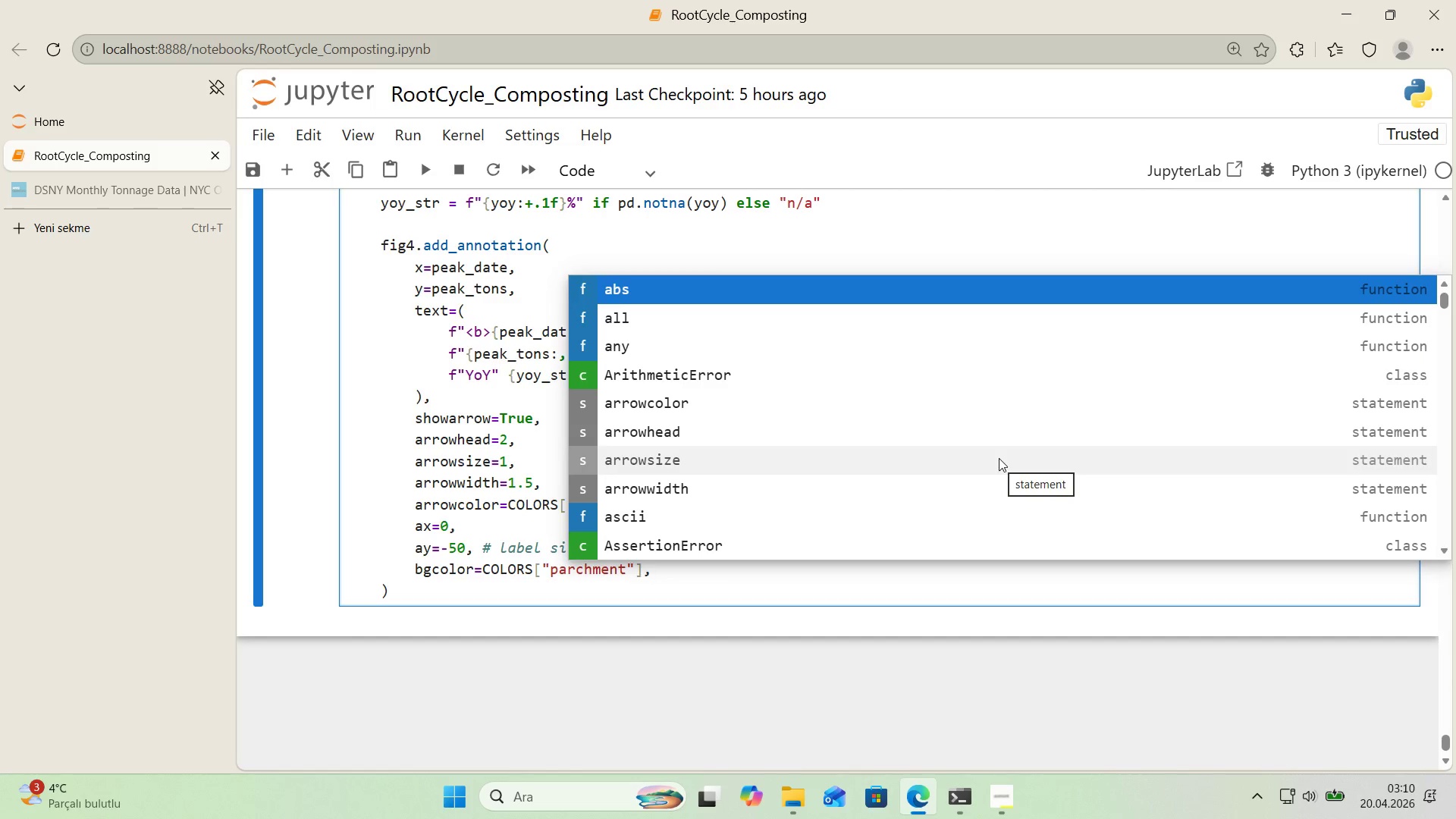 
left_click([692, 582])
 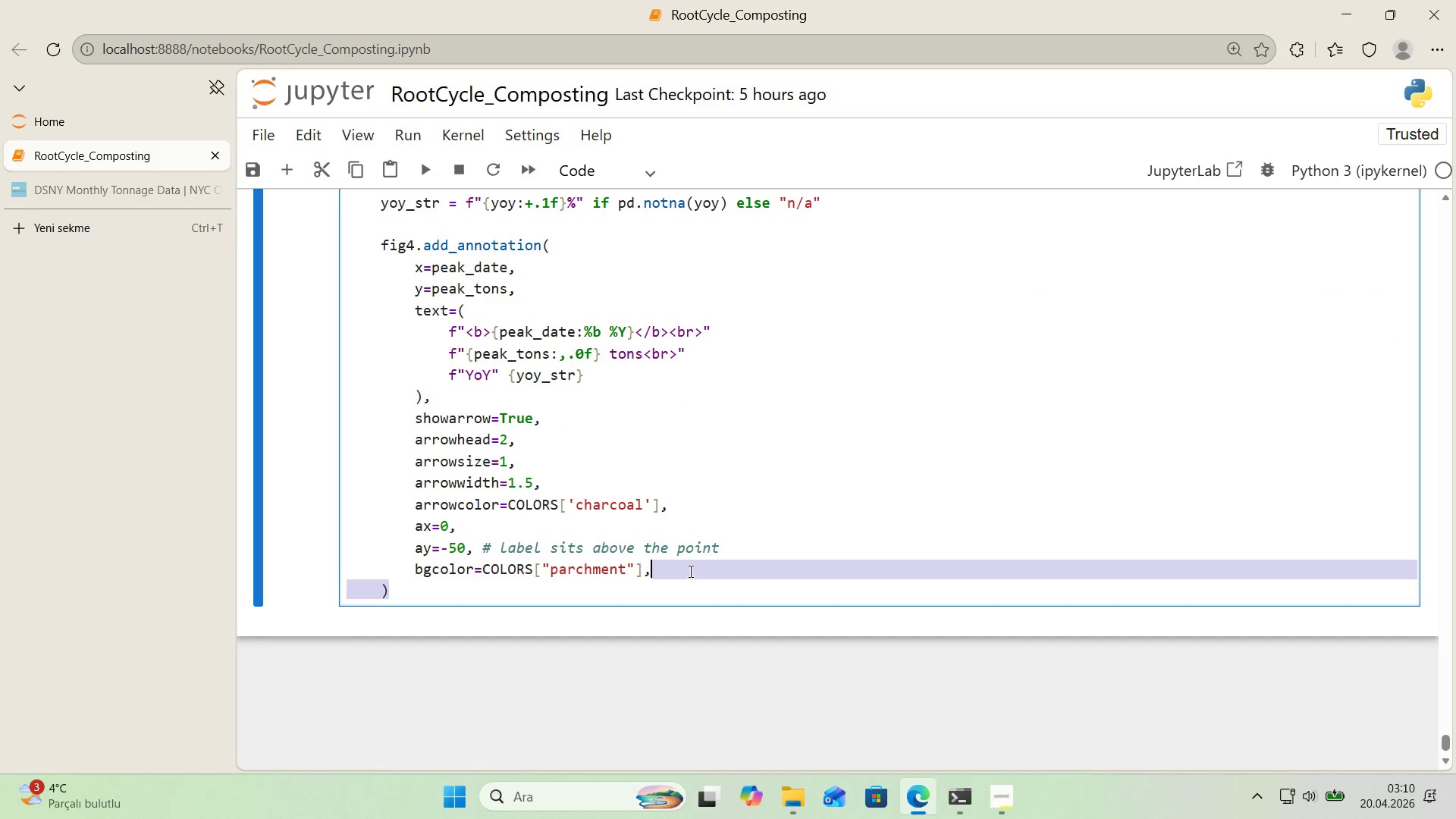 
double_click([689, 571])
 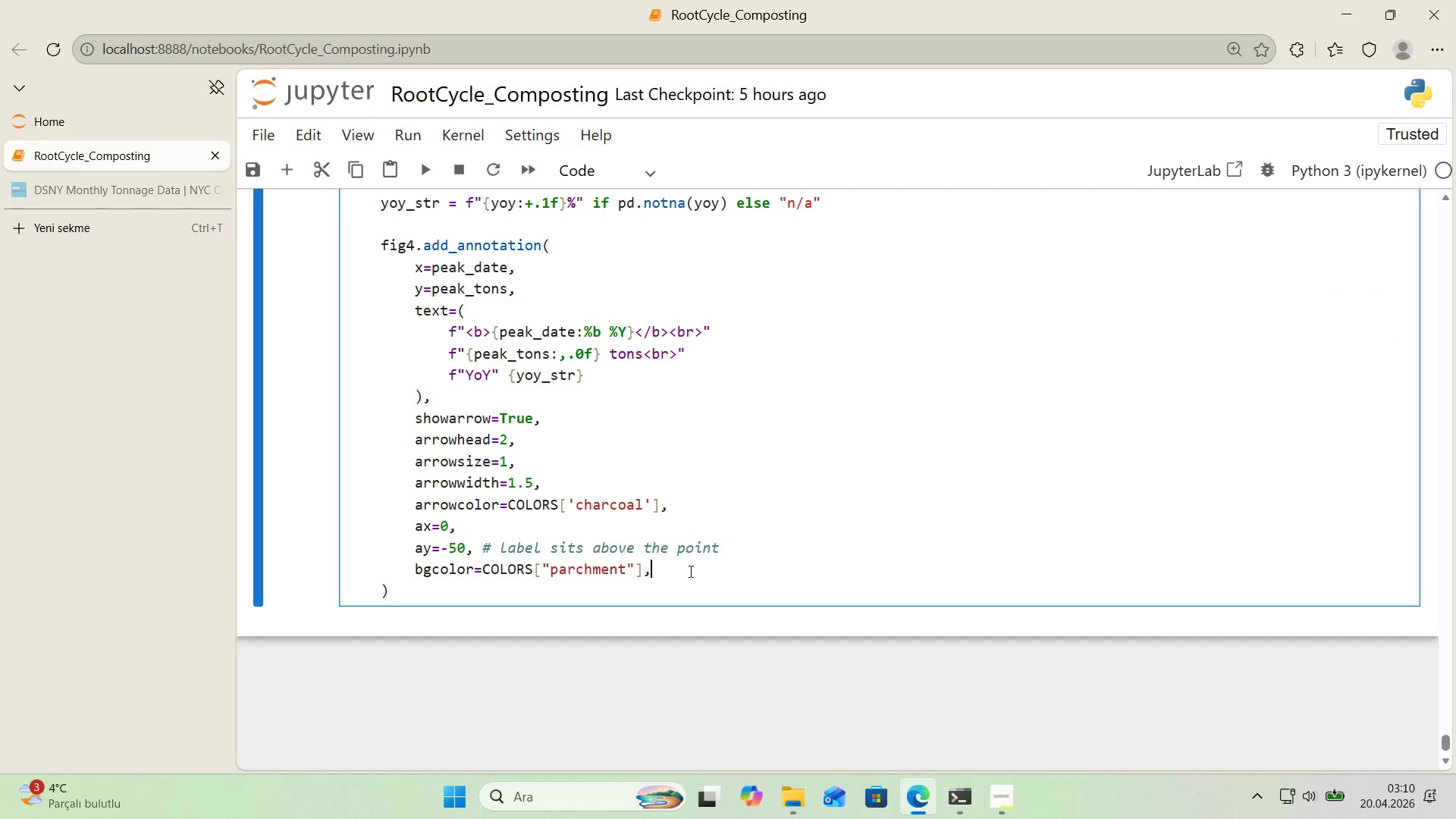 
key(Enter)
 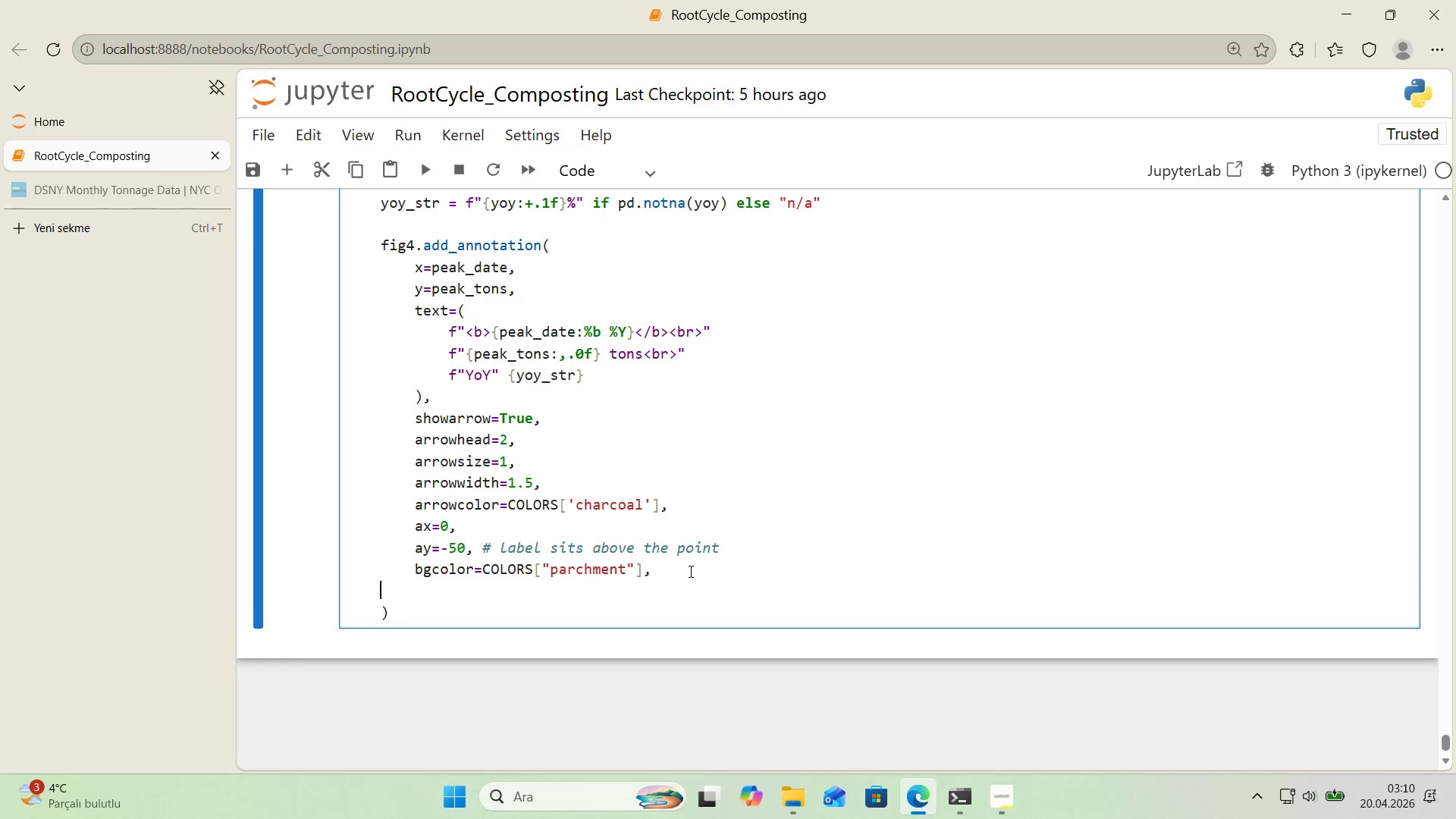 
key(Tab)
key(Tab)
type(bot)
key(Backspace)
type(rdercolor)COLORS)
 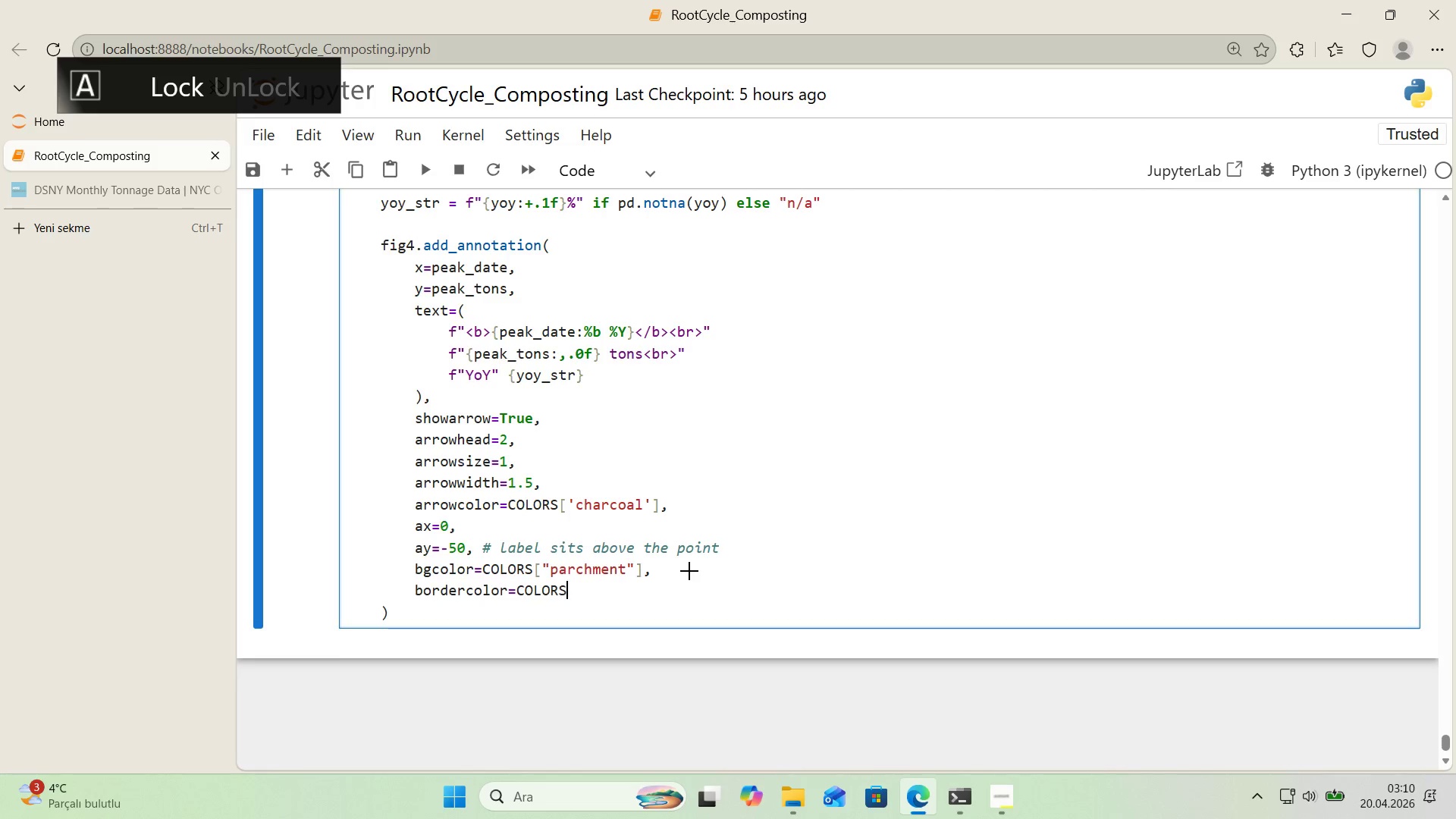 
key(Alt+Control+8)
 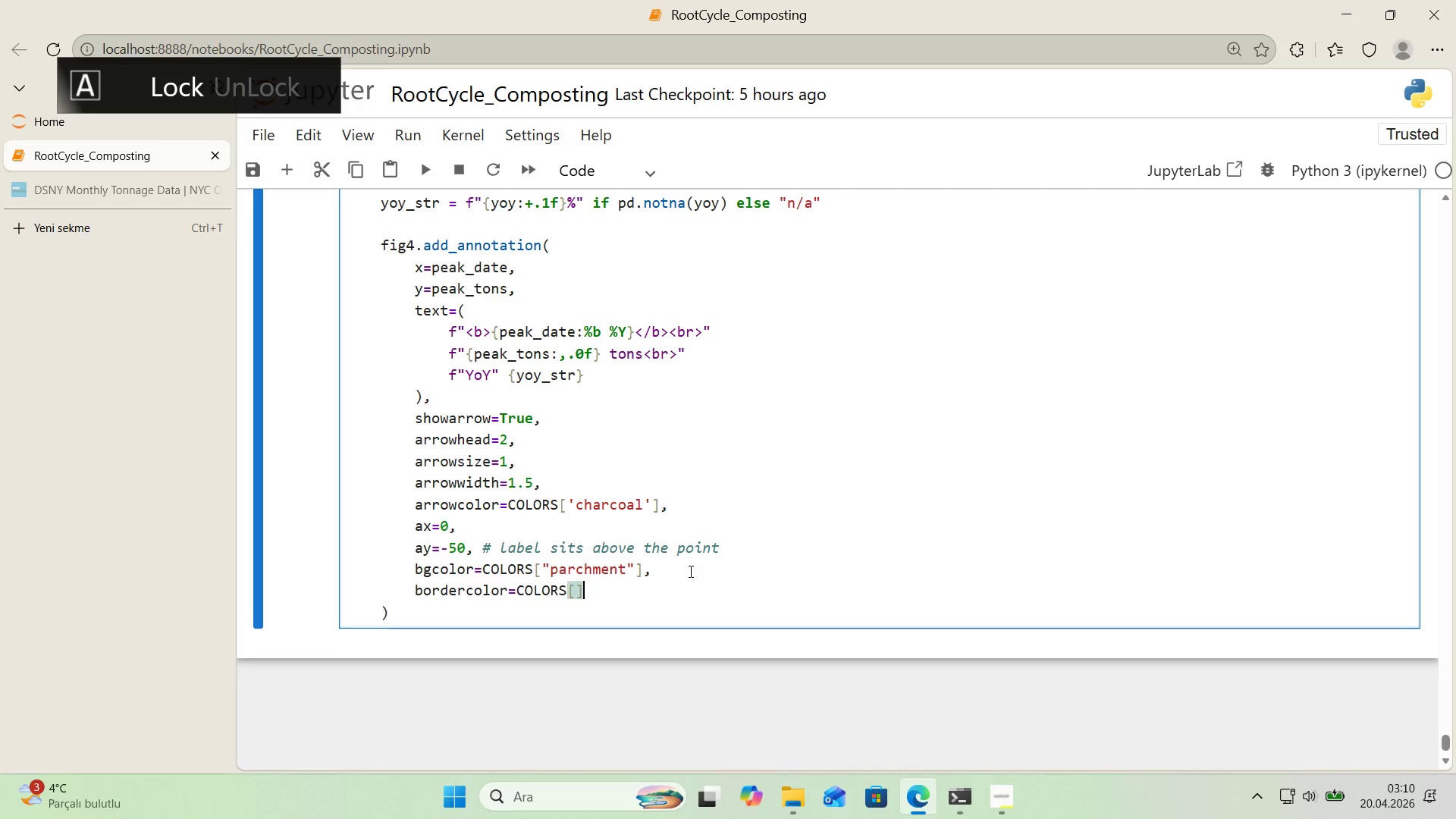 
key(Alt+Control+9)
 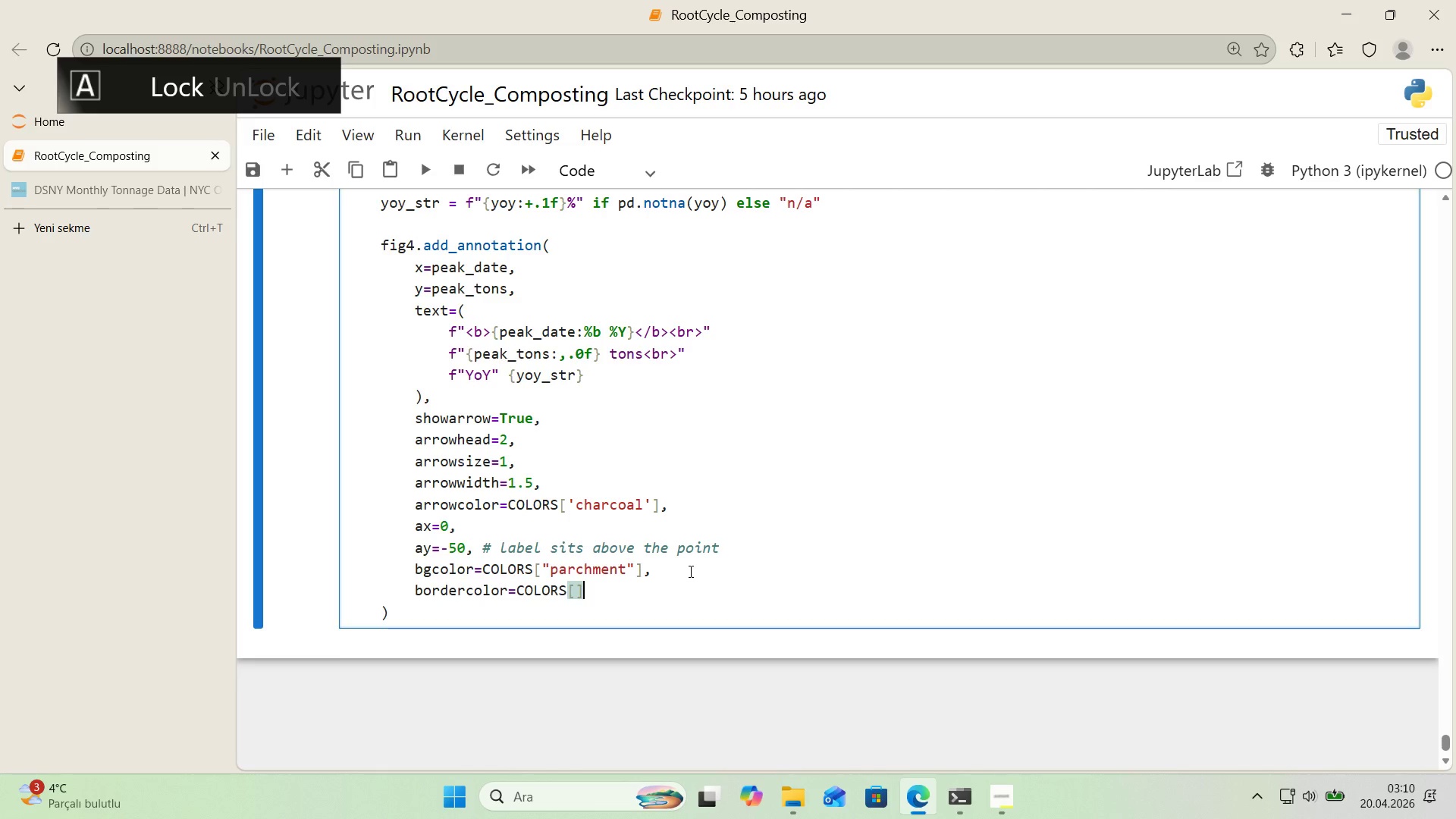 
key(ArrowLeft)
 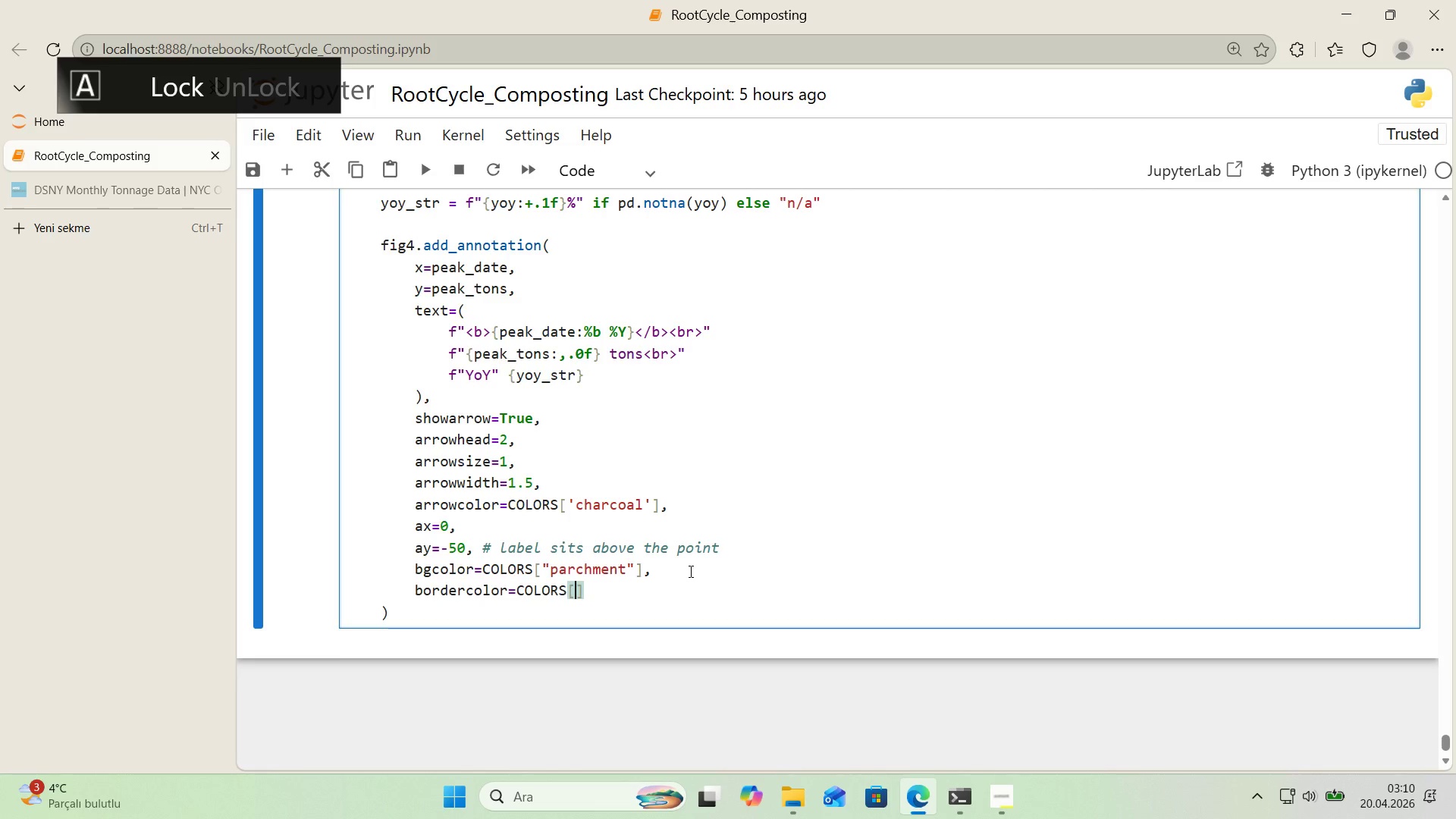 
key(Backquote)
 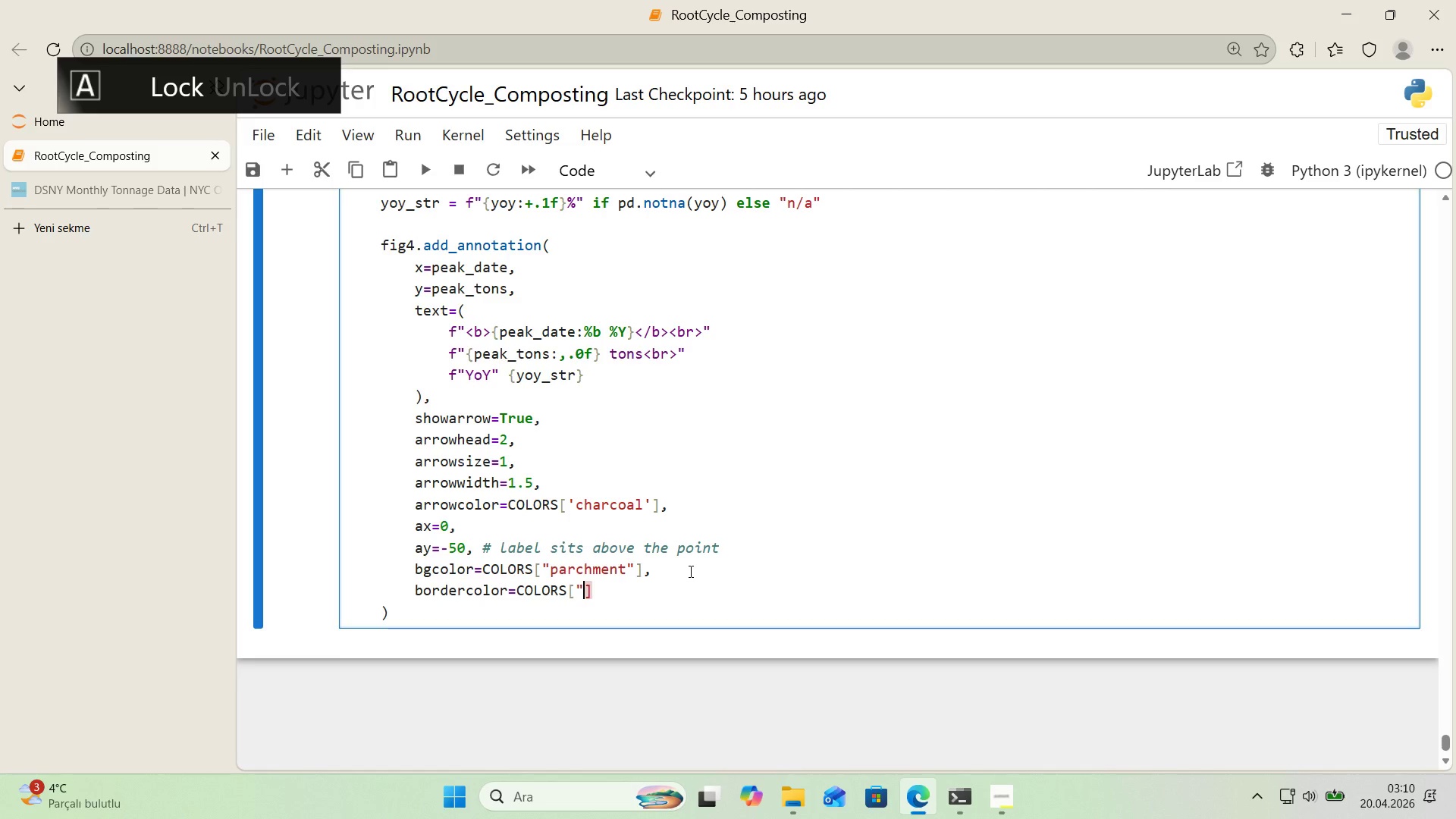 
key(Backquote)
 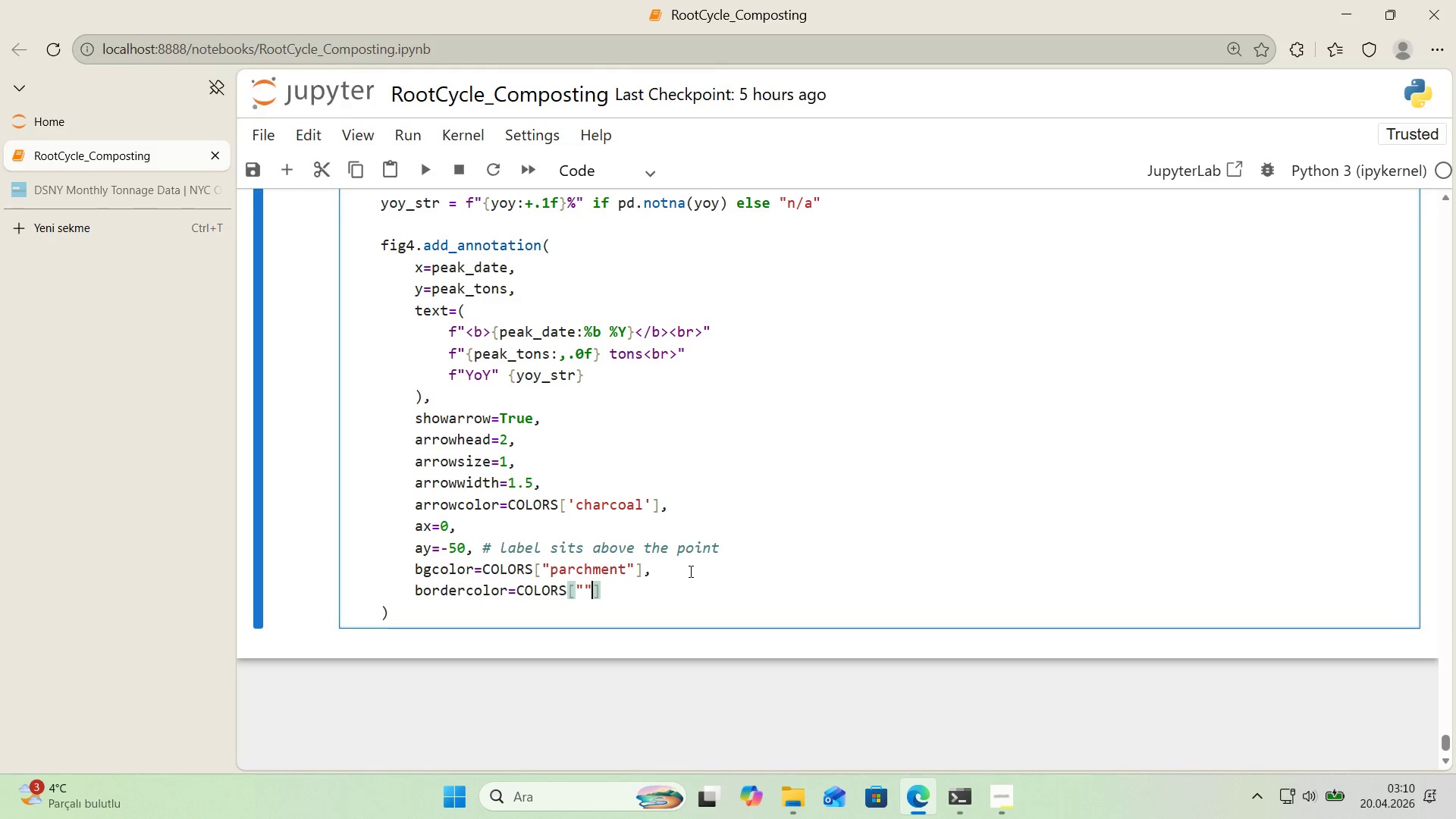 
key(ArrowLeft)
 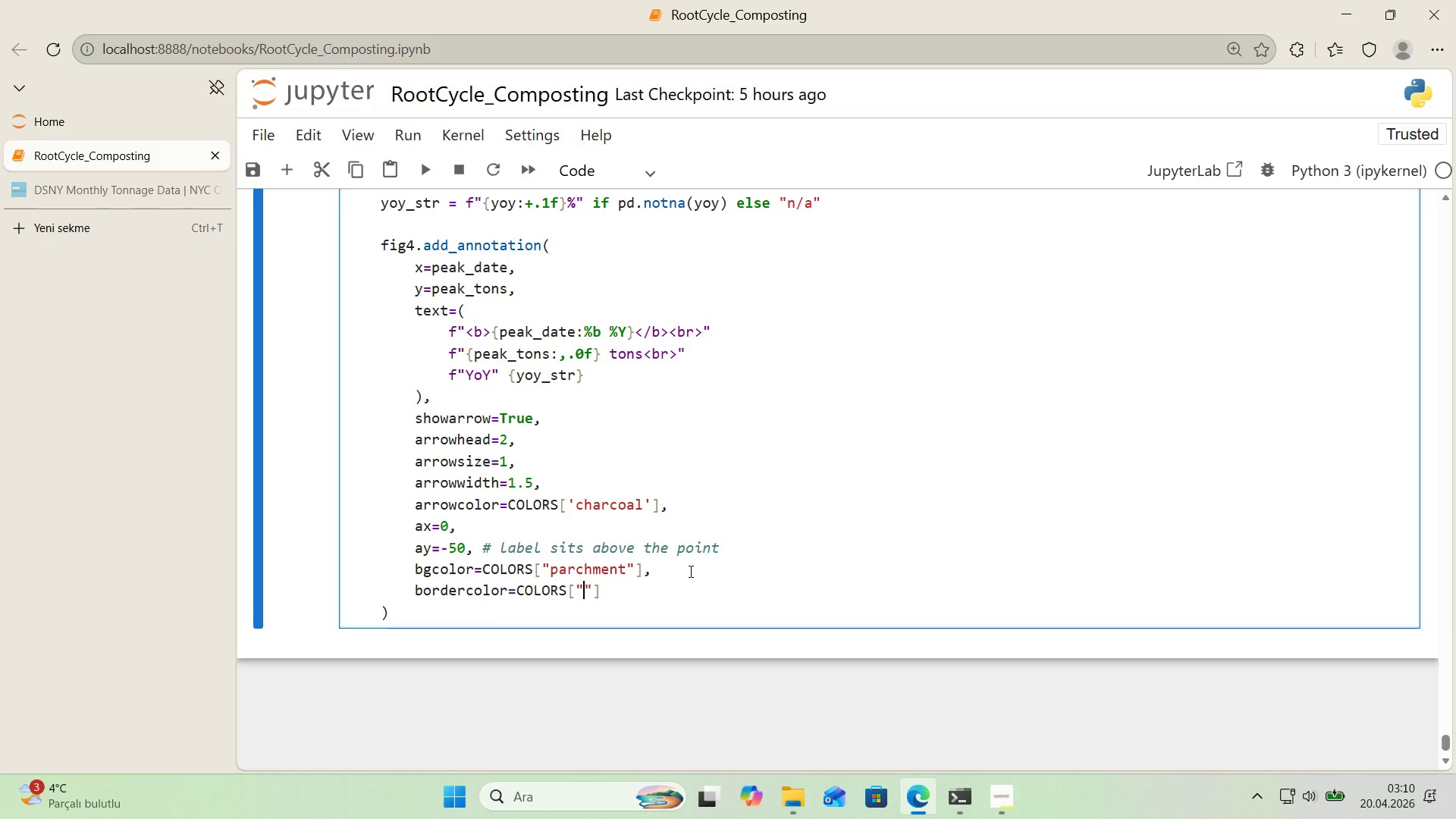 
type(loam)
 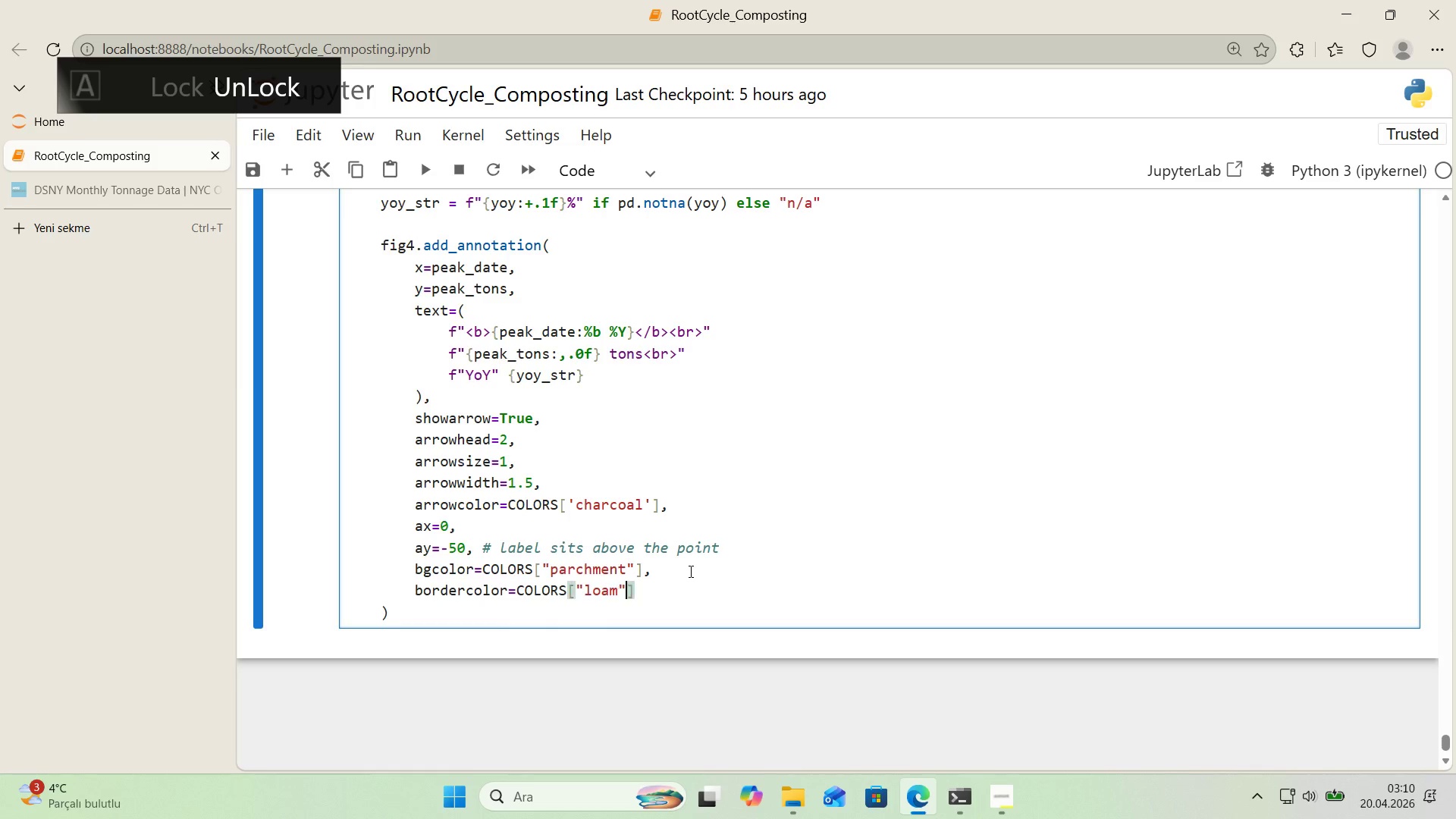 
key(ArrowRight)
 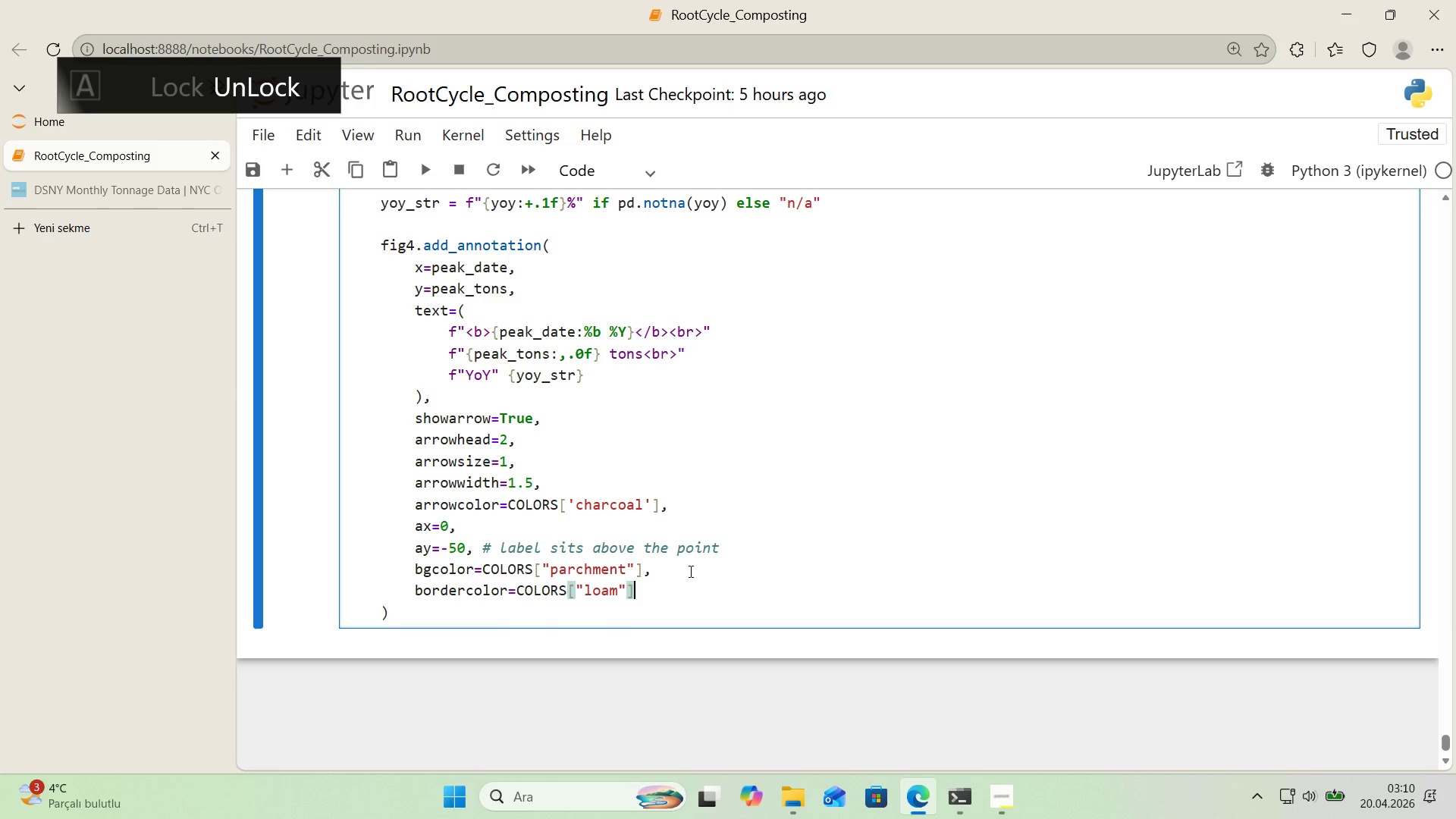 
key(ArrowRight)
 